 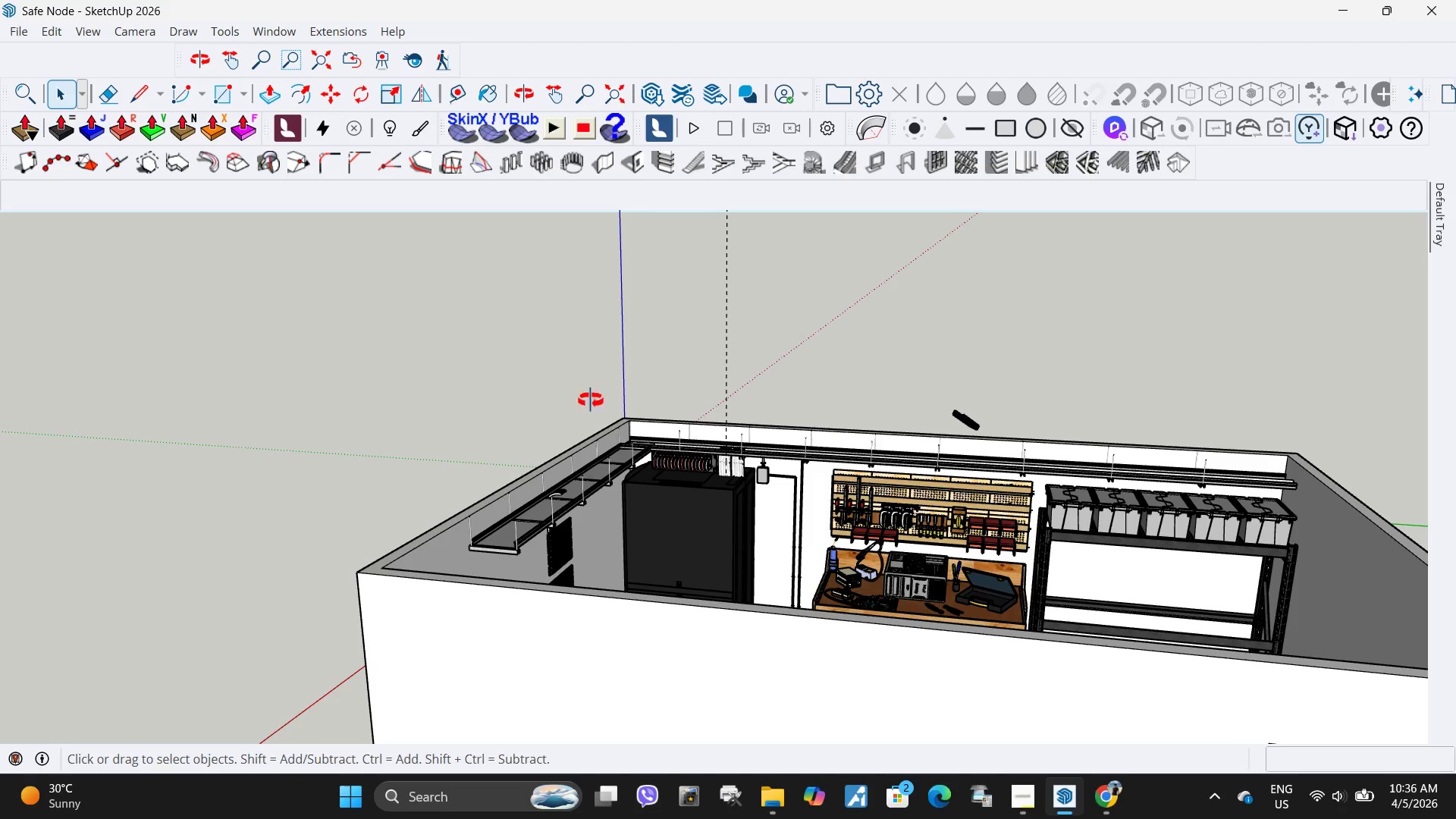 
scroll: coordinate [892, 317], scroll_direction: up, amount: 10.0
 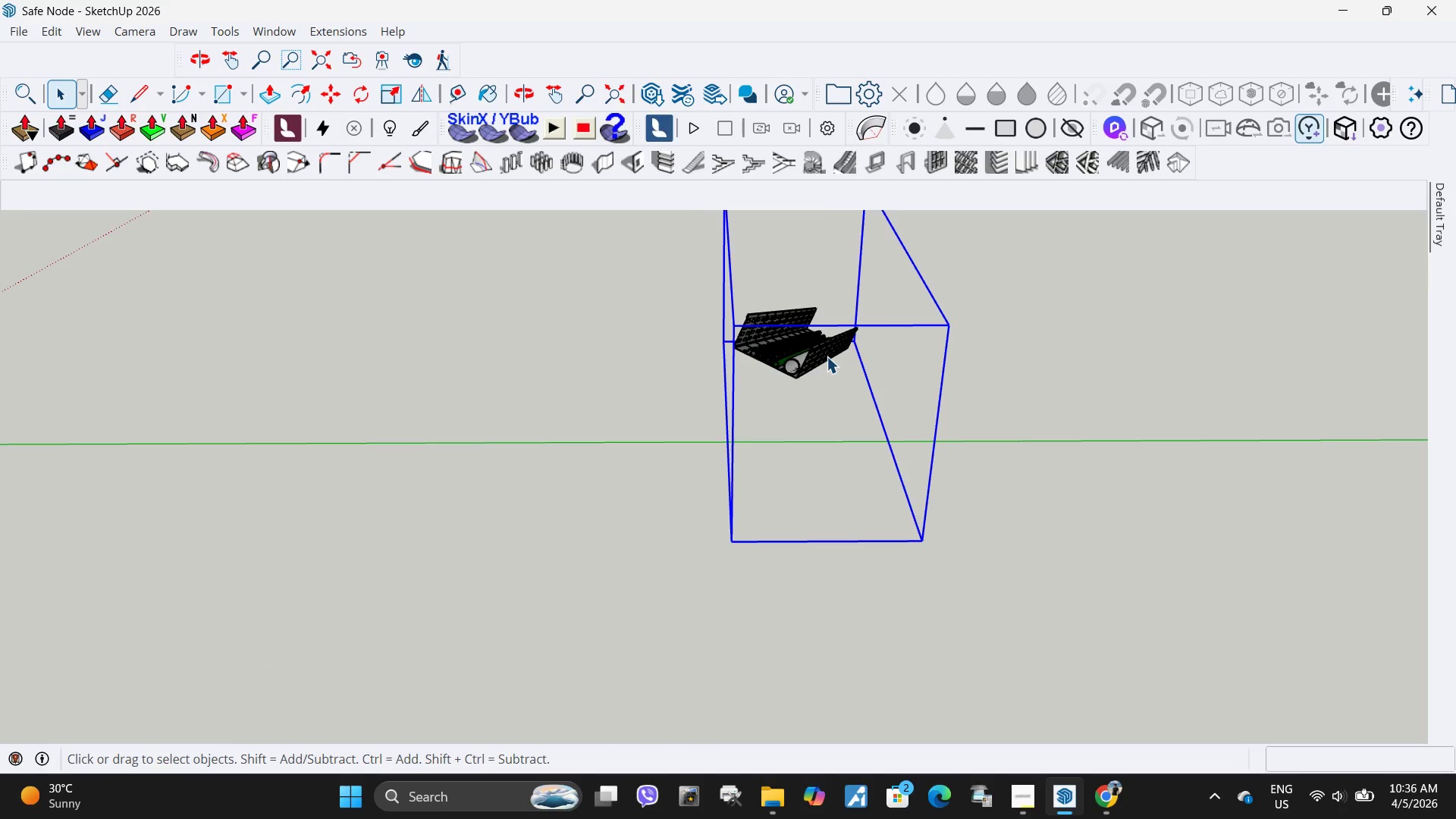 
key(Delete)
 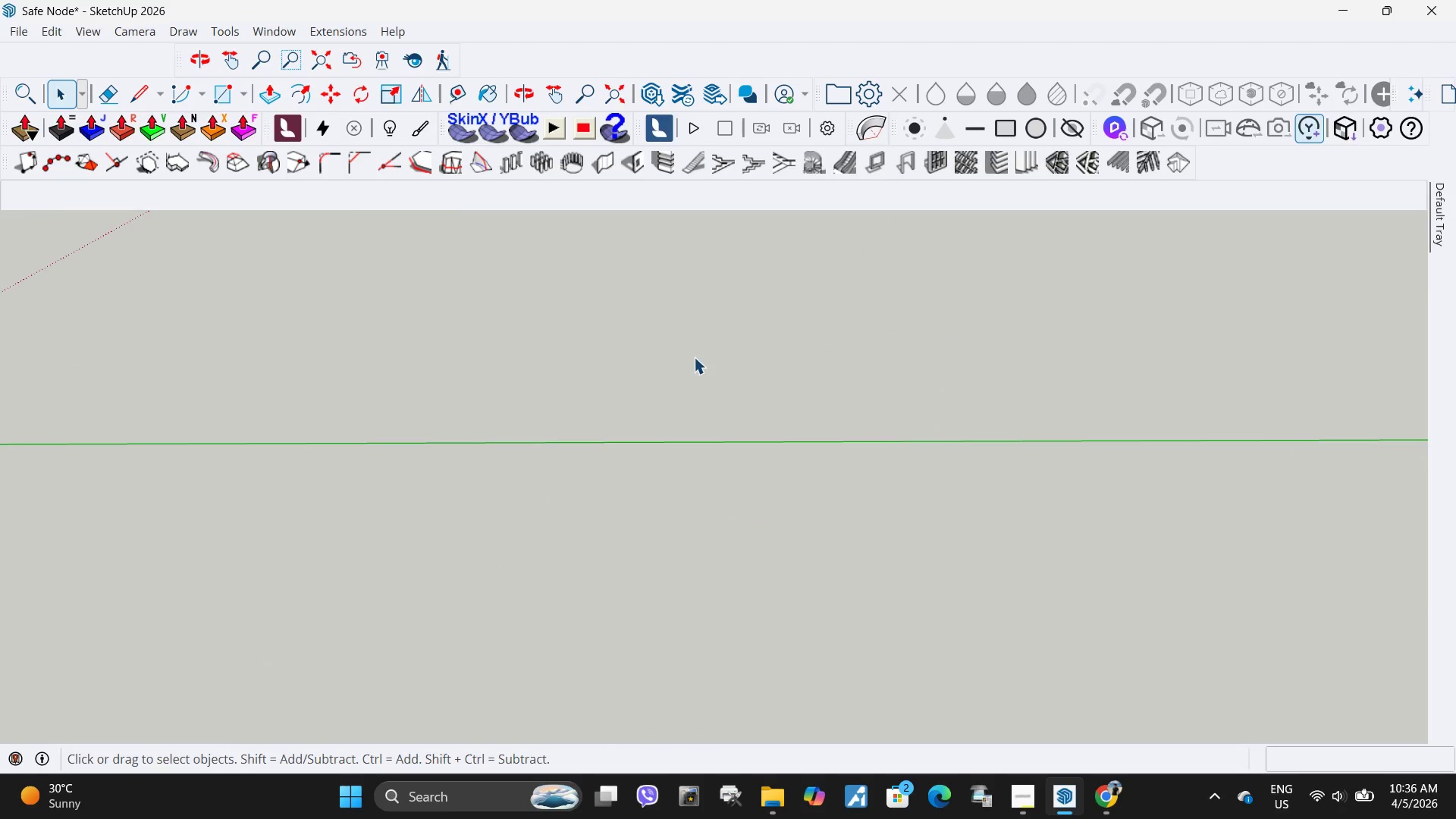 
scroll: coordinate [635, 306], scroll_direction: down, amount: 21.0
 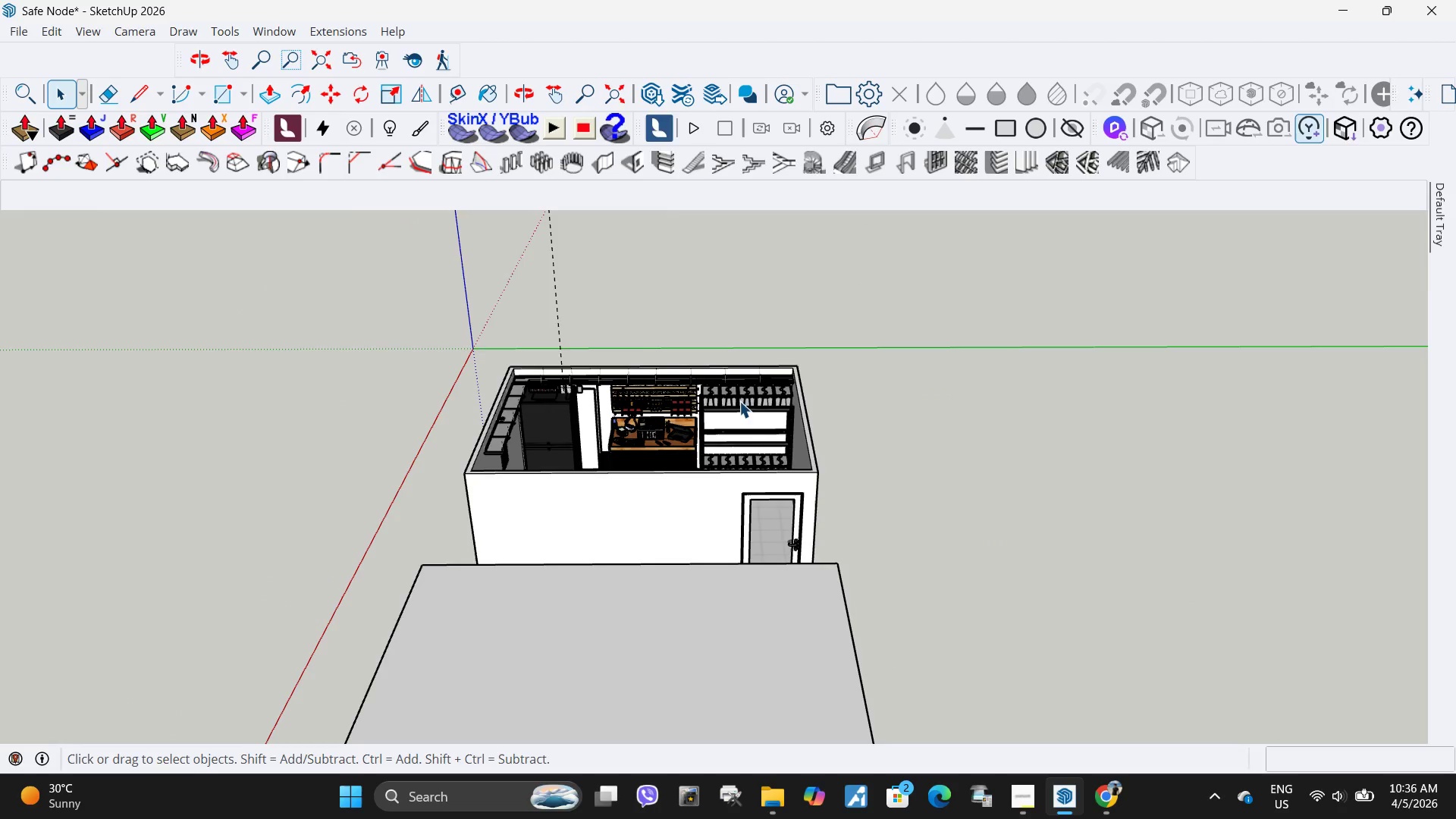 
scroll: coordinate [614, 413], scroll_direction: up, amount: 8.0
 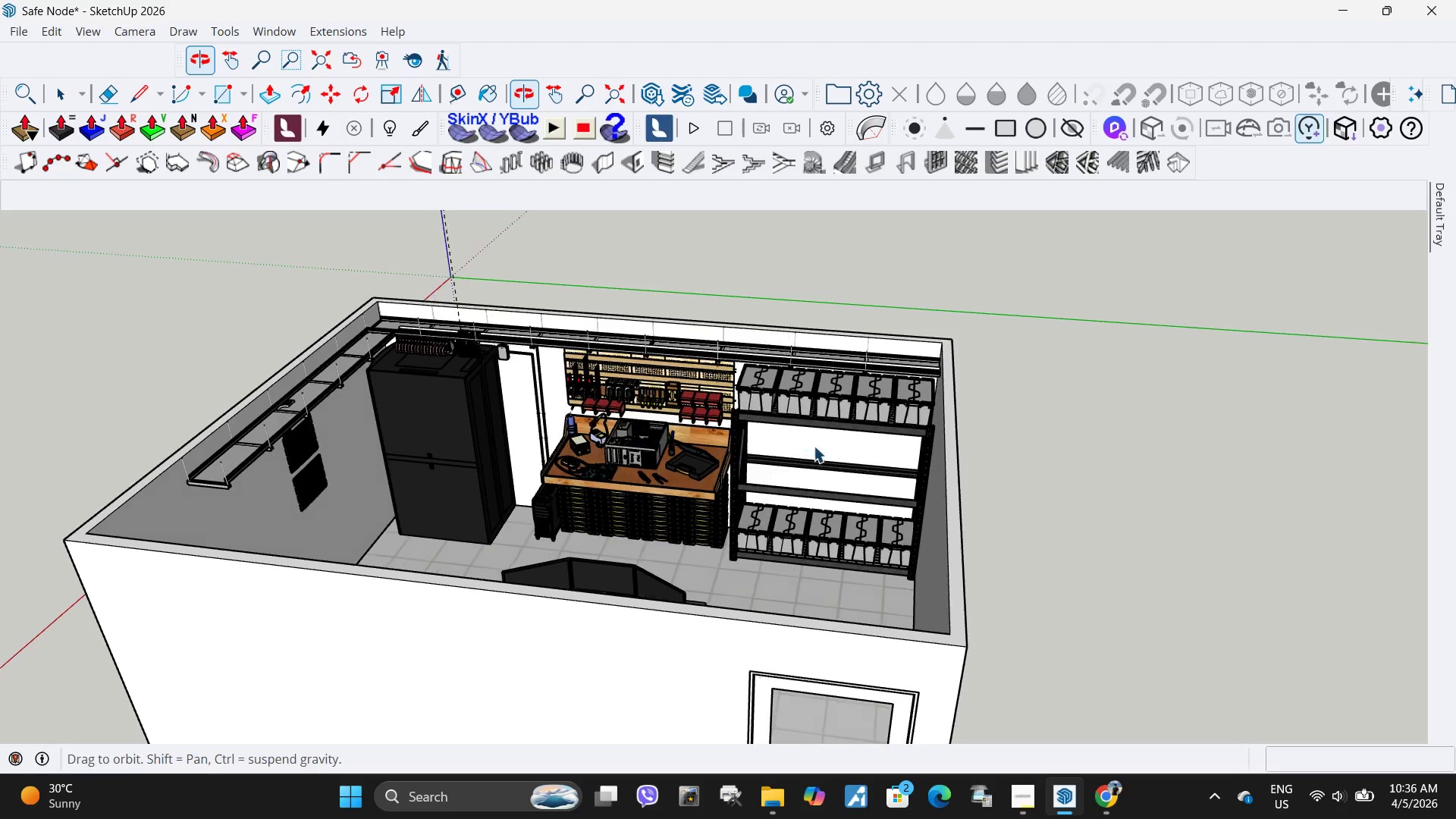 
key(Space)
 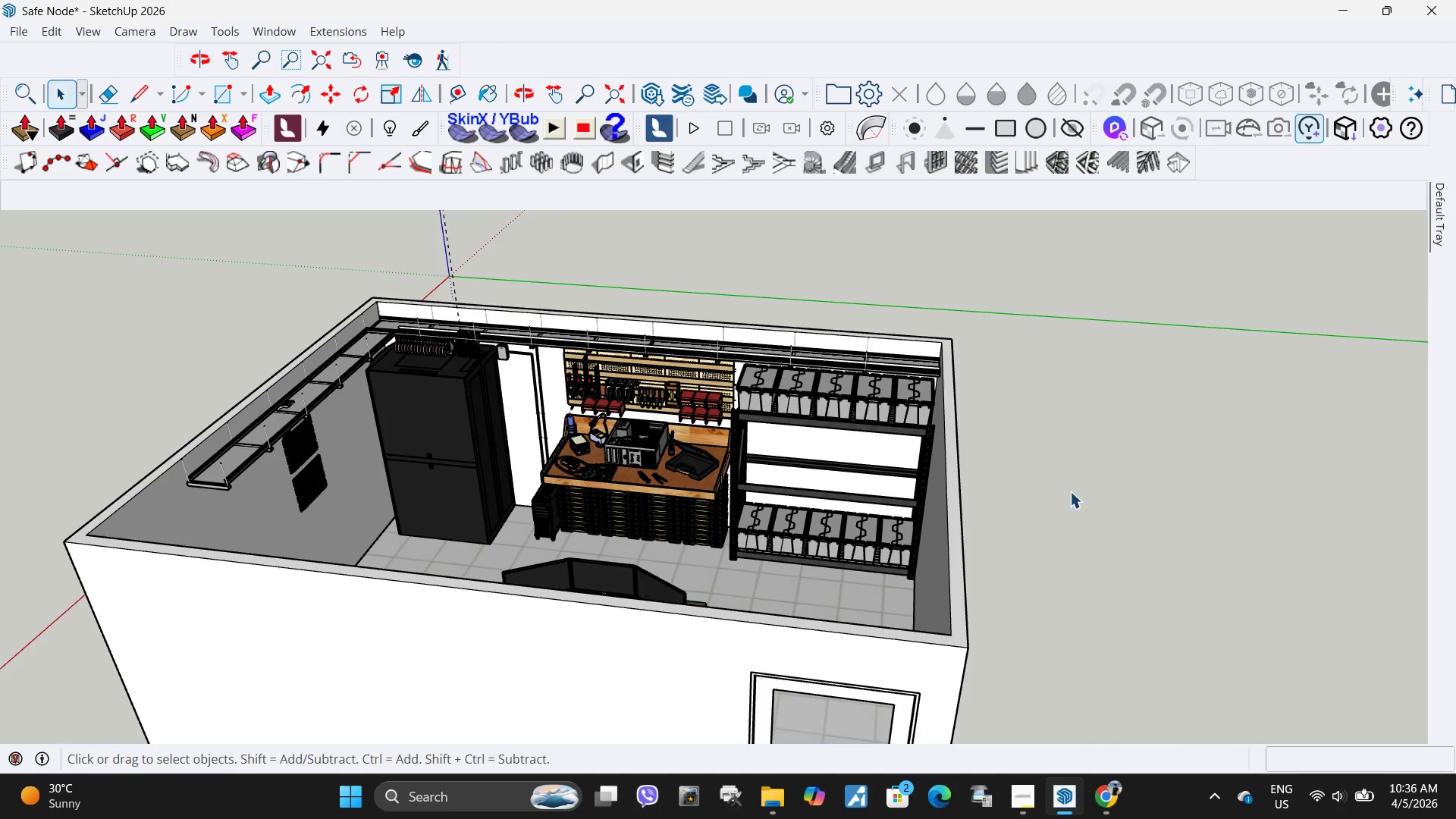 
left_click([1070, 491])
 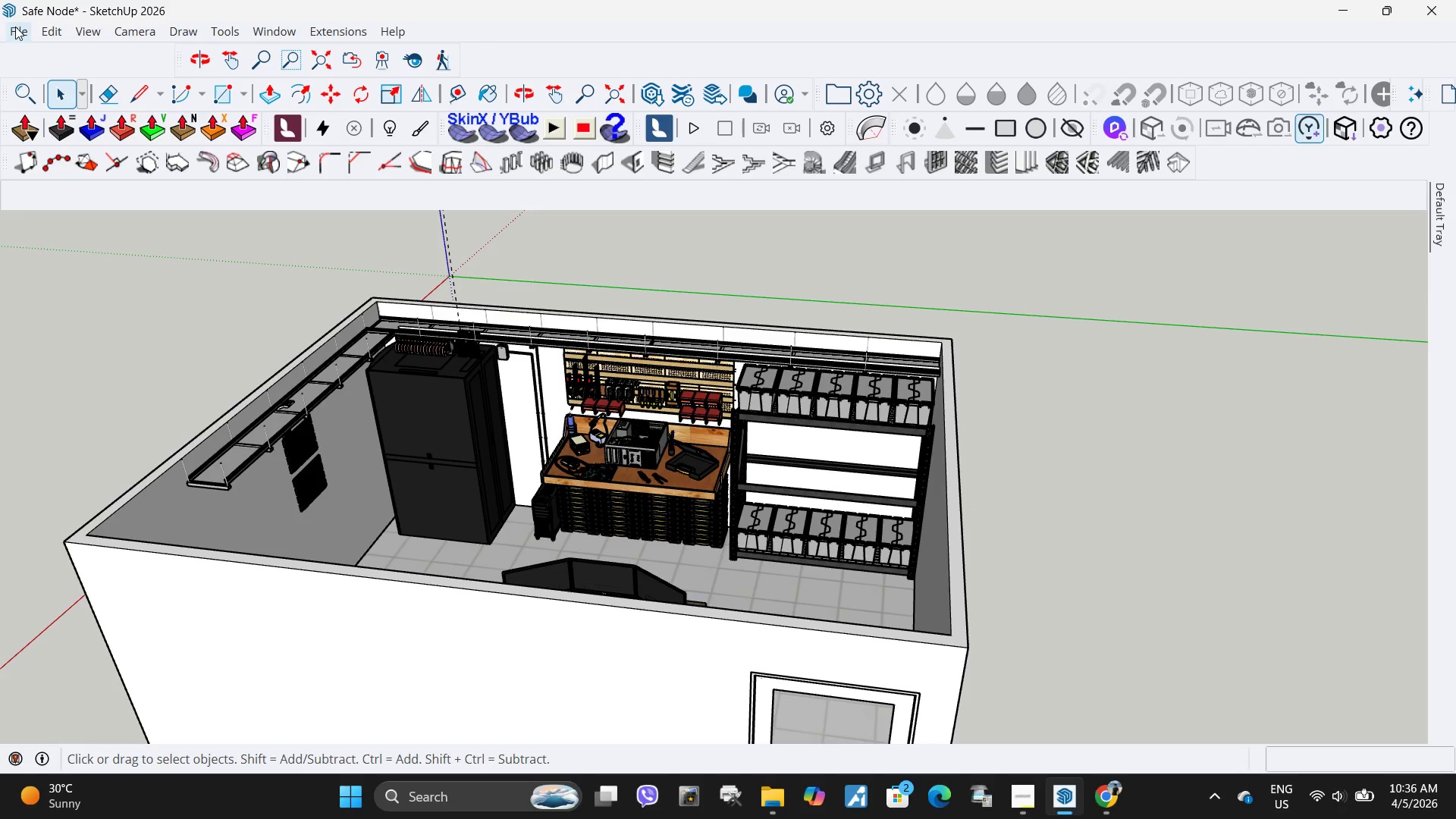 
left_click([15, 27])
 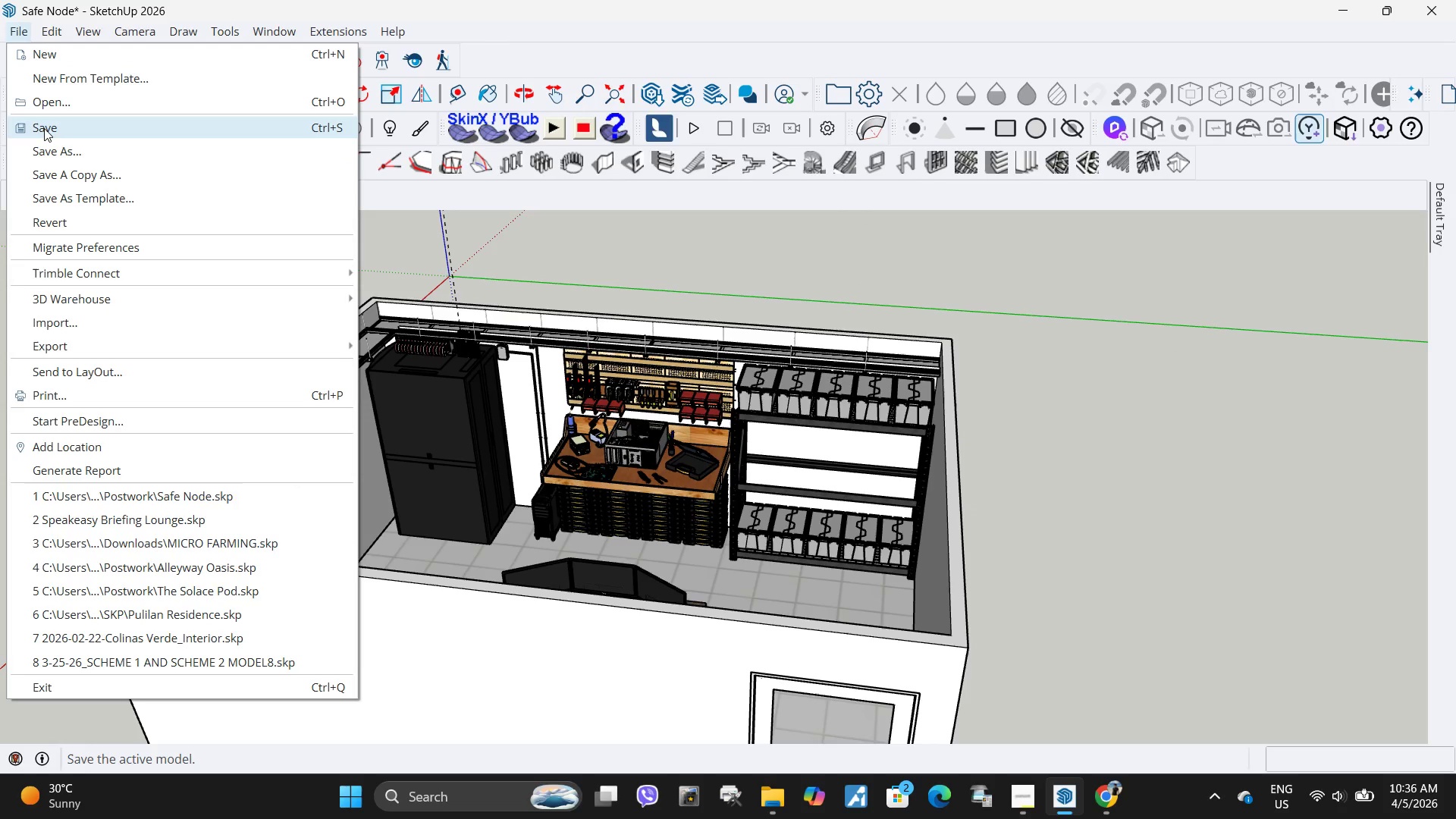 
left_click([44, 128])
 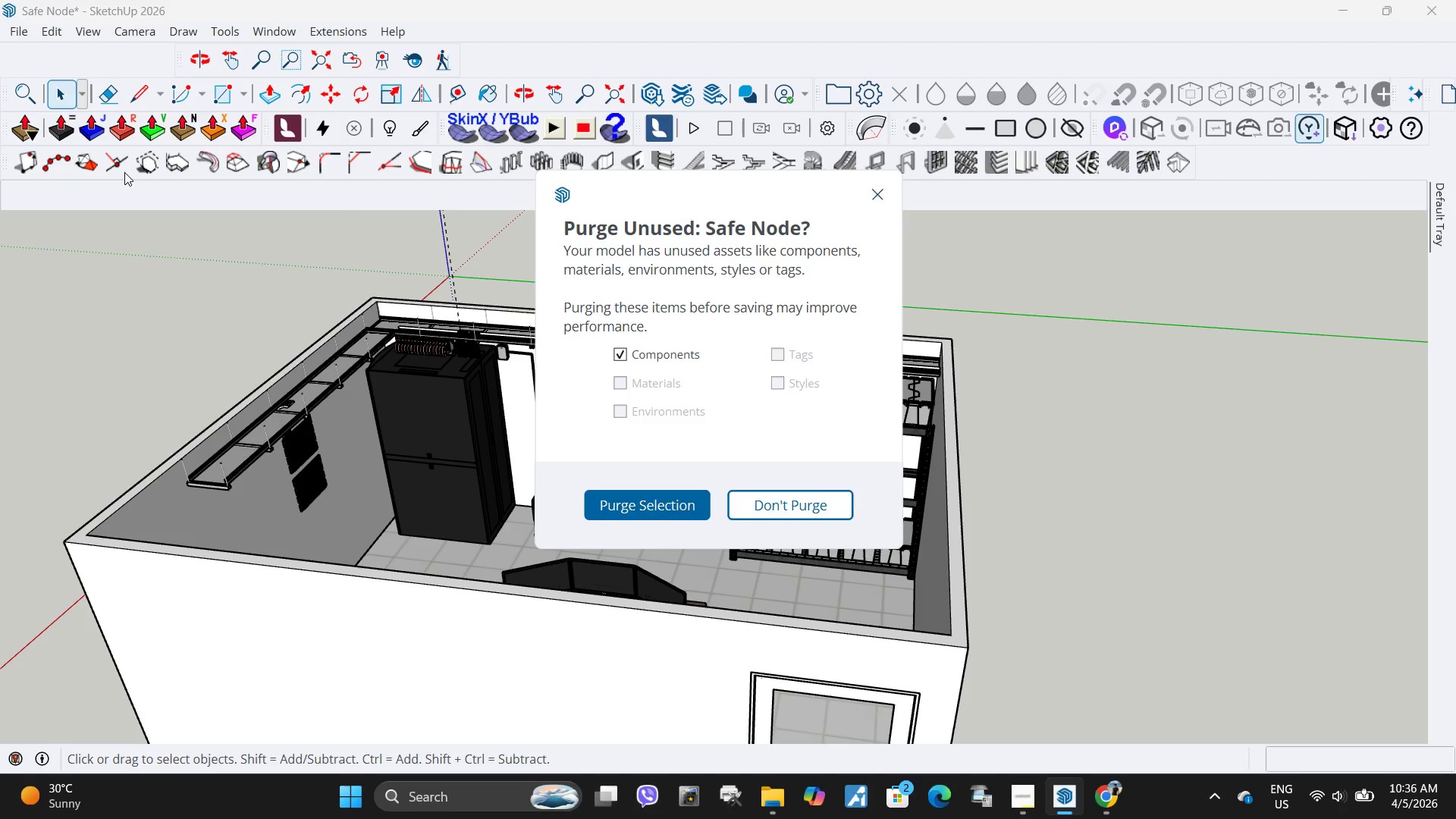 
wait(10.51)
 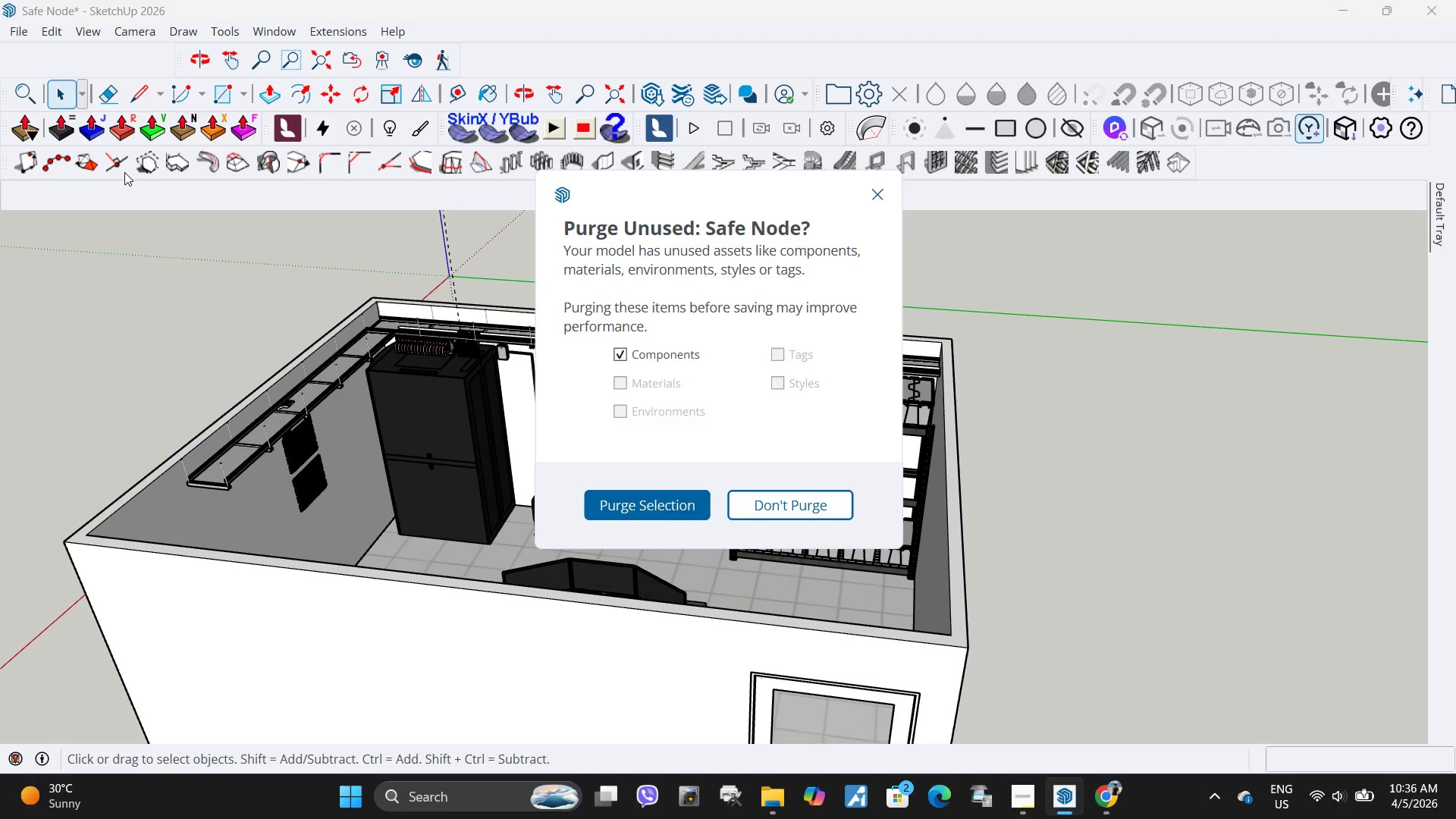 
left_click([656, 507])
 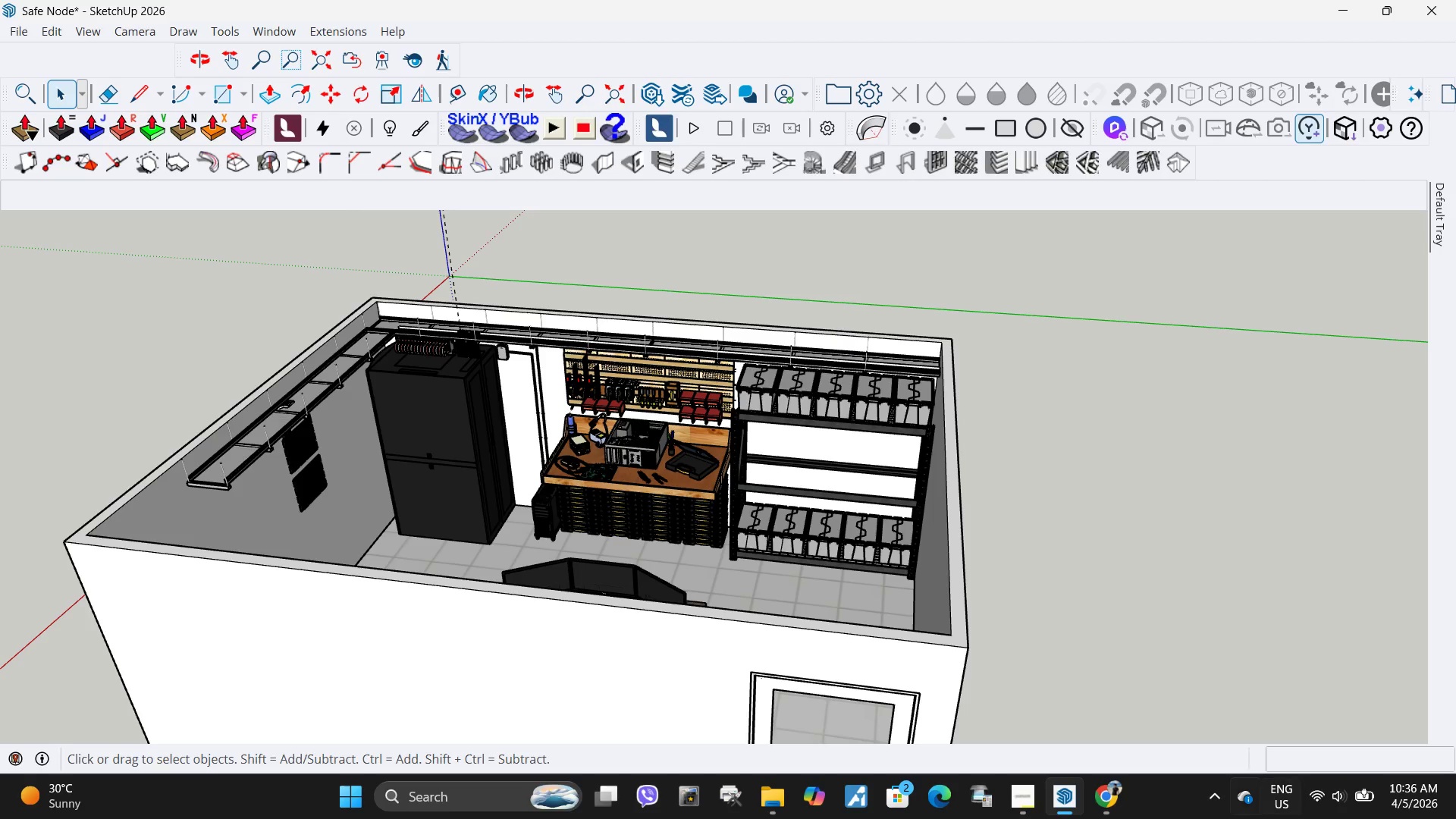 
left_click([1109, 799])
 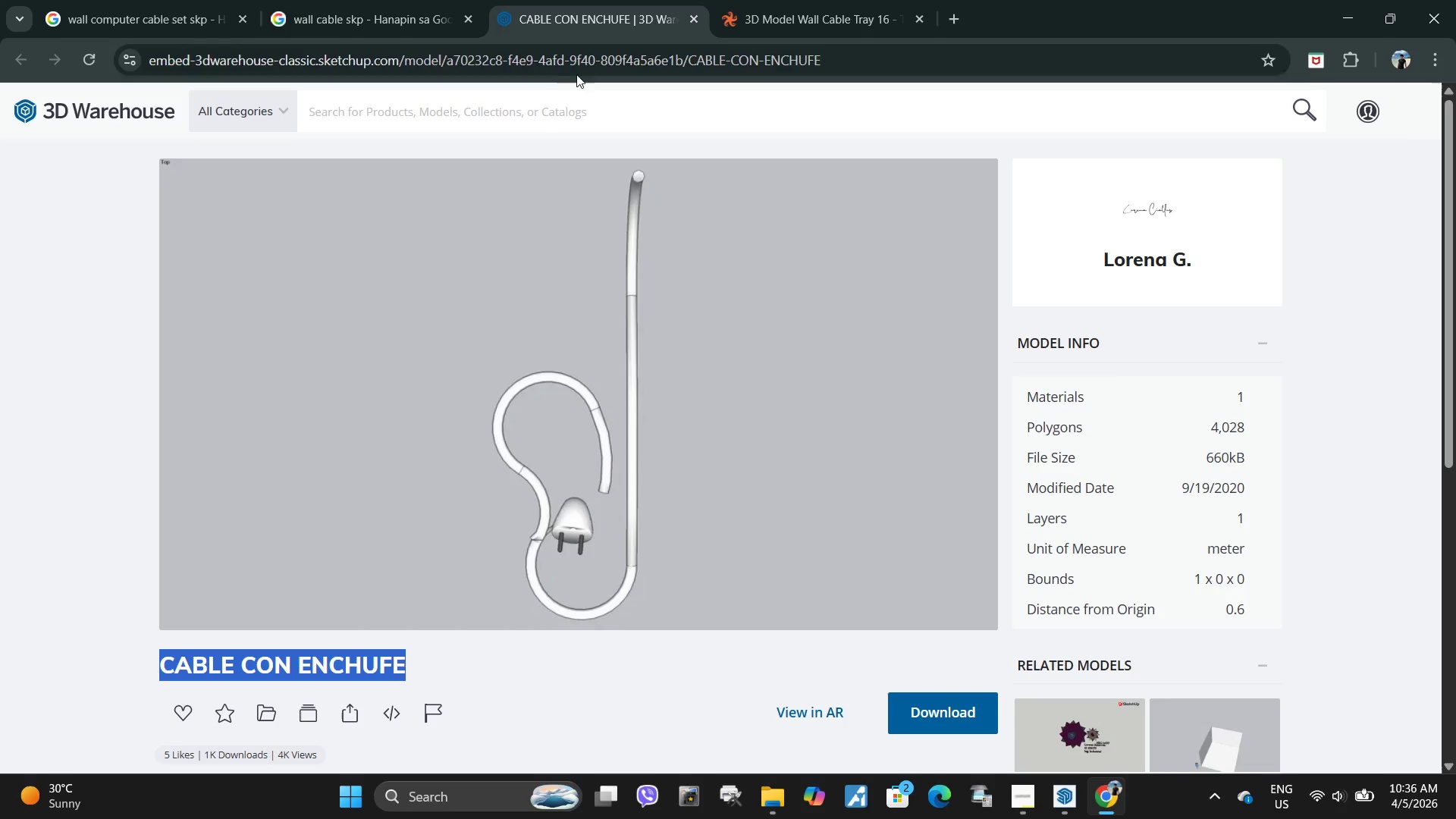 
left_click([579, 72])
 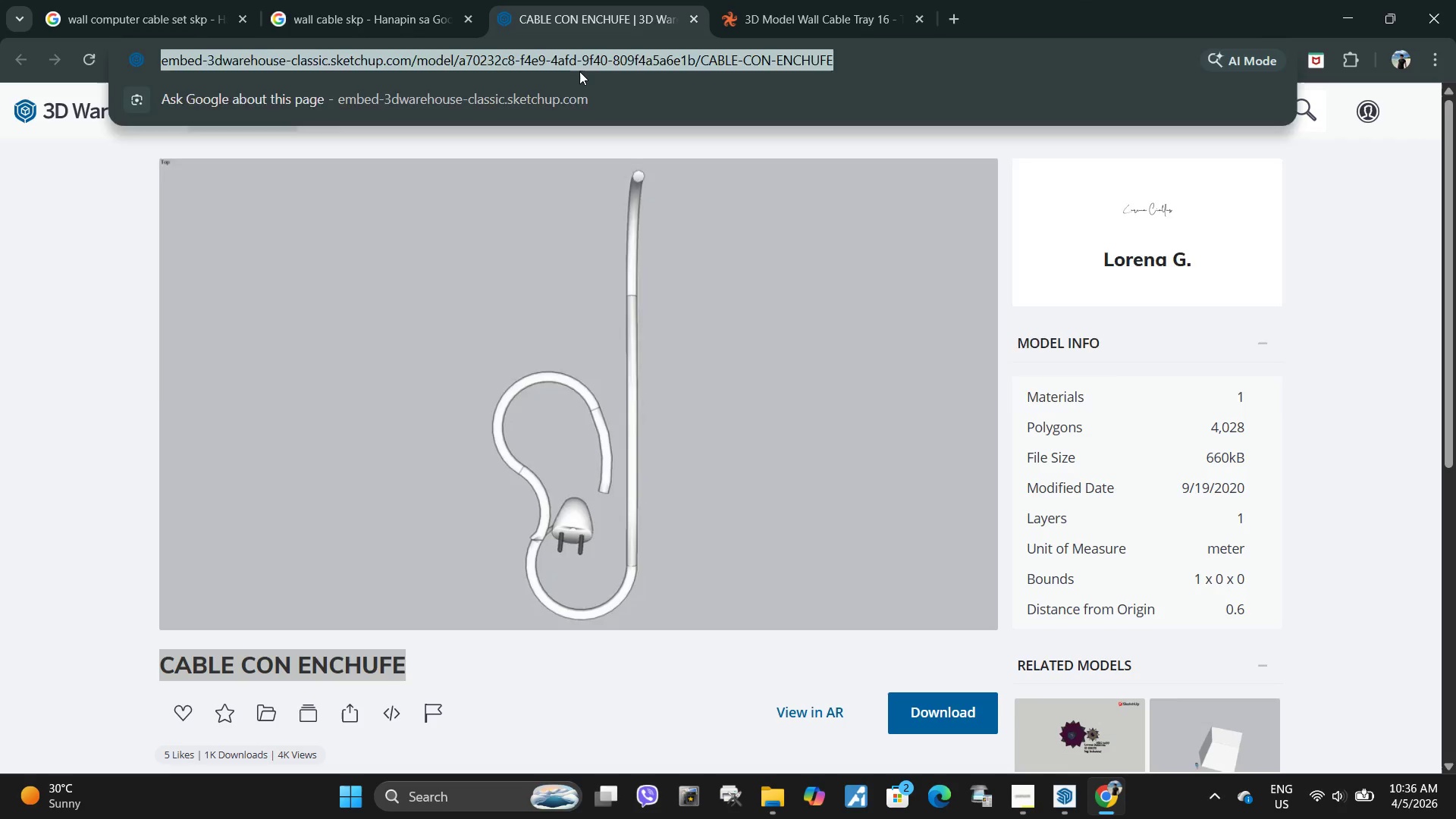 
type(small cabiet )
 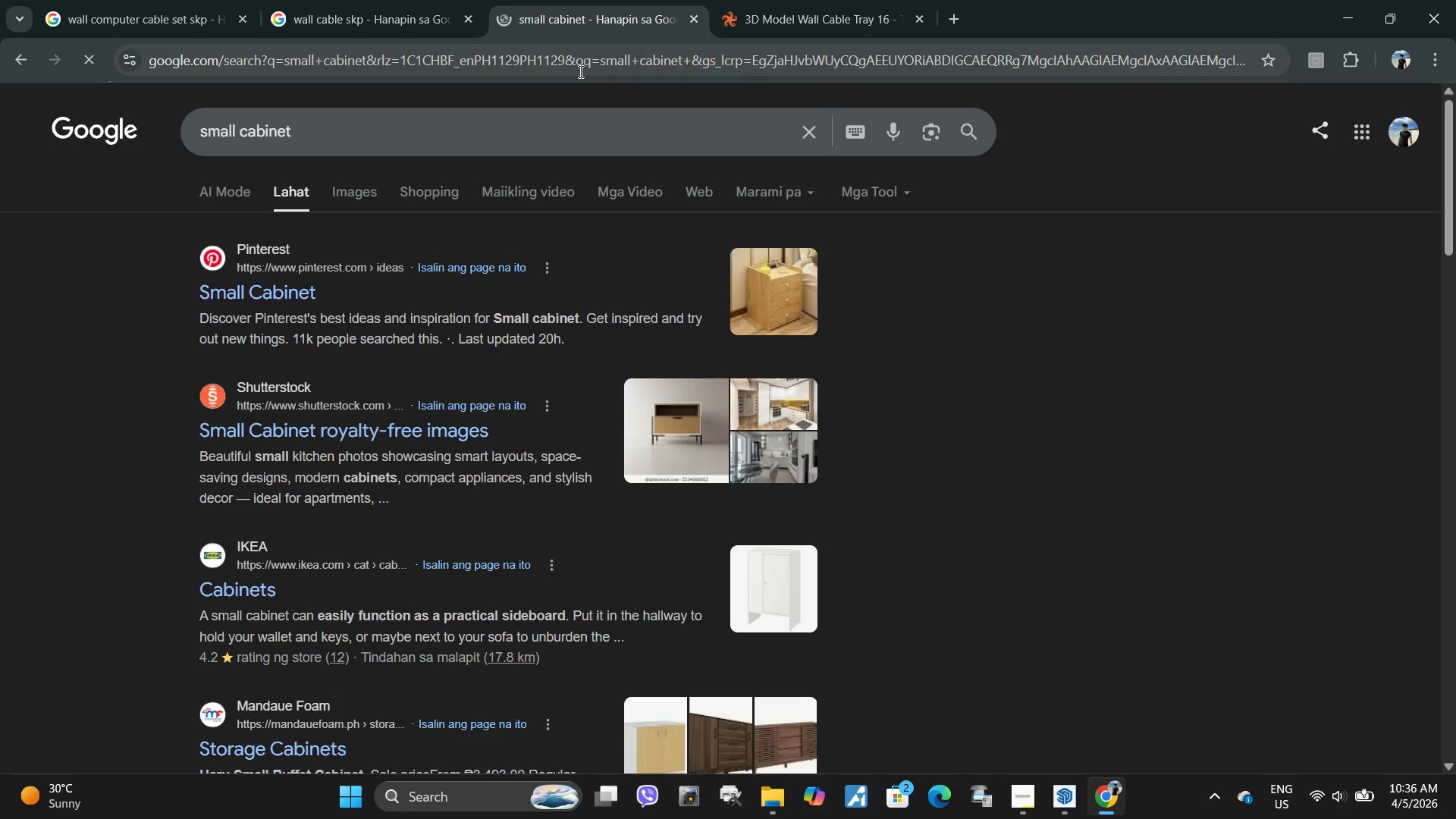 
key(Enter)
 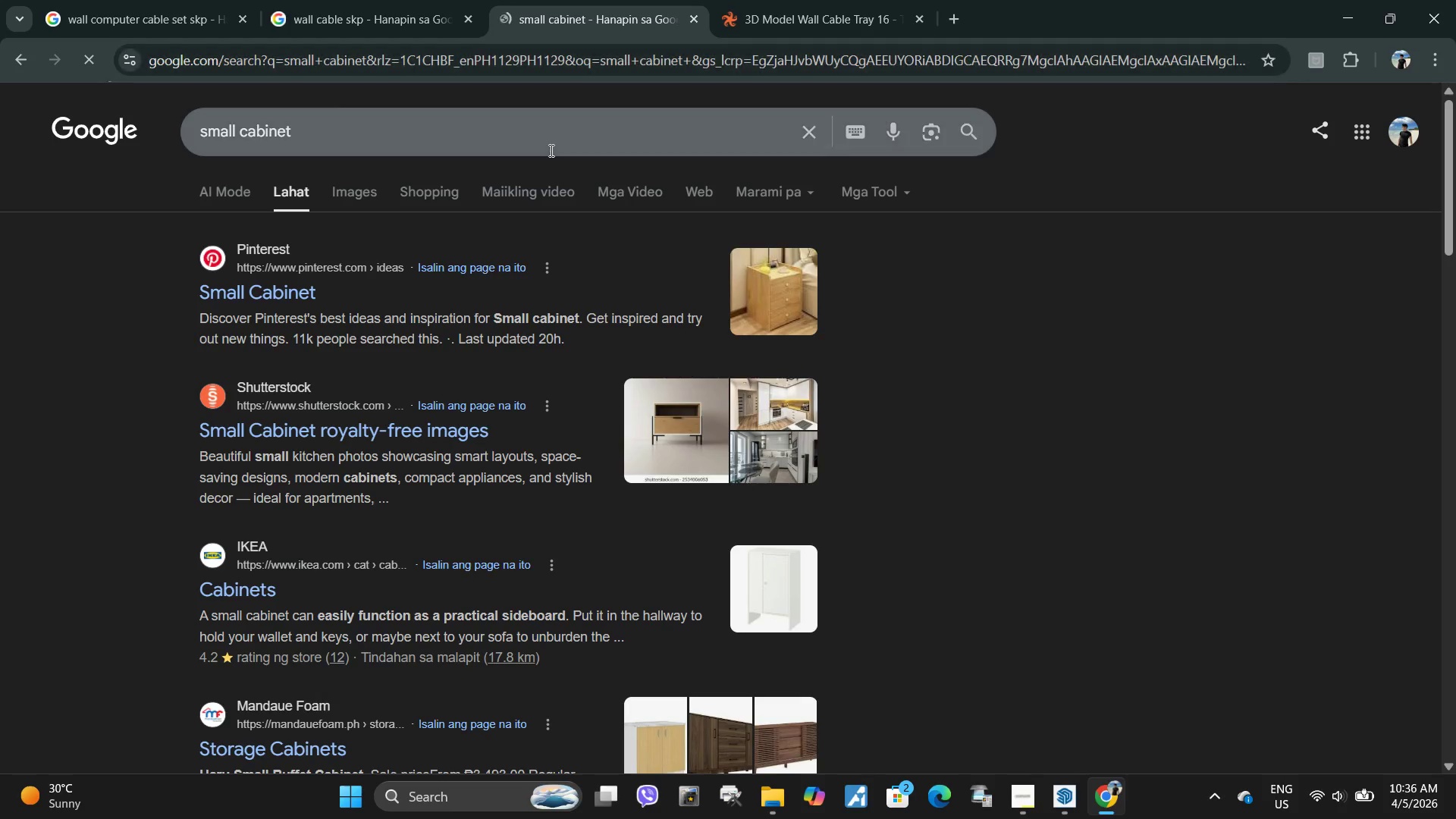 
left_click([550, 150])
 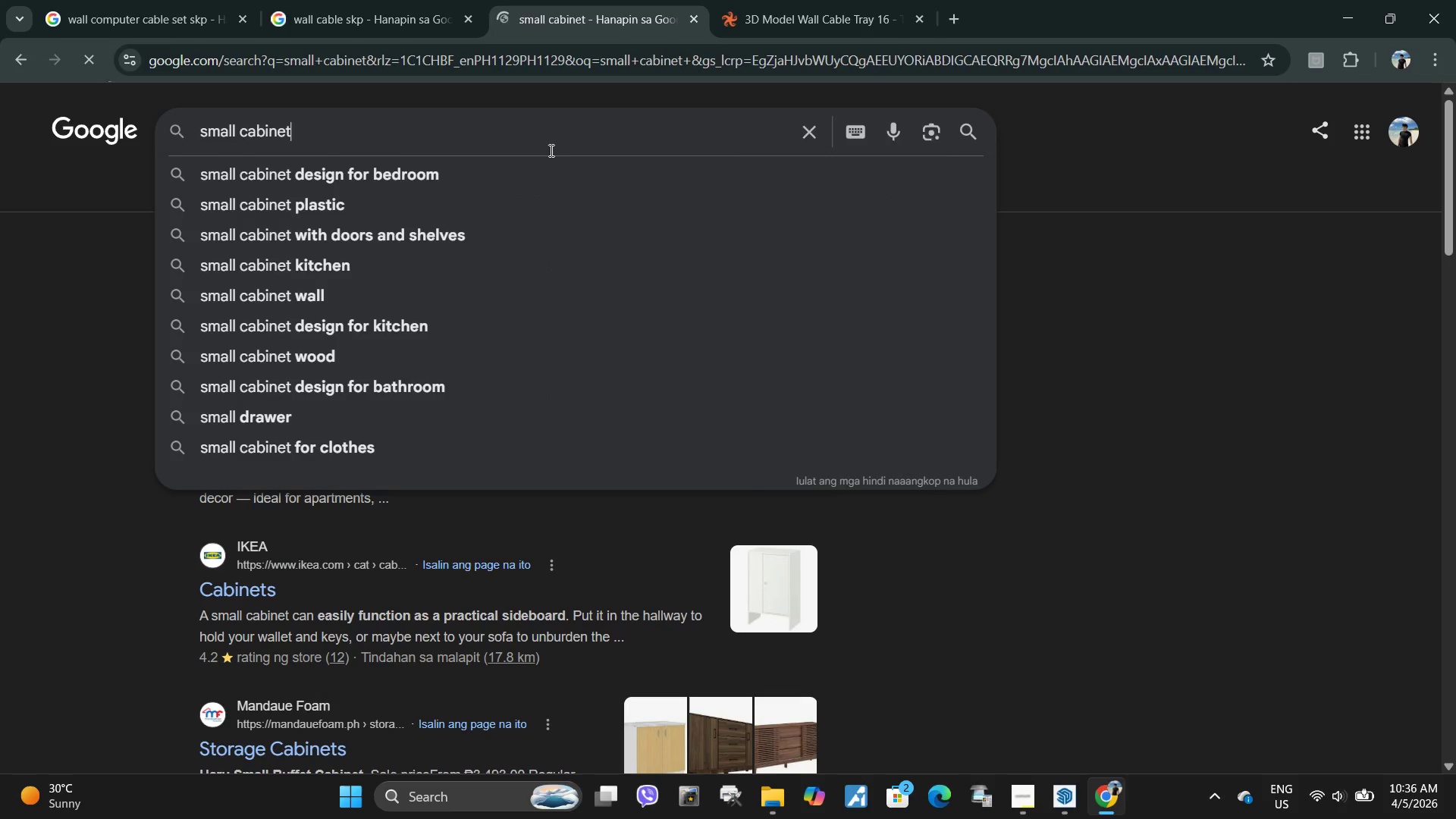 
type( sp)
 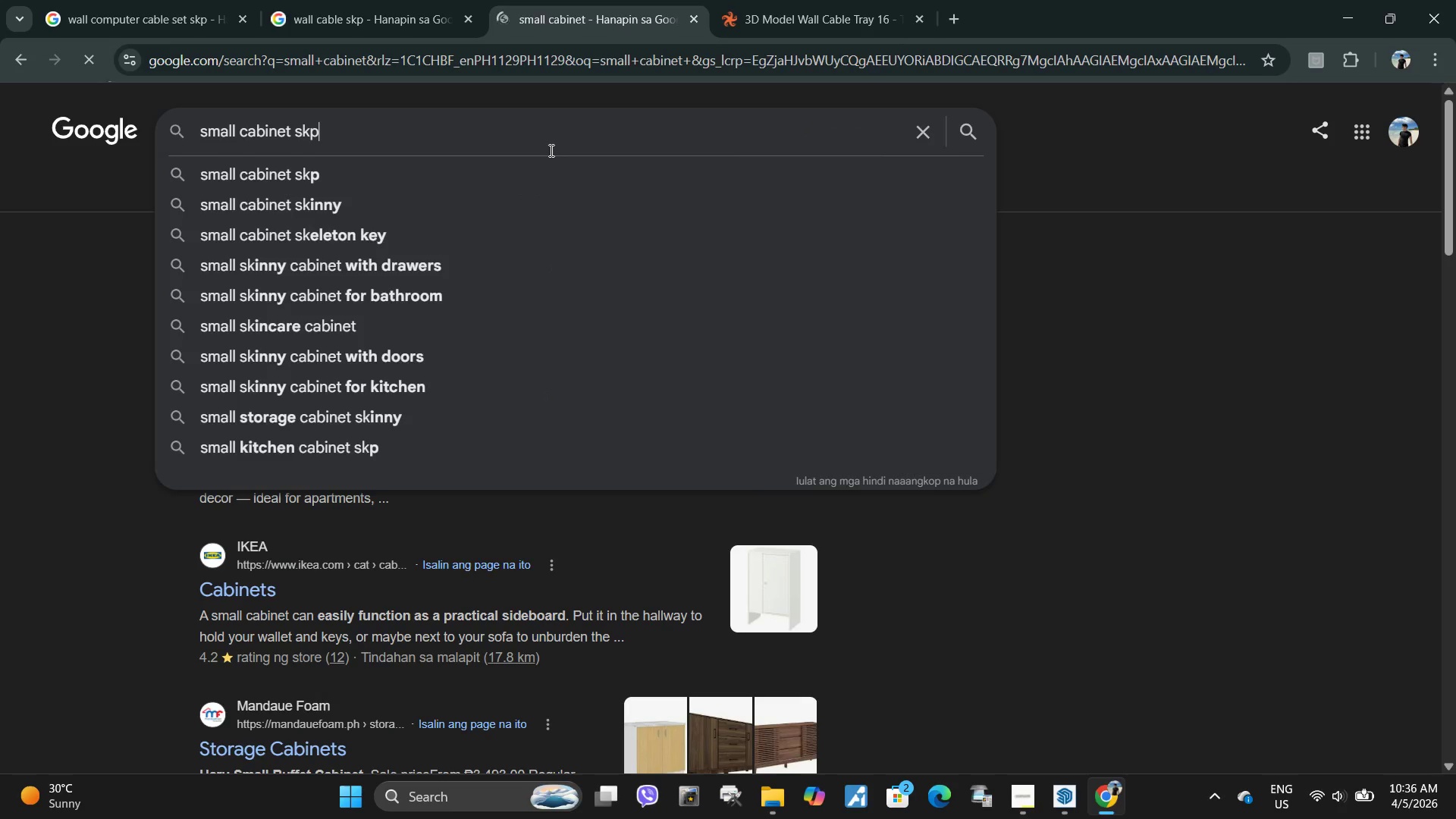 
key(Enter)
 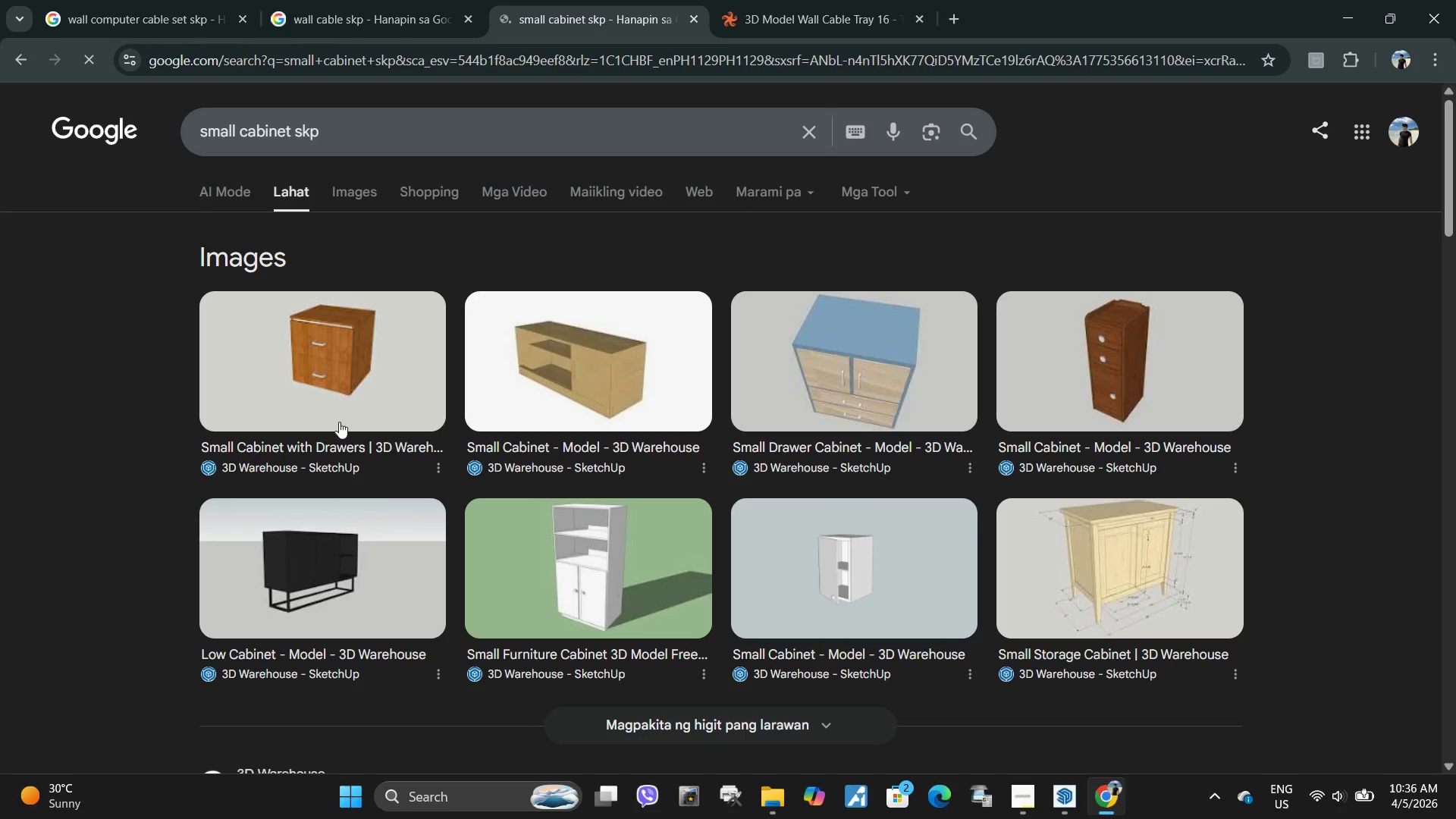 
scroll: coordinate [357, 506], scroll_direction: down, amount: 3.0
 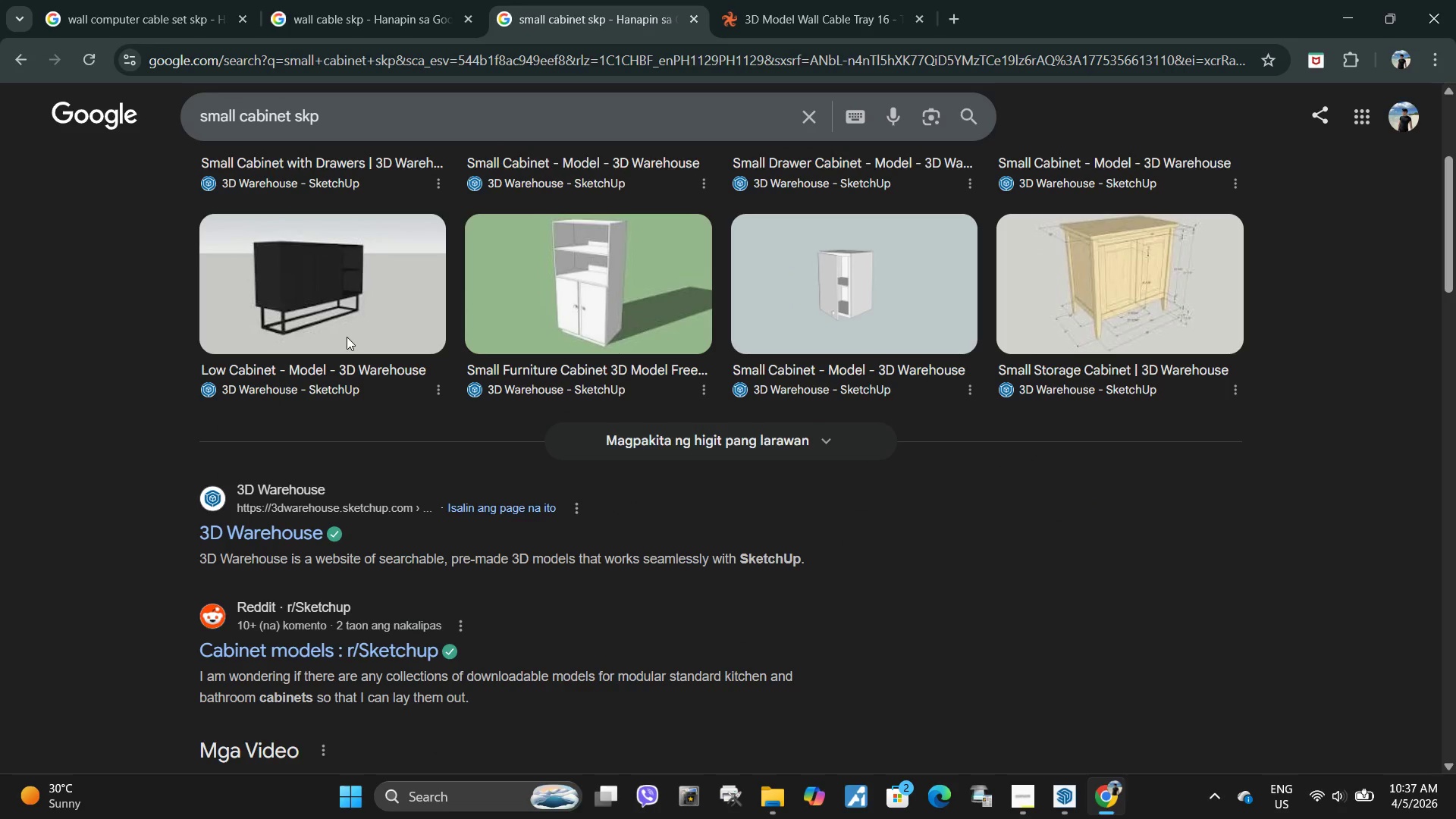 
scroll: coordinate [444, 292], scroll_direction: up, amount: 6.0
 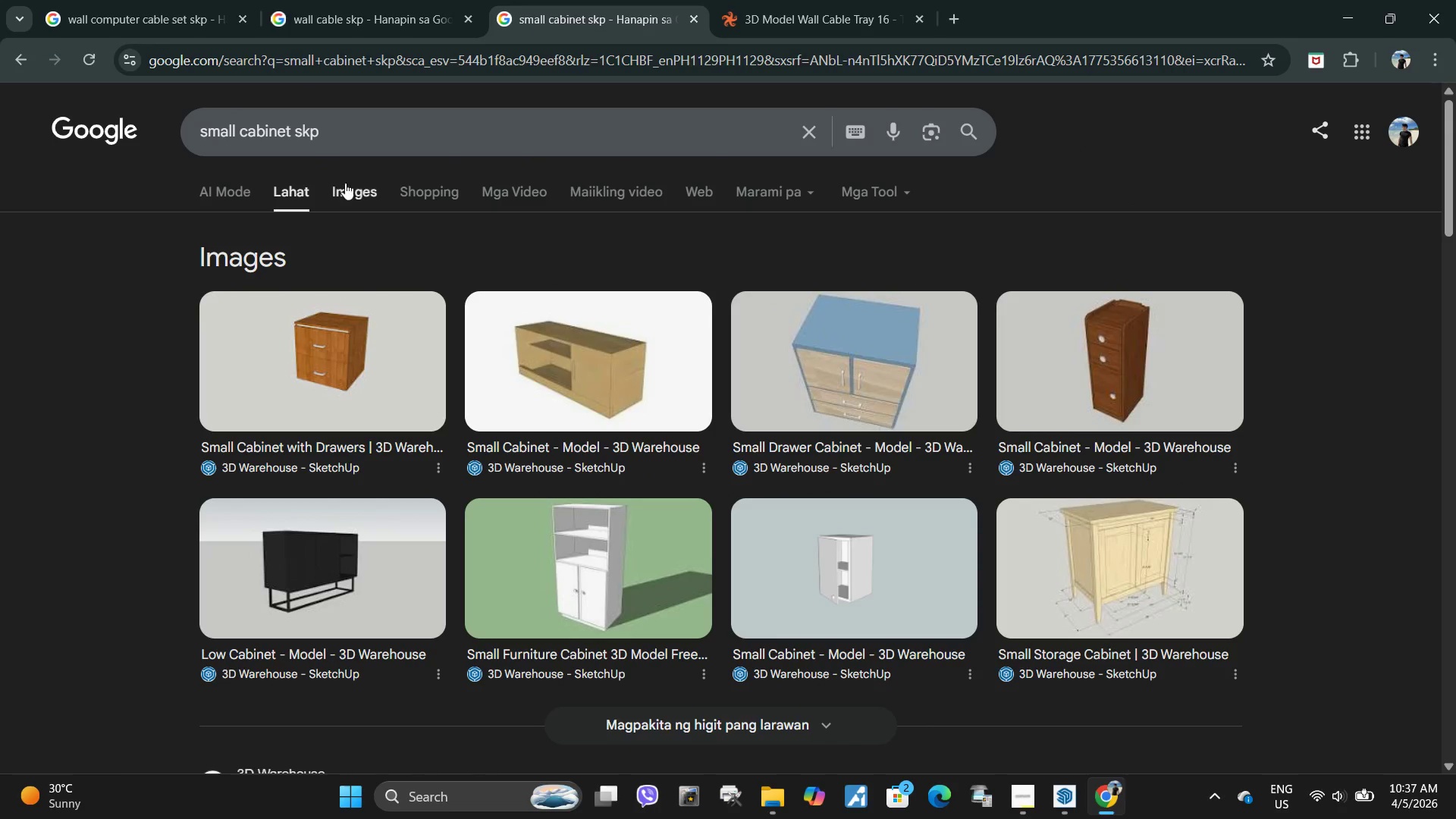 
left_click([347, 183])
 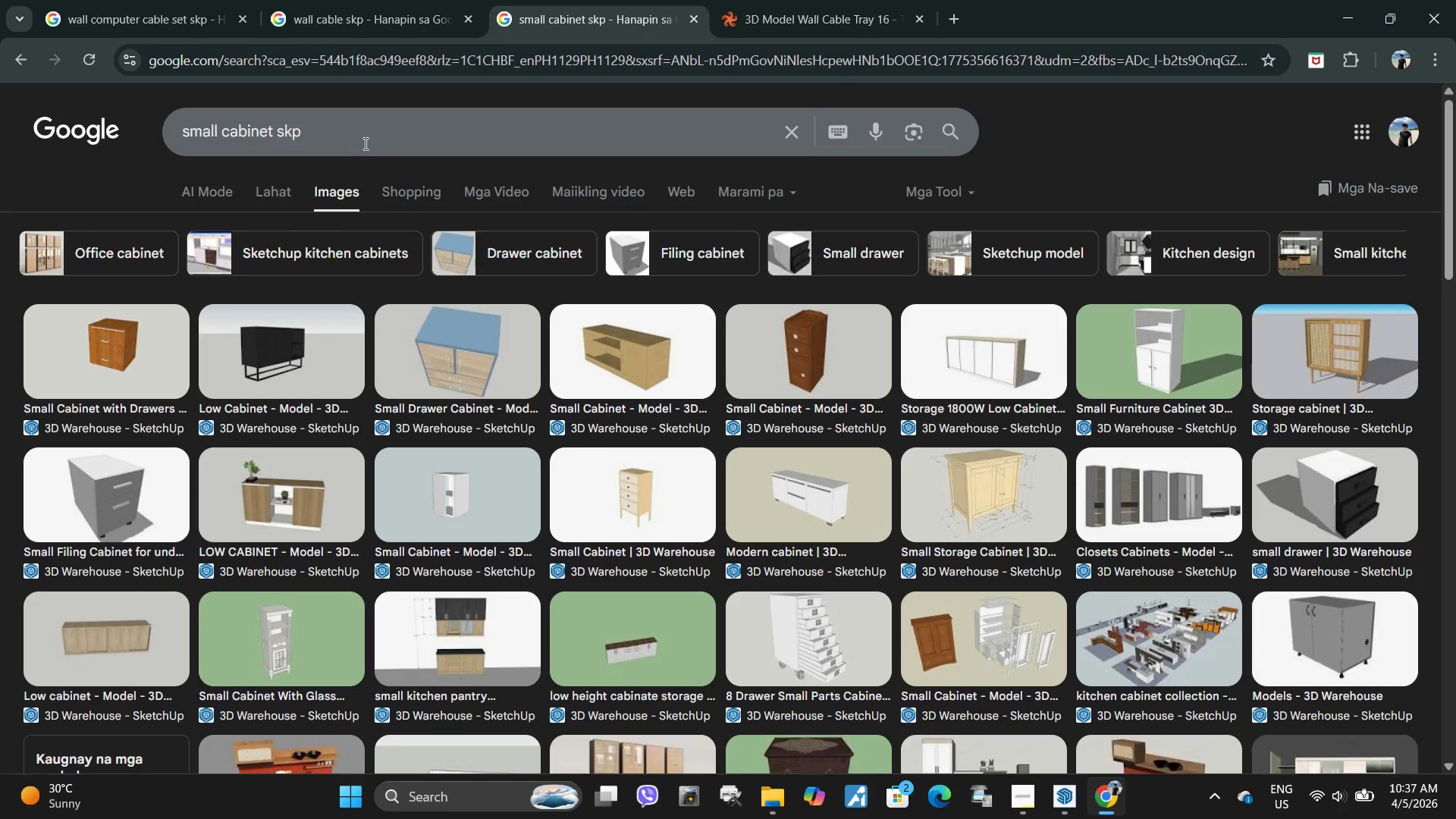 
left_click([364, 143])
 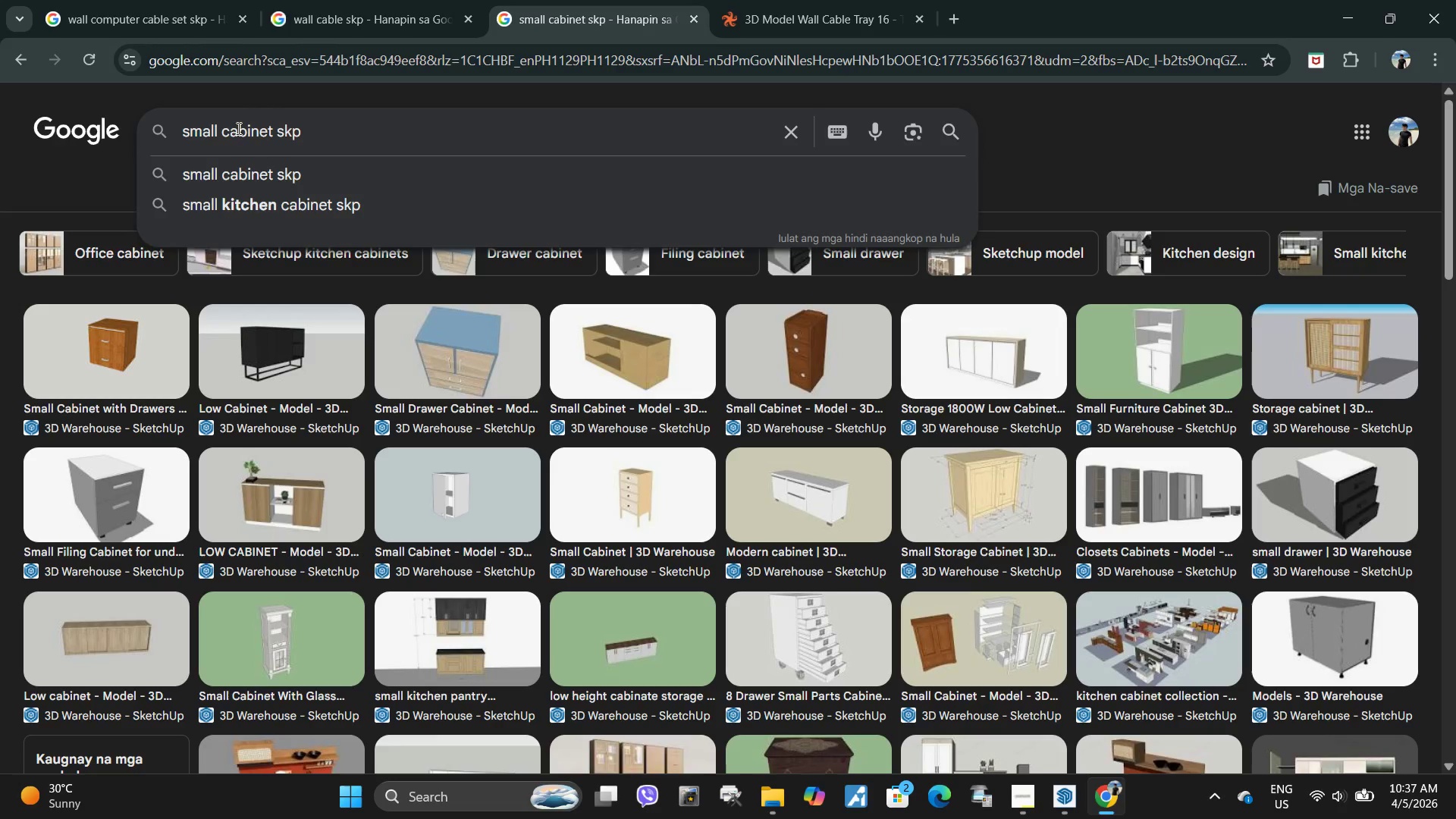 
left_click([221, 124])
 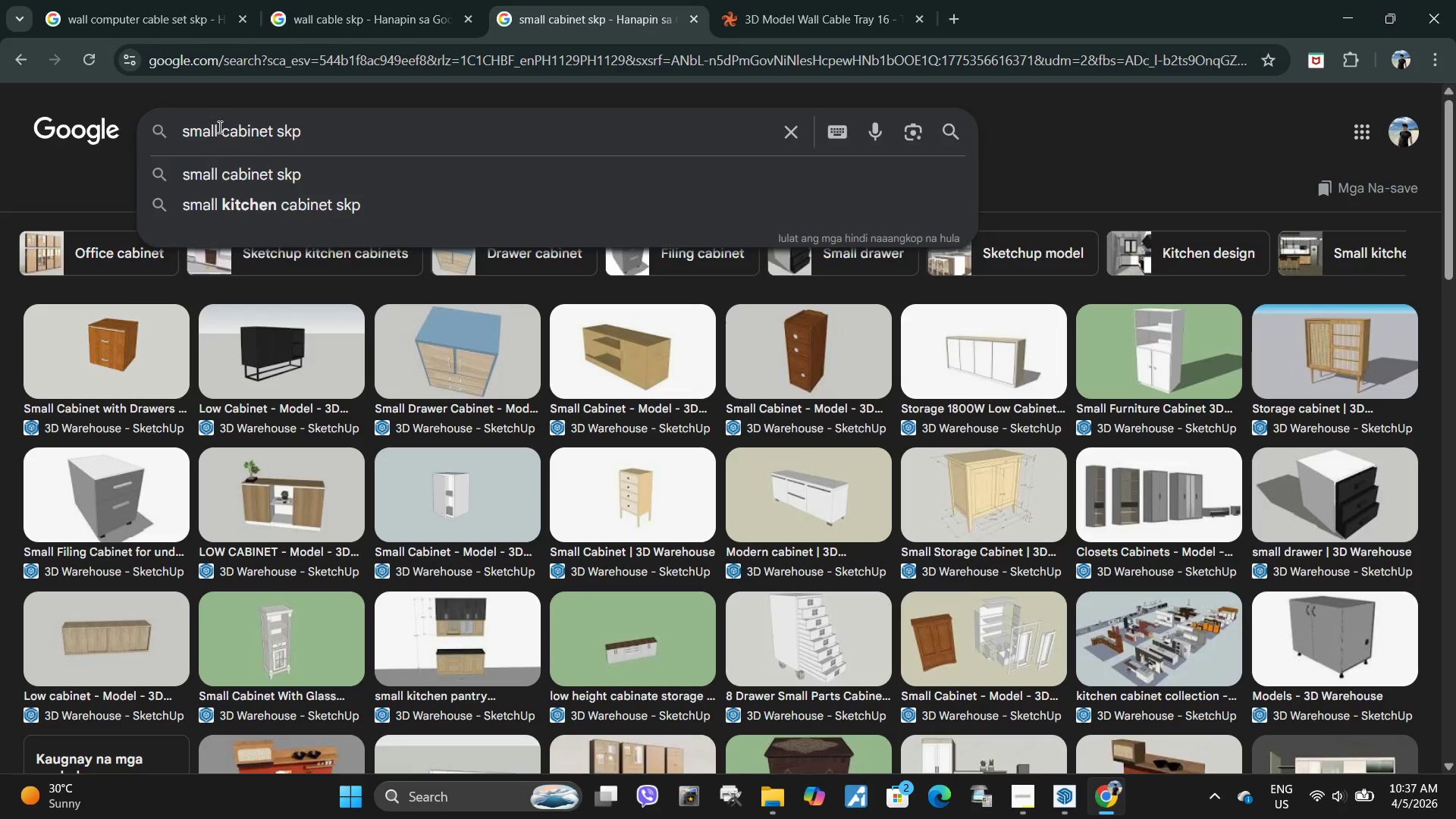 
type(p)
key(Backspace)
type(office )
 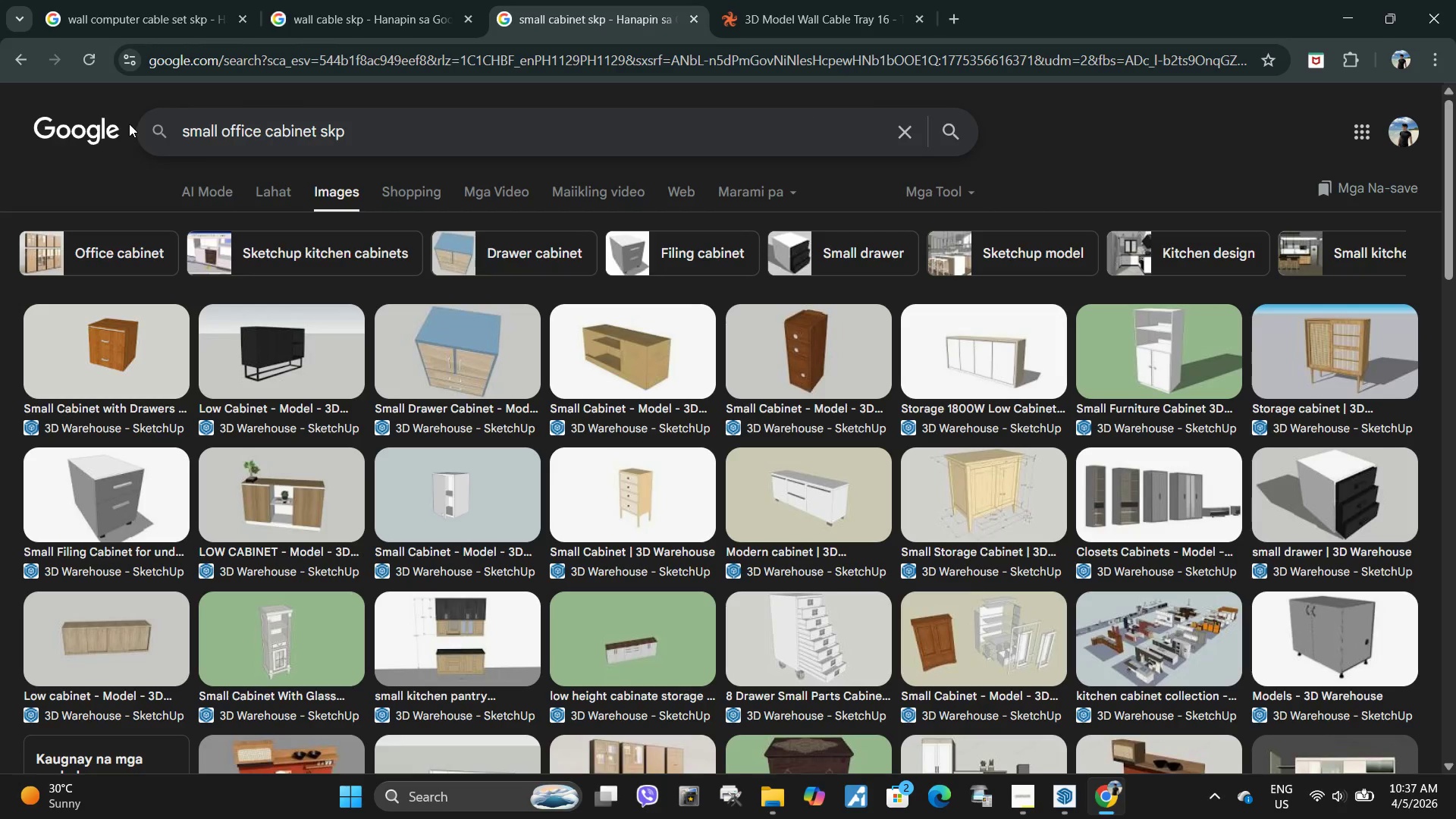 
key(Enter)
 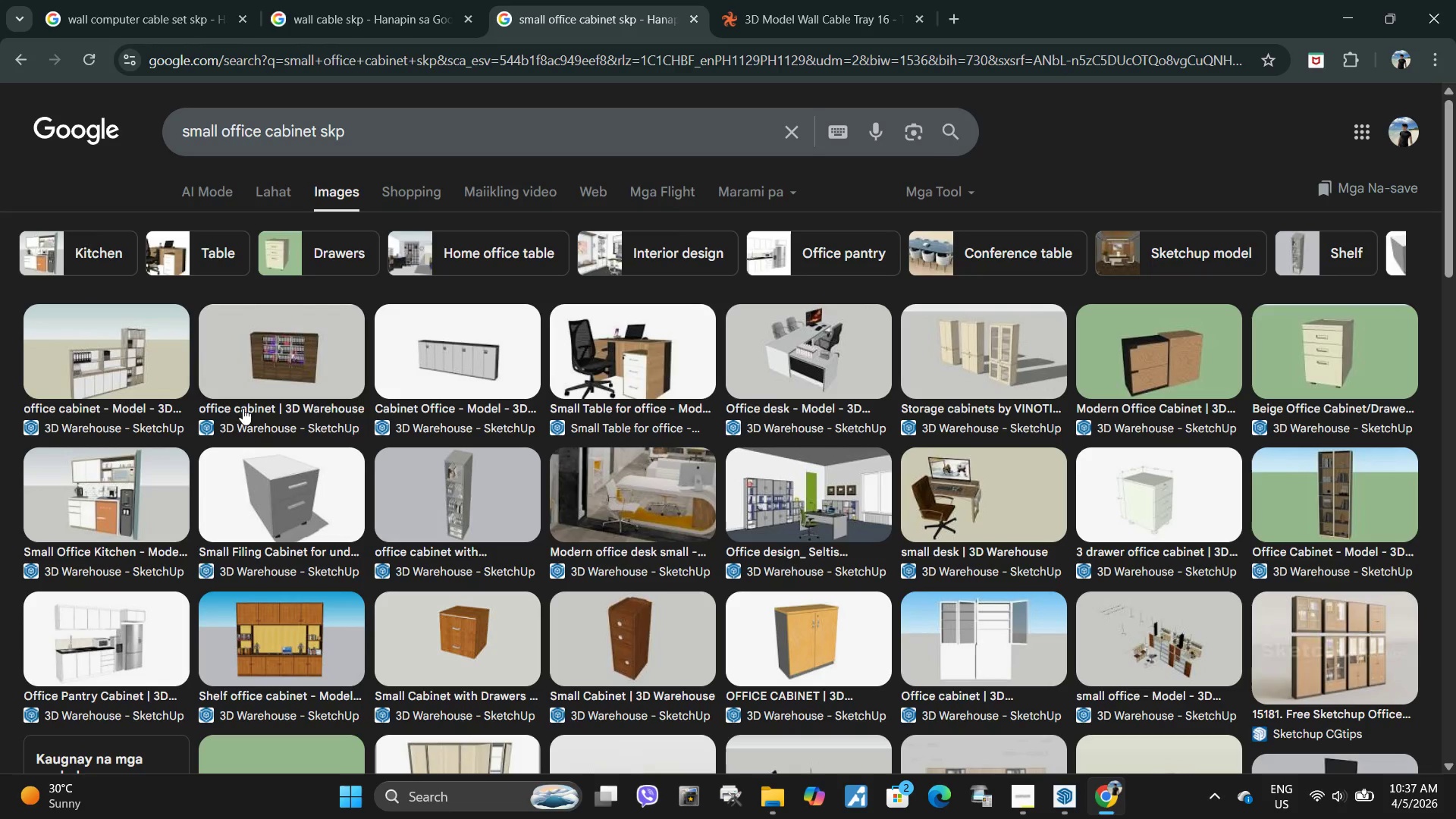 
wait(9.08)
 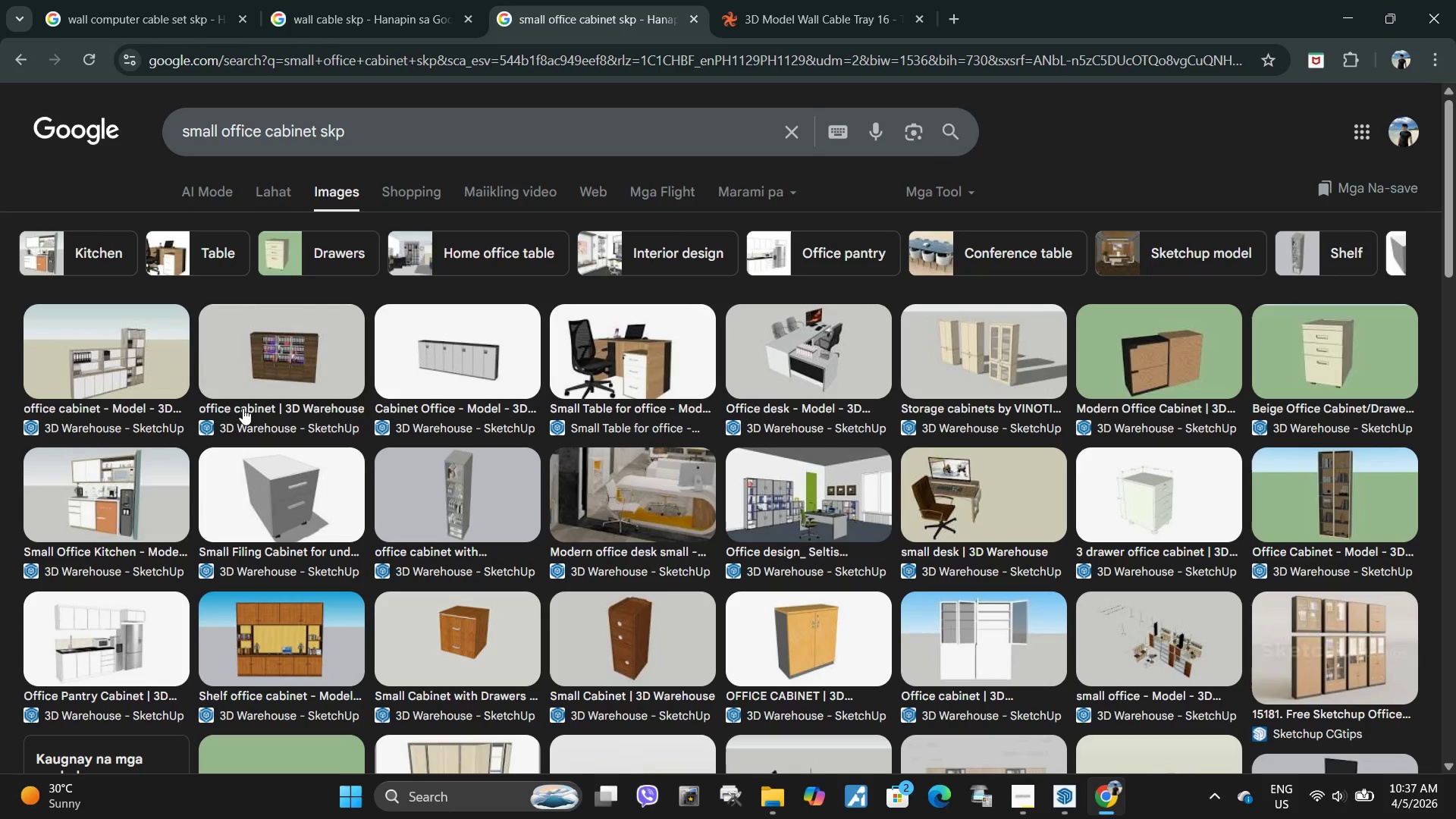 
left_click([1159, 488])
 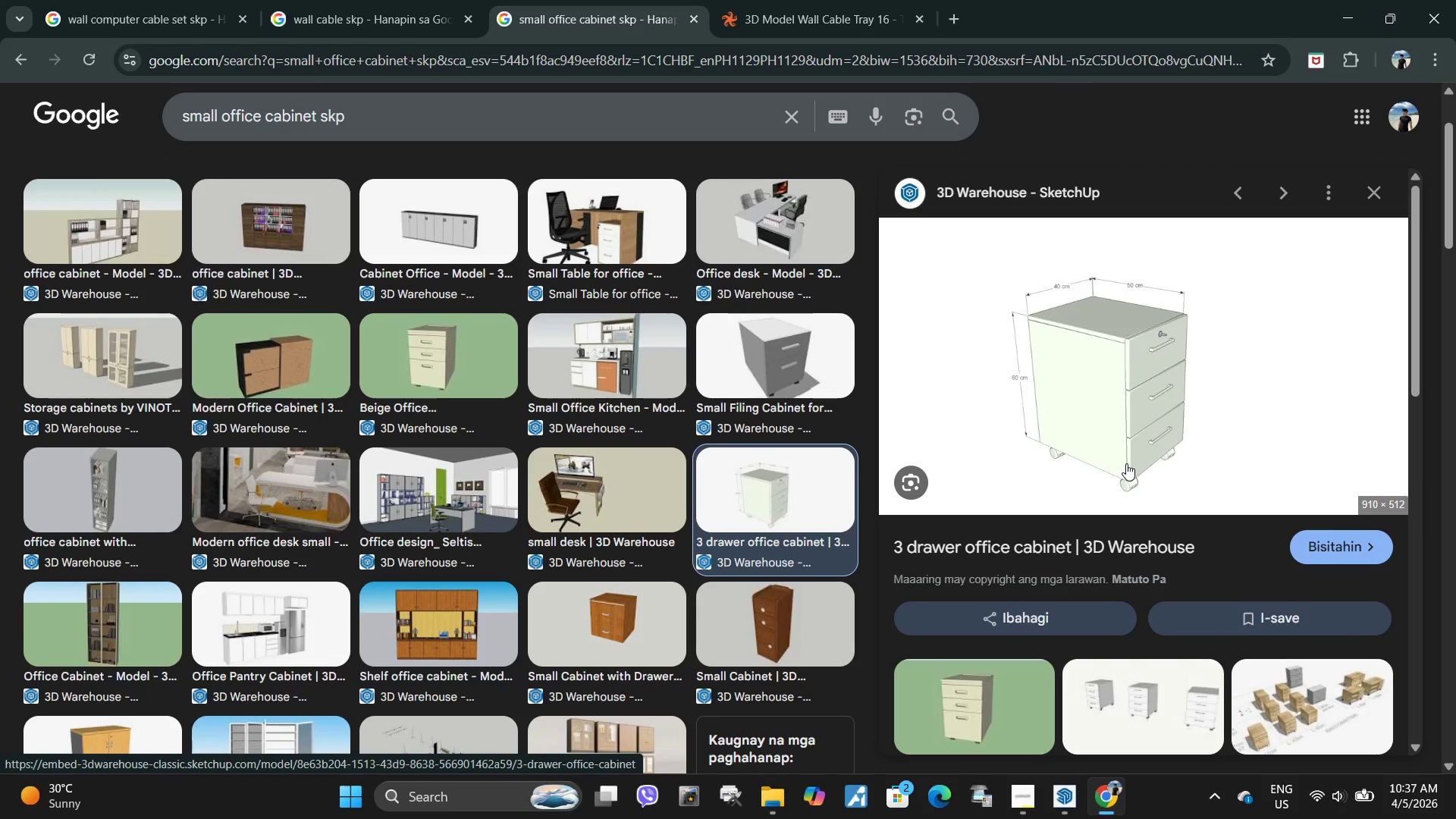 
scroll: coordinate [1136, 462], scroll_direction: down, amount: 4.0
 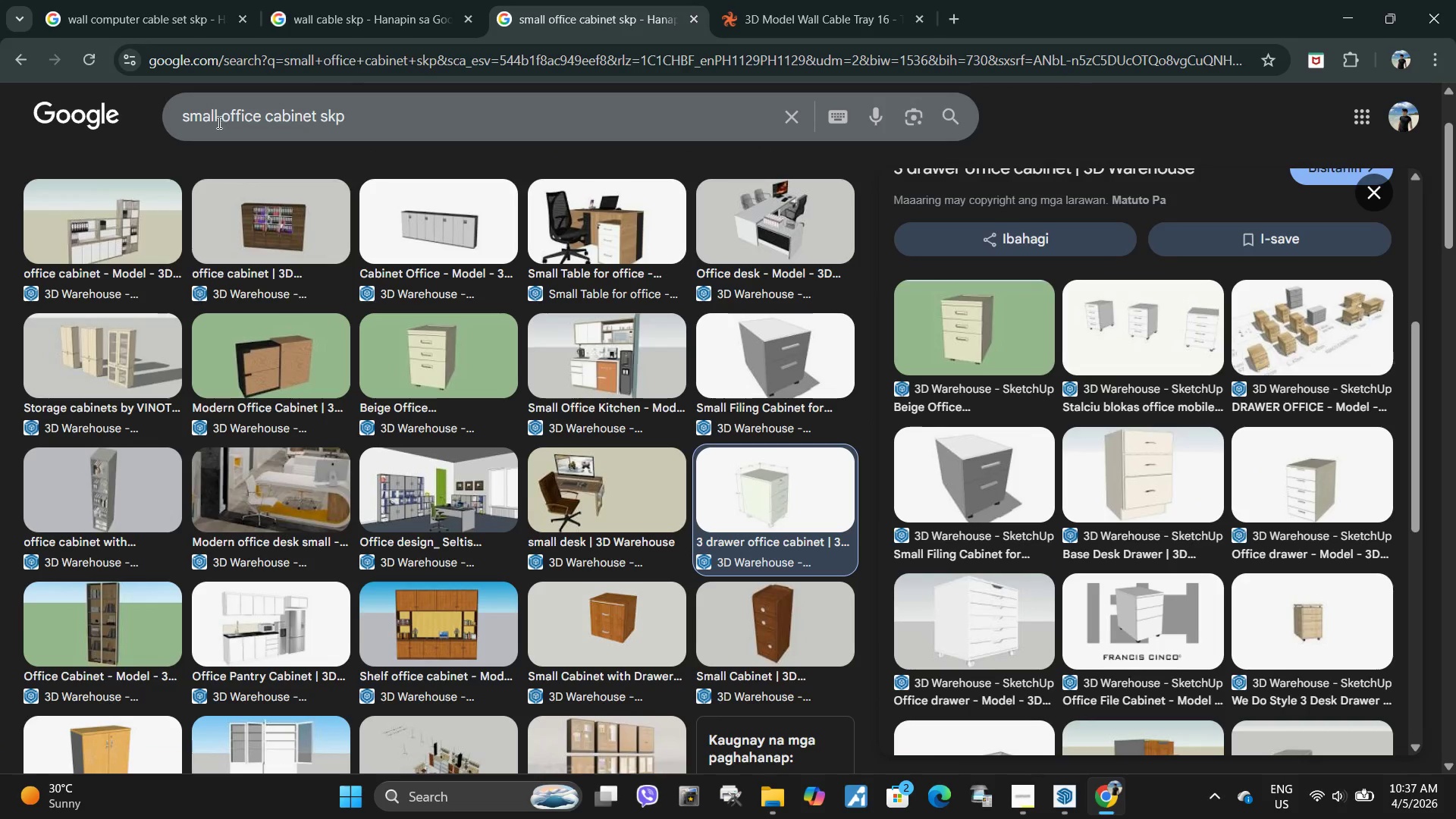 
left_click([261, 116])
 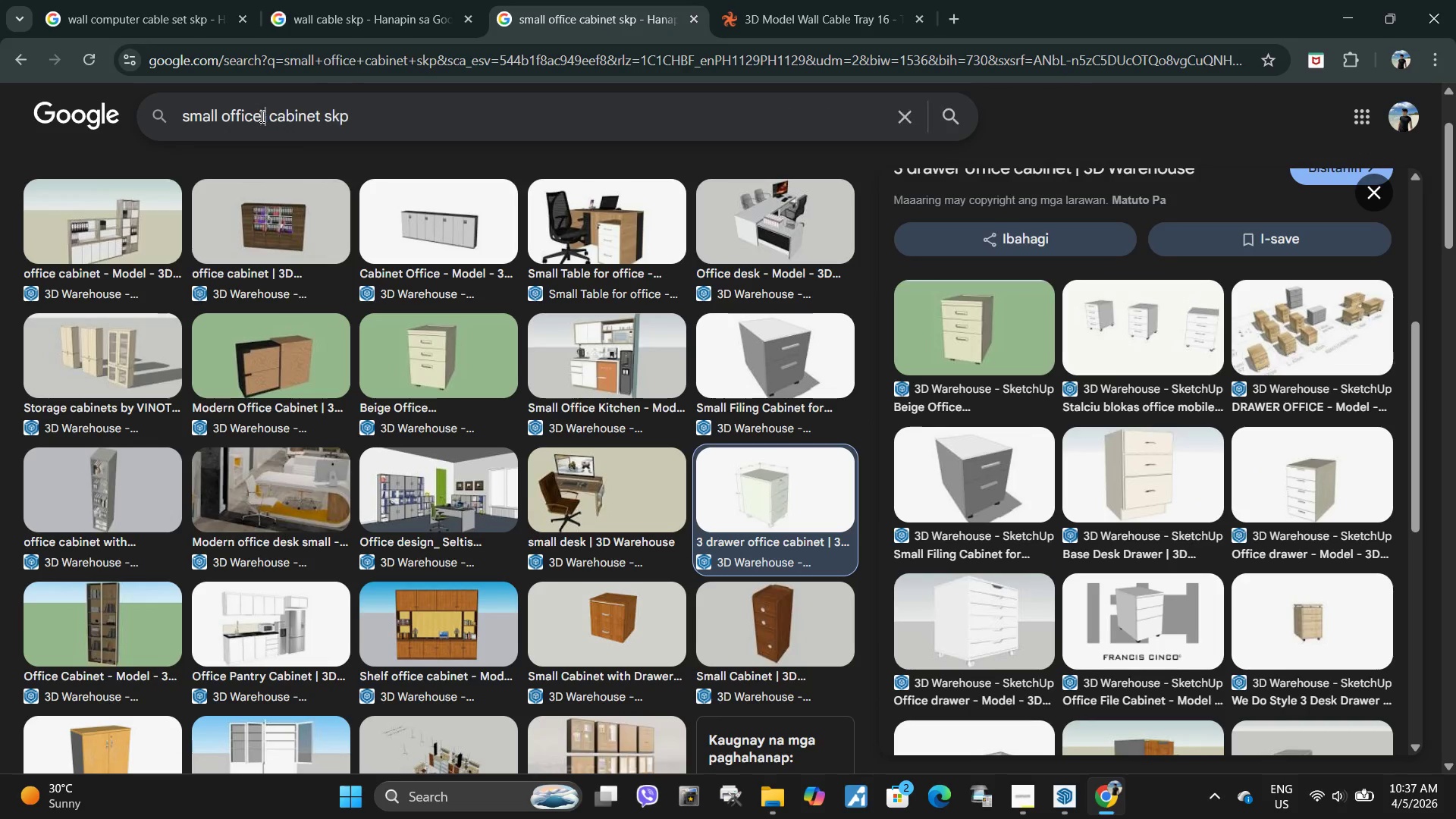 
type( wood )
 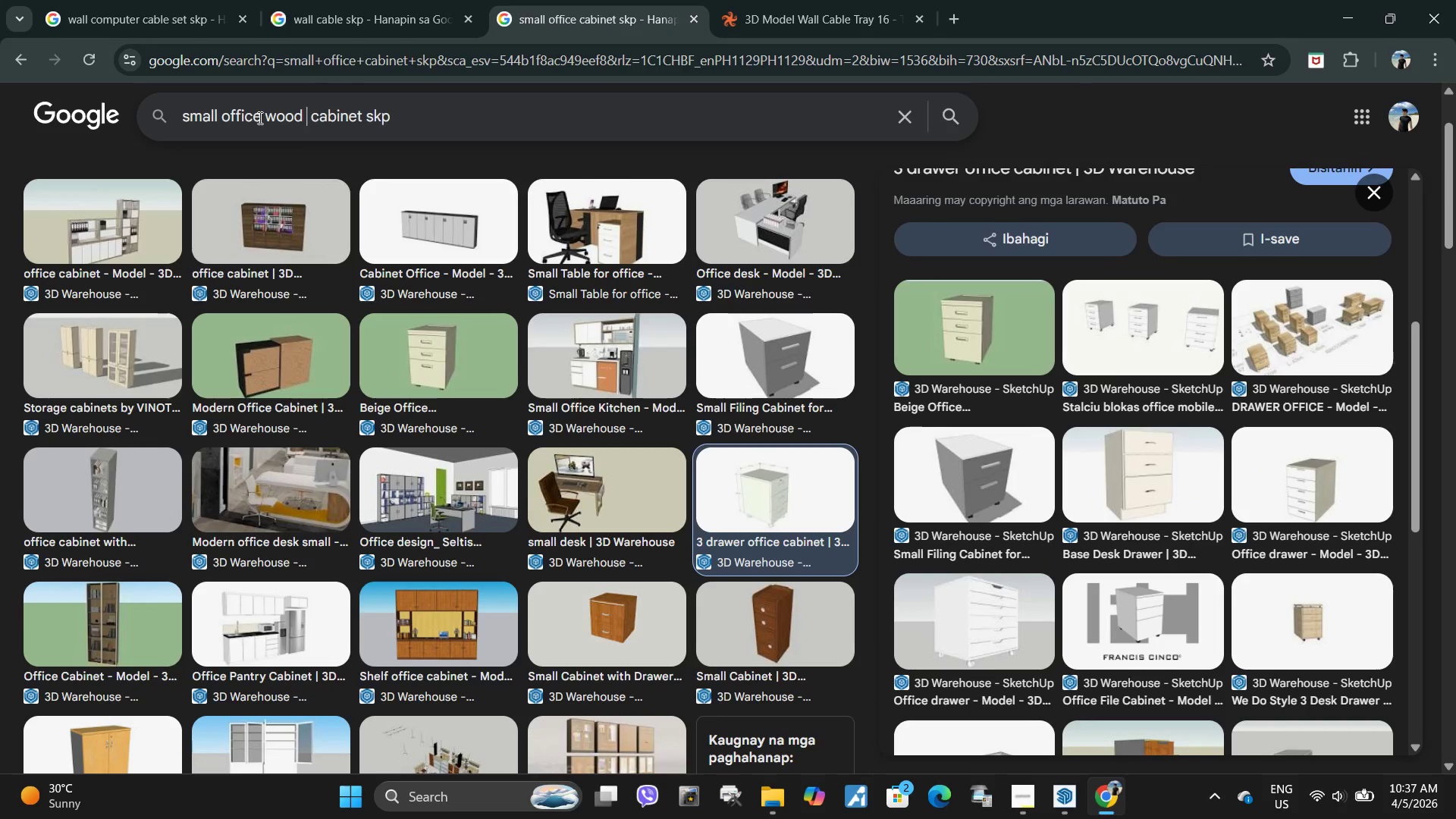 
key(Enter)
 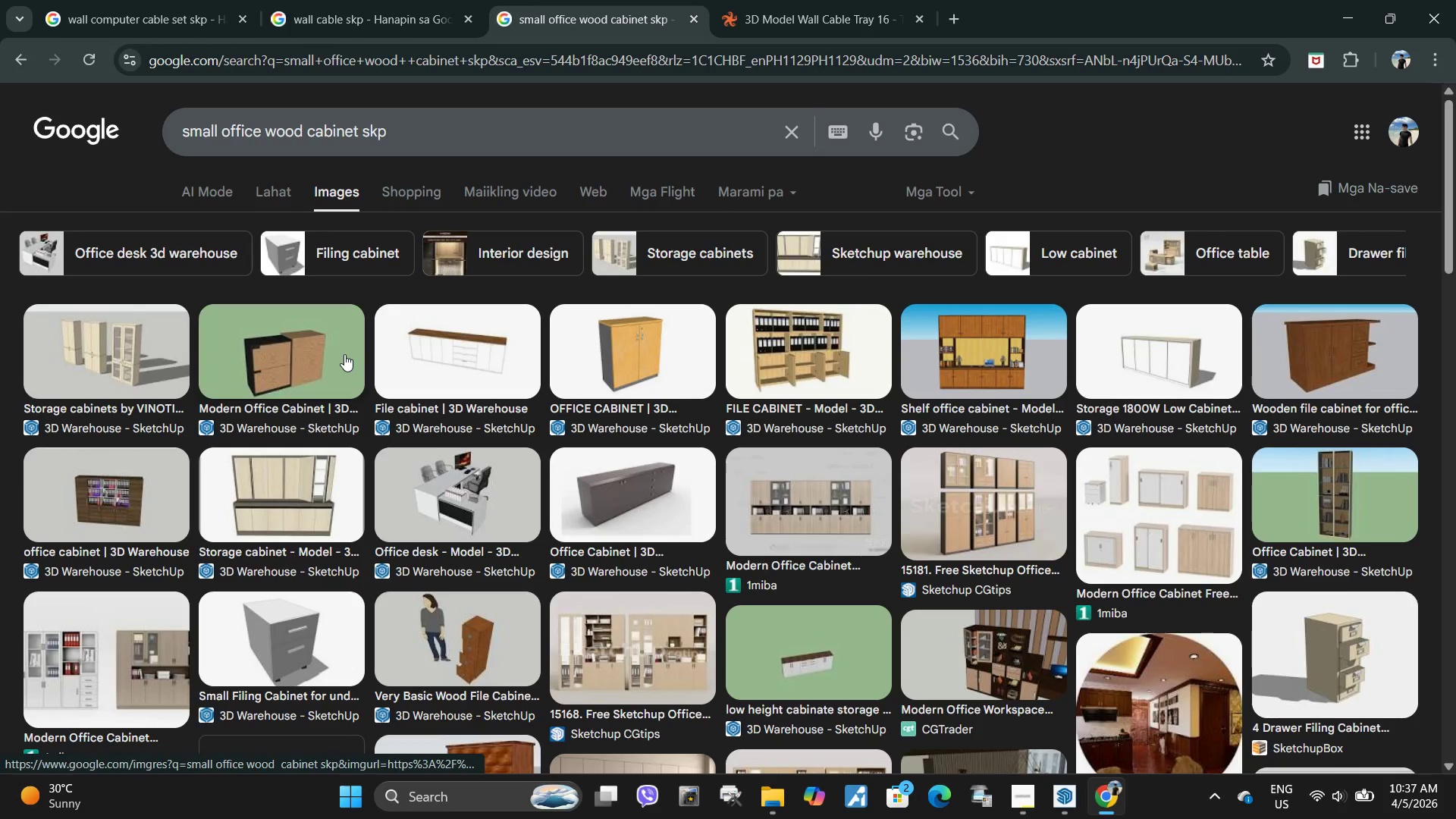 
left_click([344, 354])
 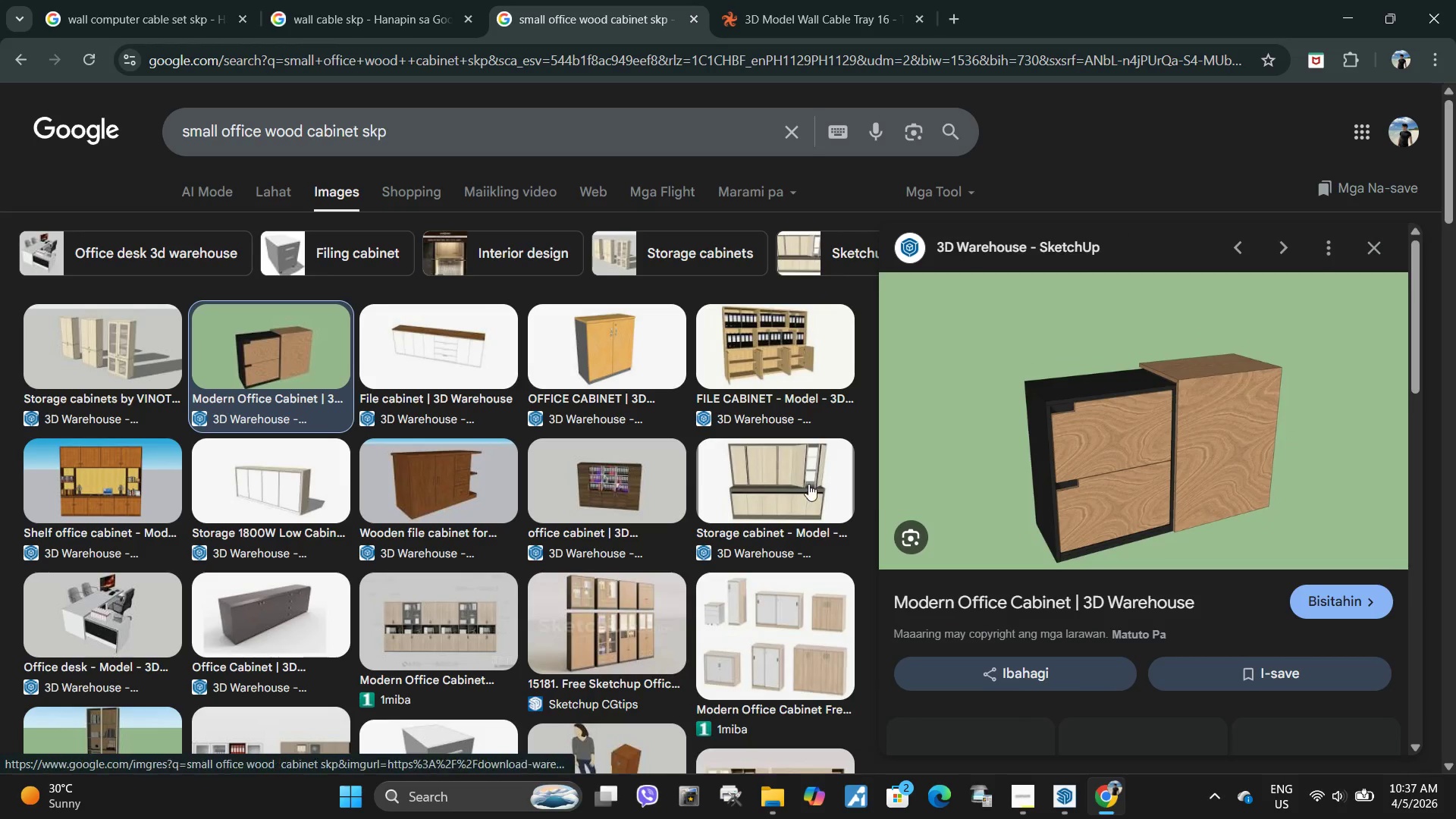 
scroll: coordinate [1053, 490], scroll_direction: down, amount: 2.0
 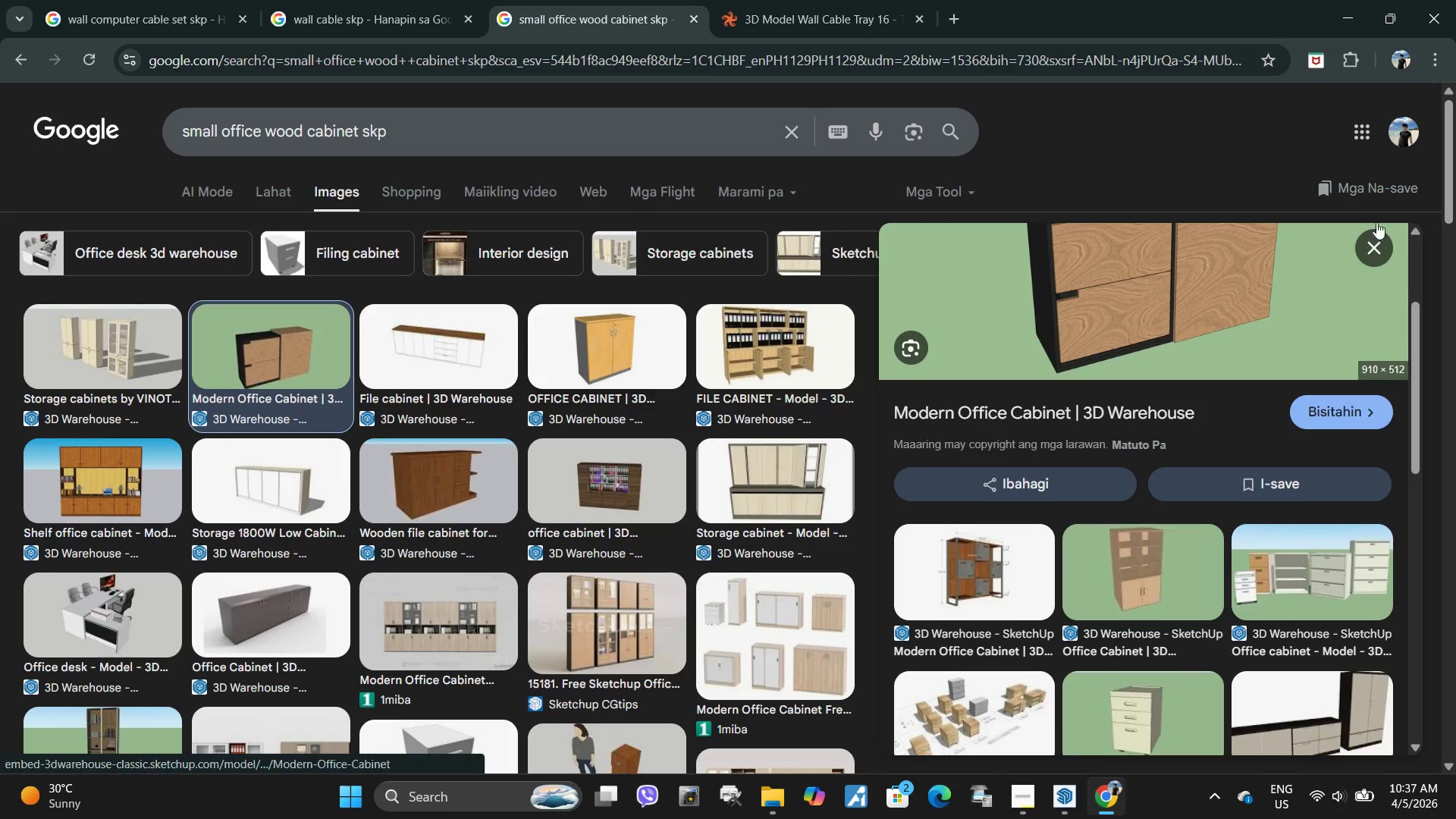 
left_click([1382, 251])
 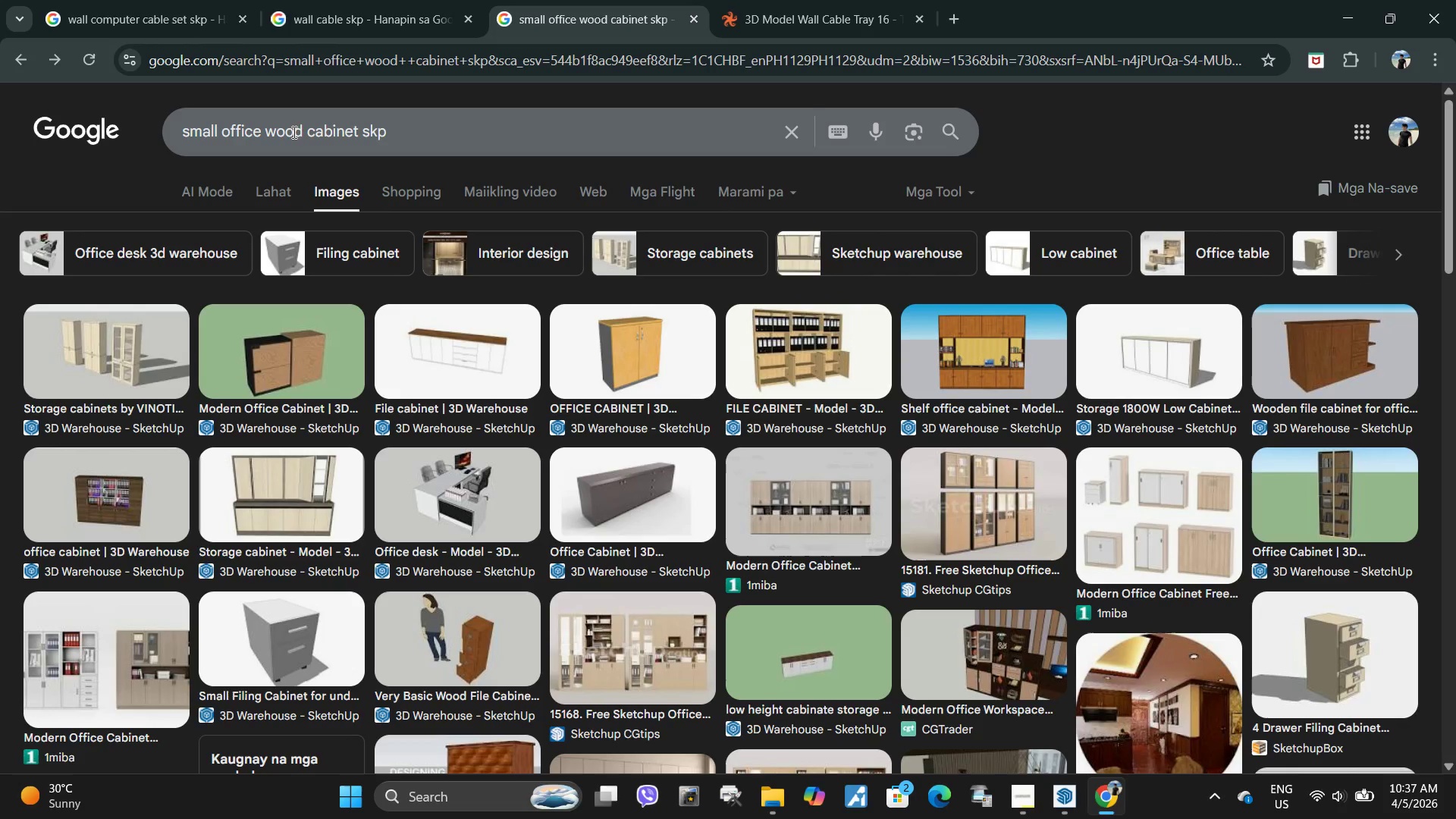 
left_click([265, 135])
 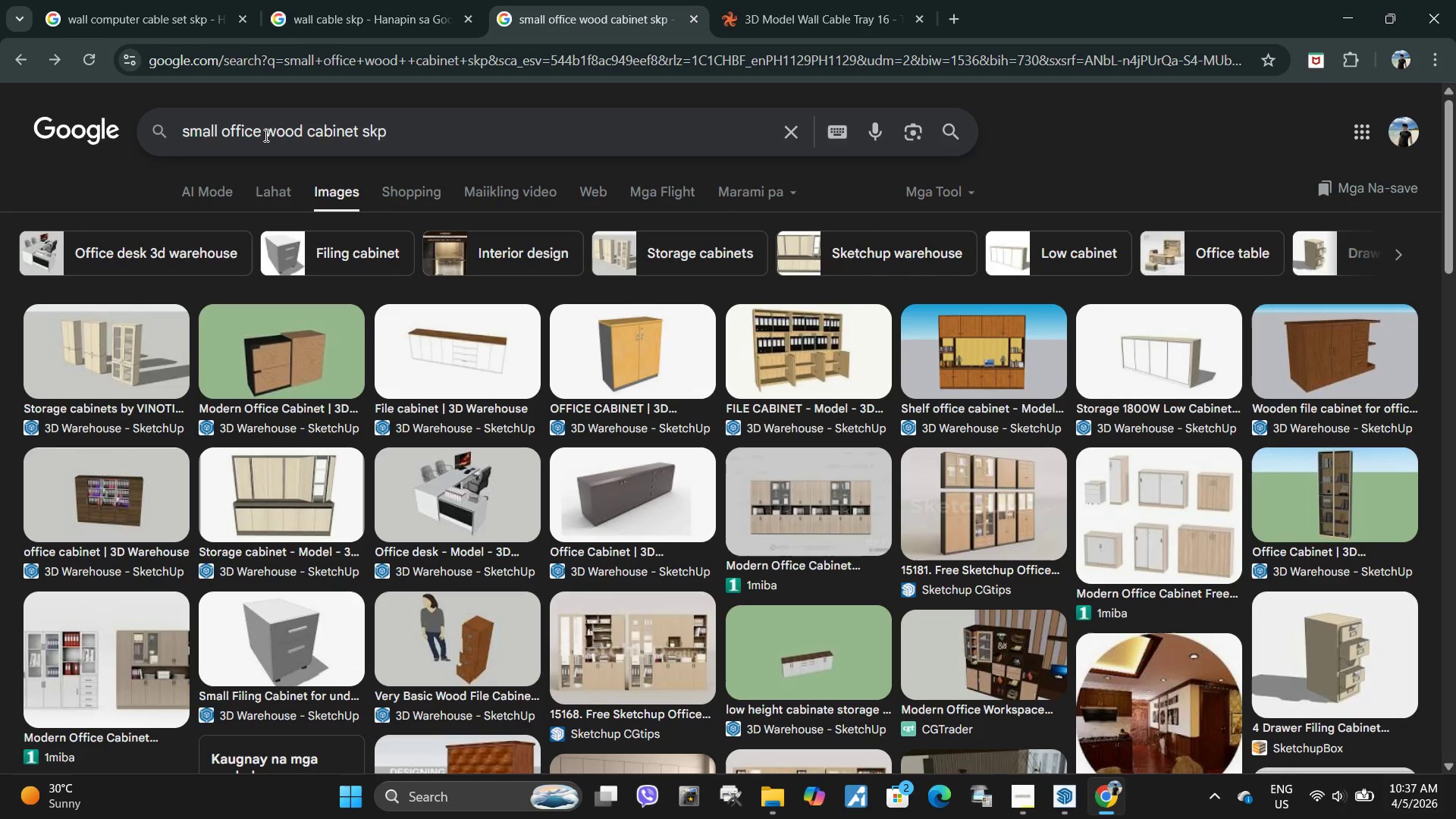 
type(drawer )
 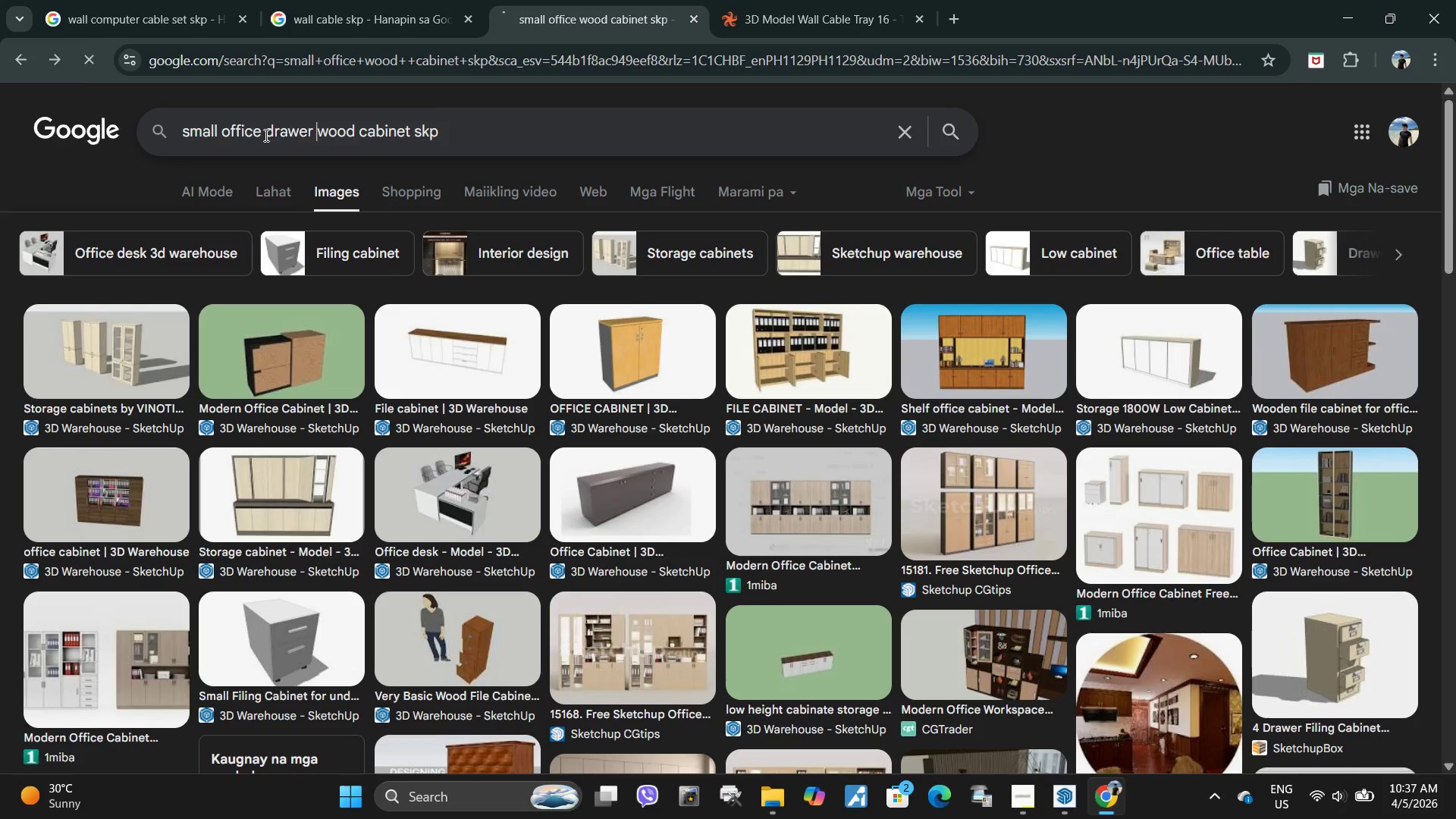 
key(Enter)
 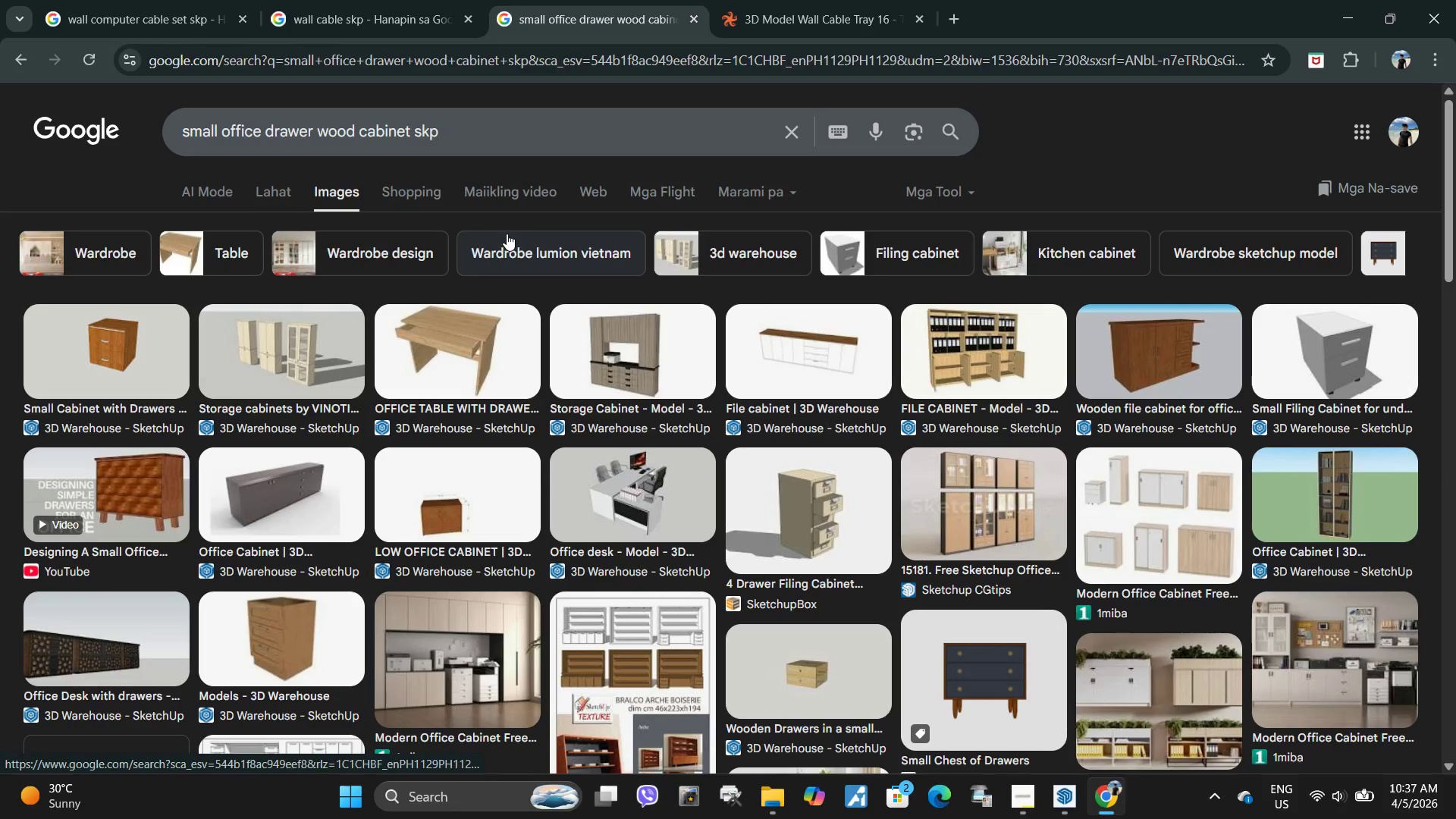 
wait(6.81)
 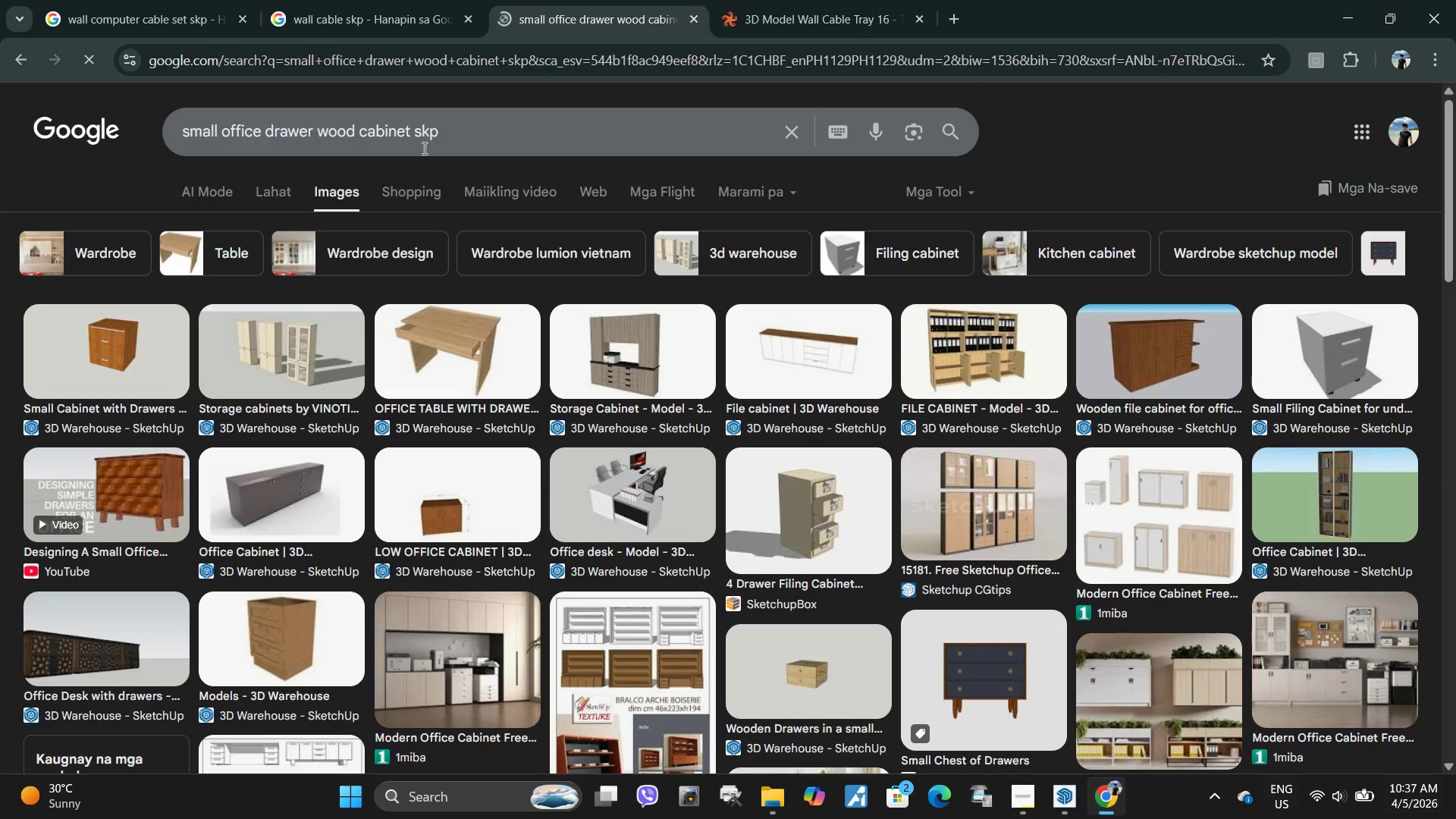 
left_click([300, 616])
 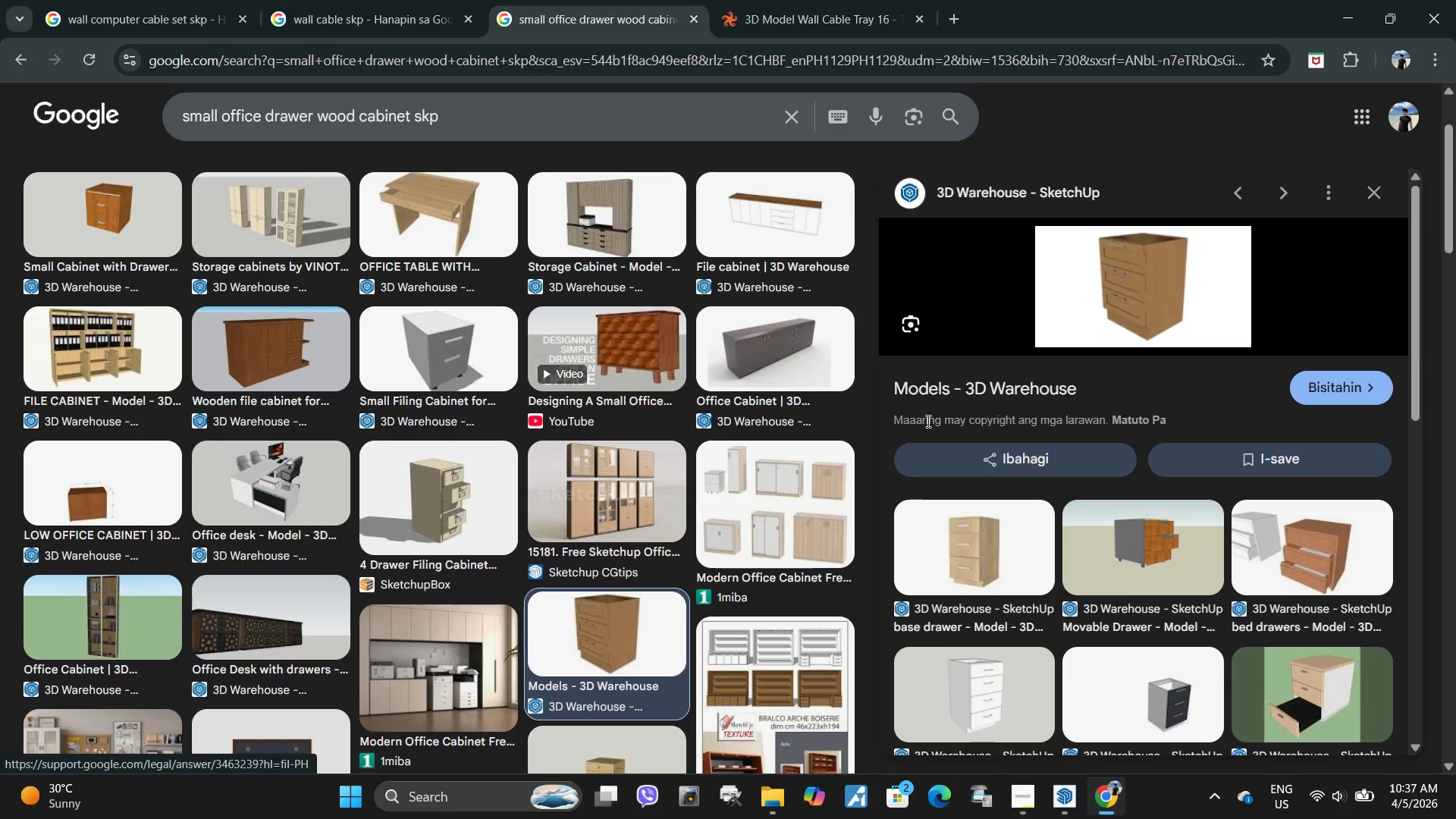 
wait(9.33)
 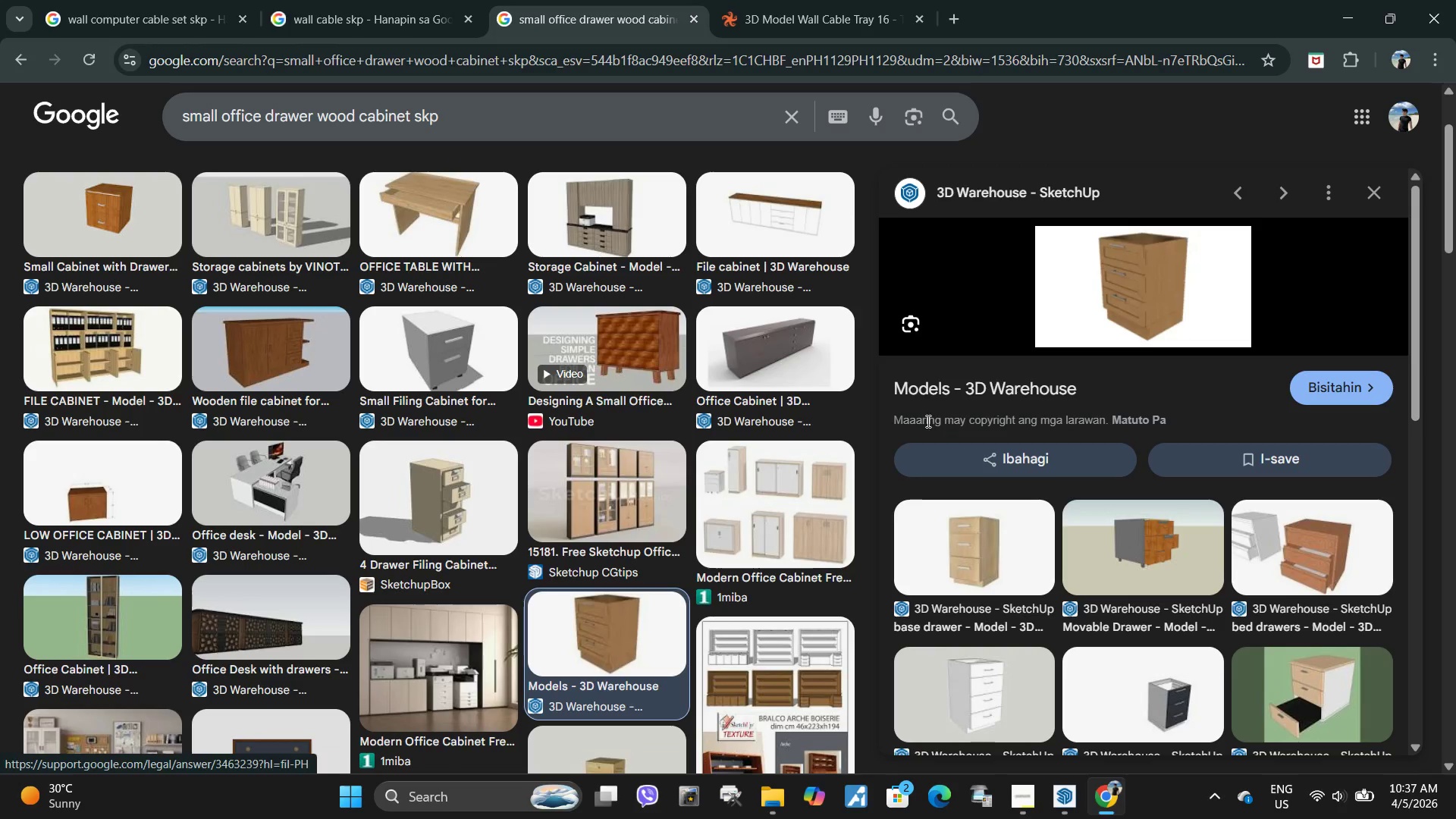 
left_click([960, 570])
 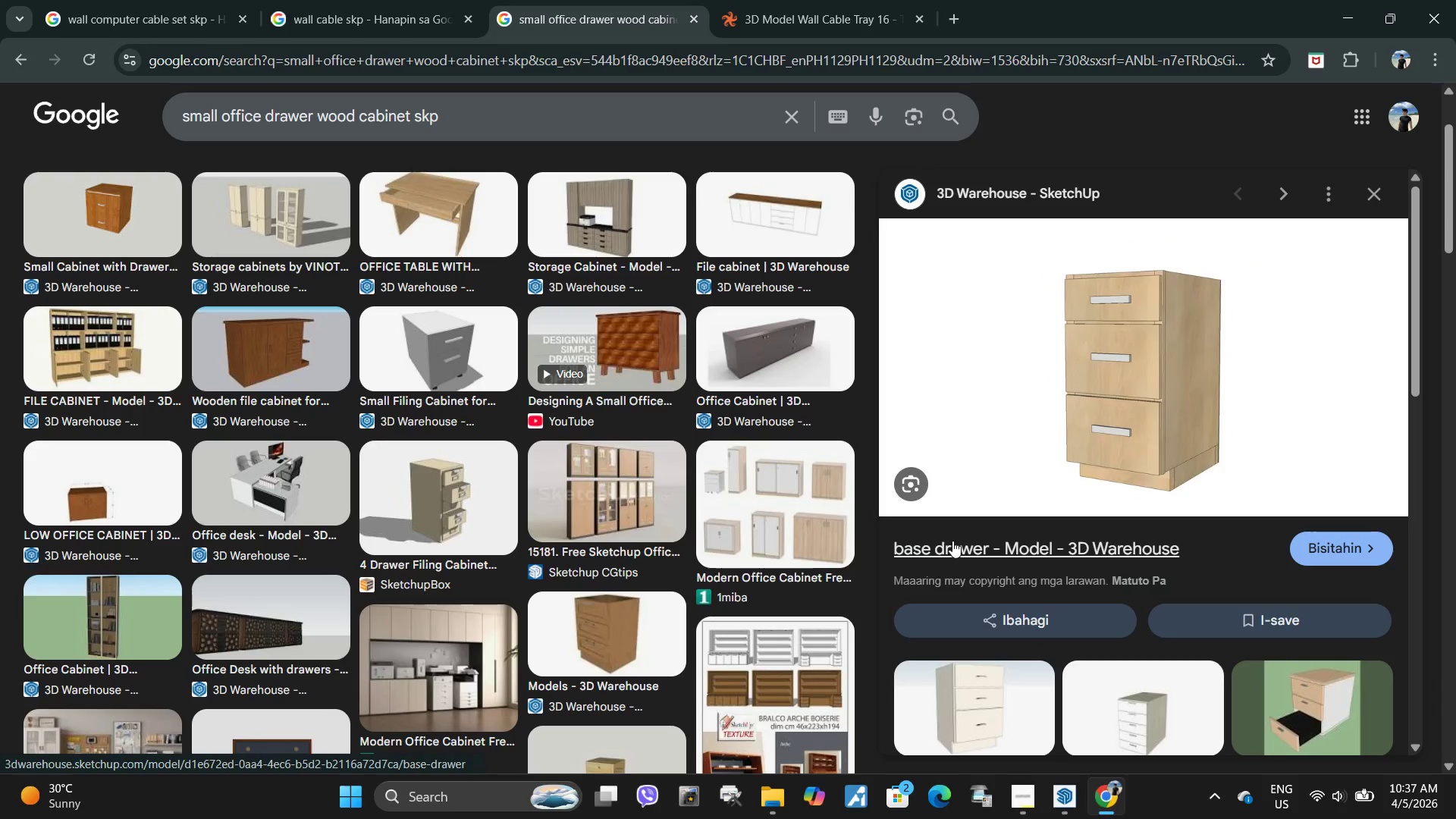 
scroll: coordinate [980, 519], scroll_direction: down, amount: 3.0
 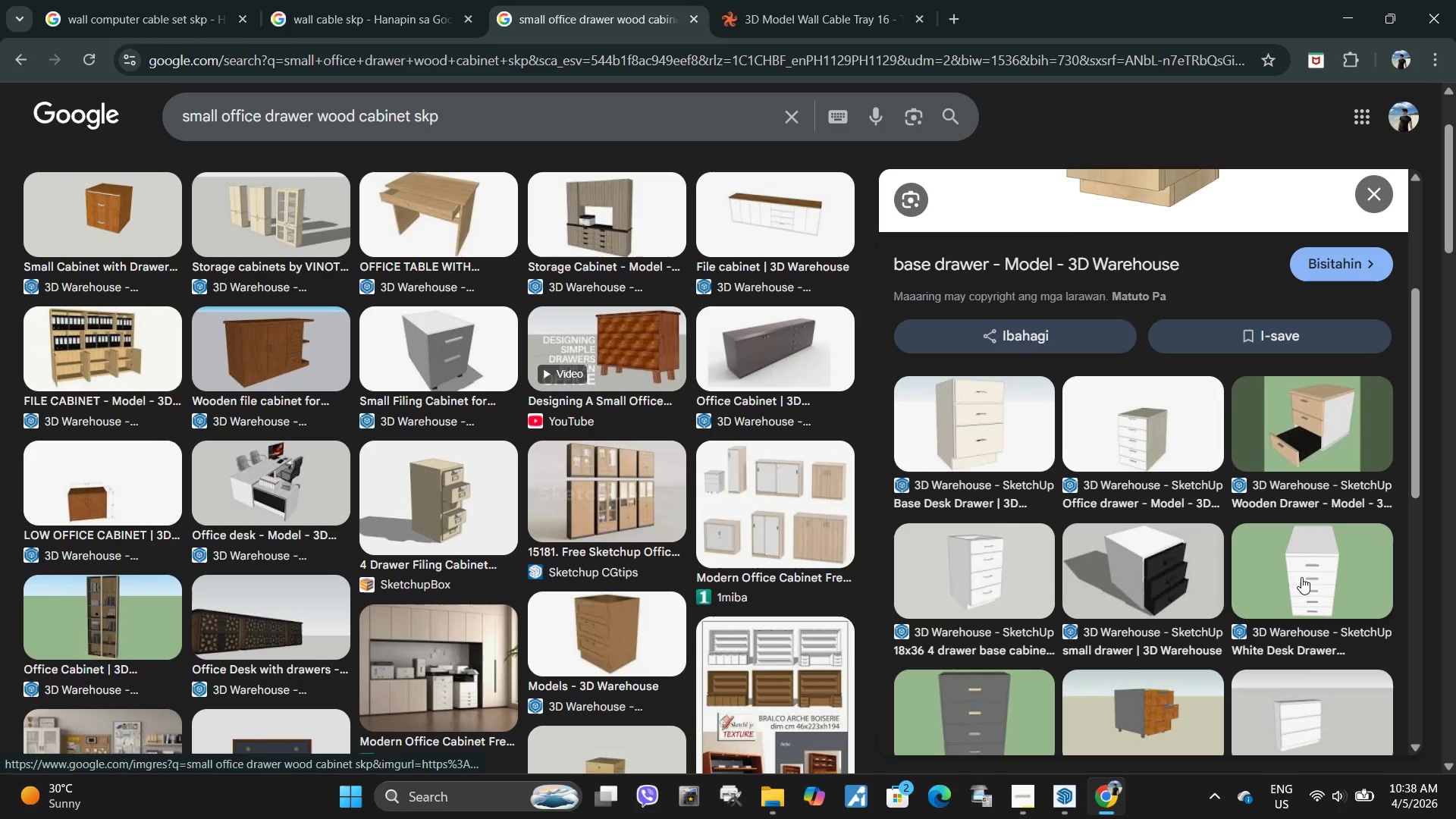 
left_click([1241, 560])
 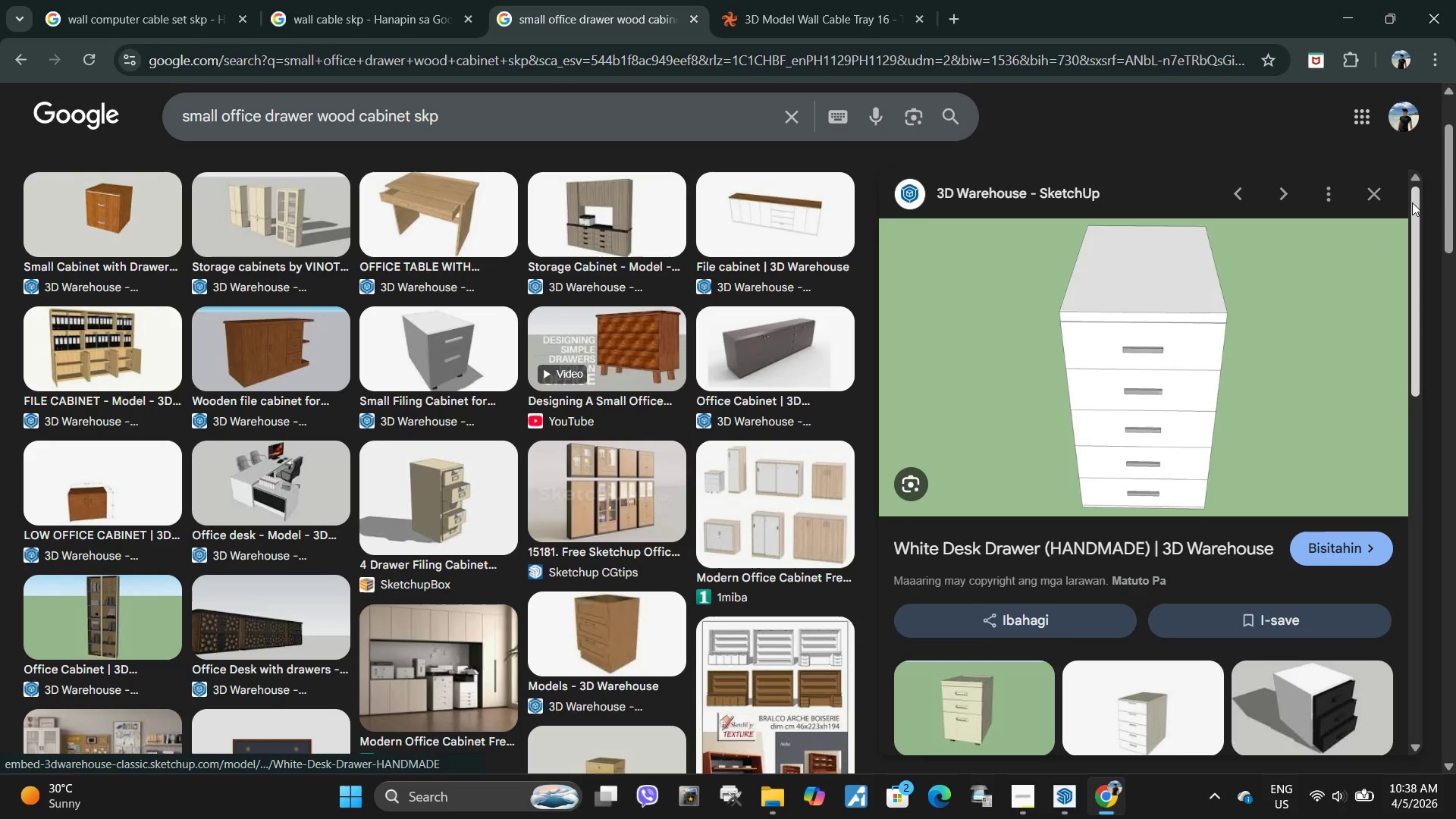 
left_click([1384, 196])
 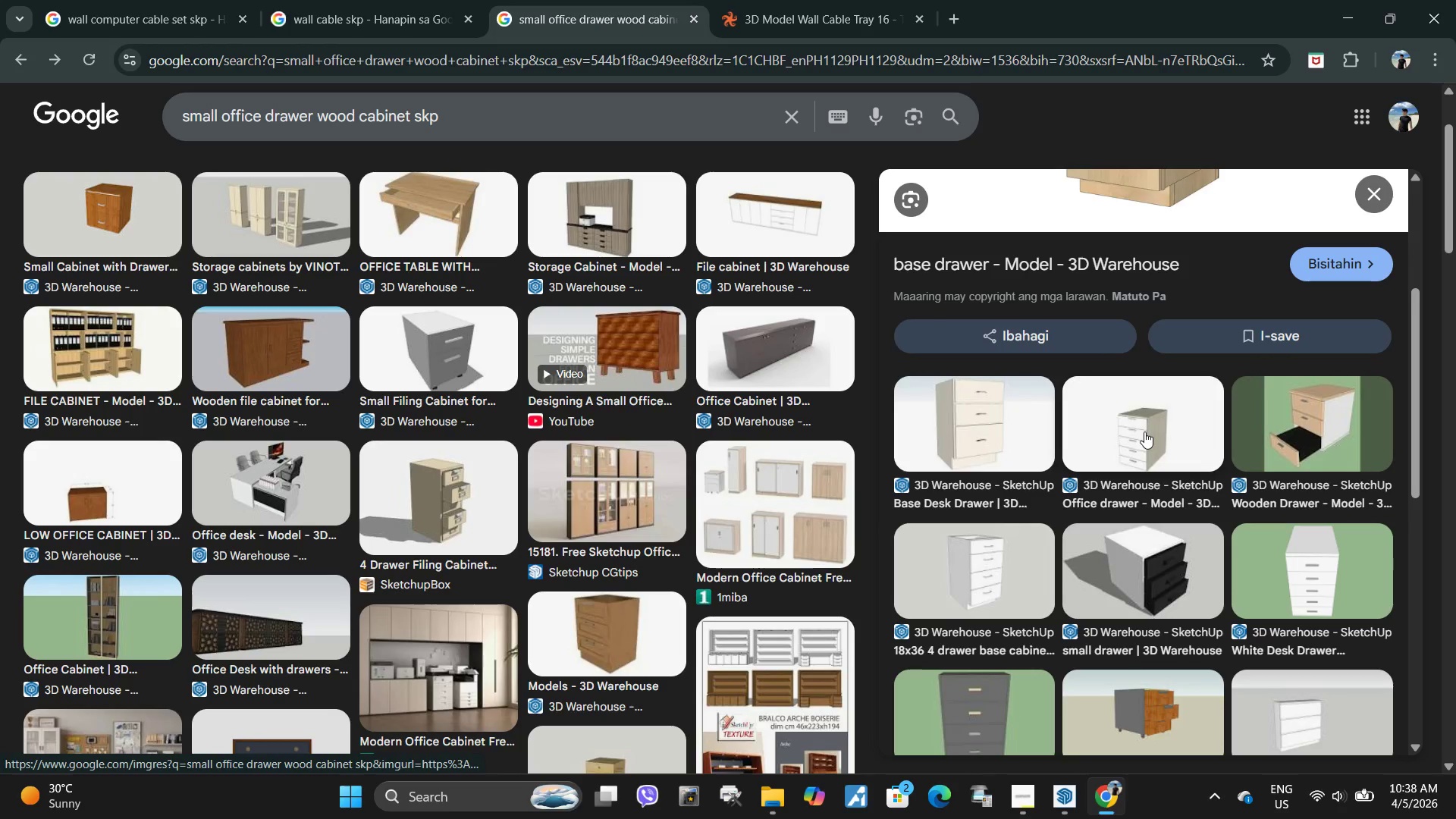 
left_click([1144, 431])
 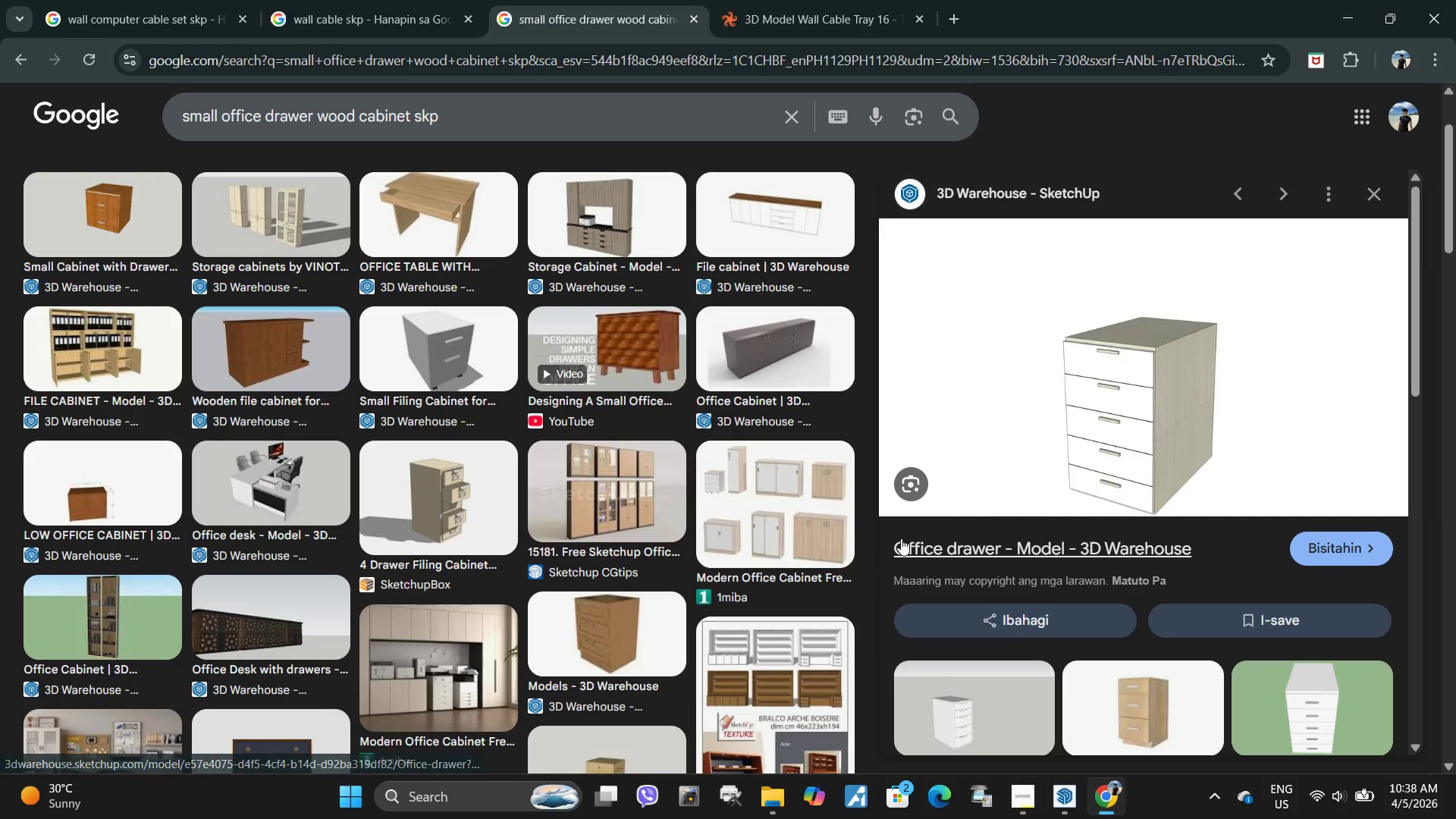 
left_click_drag(start_coordinate=[889, 541], to_coordinate=[987, 537])
 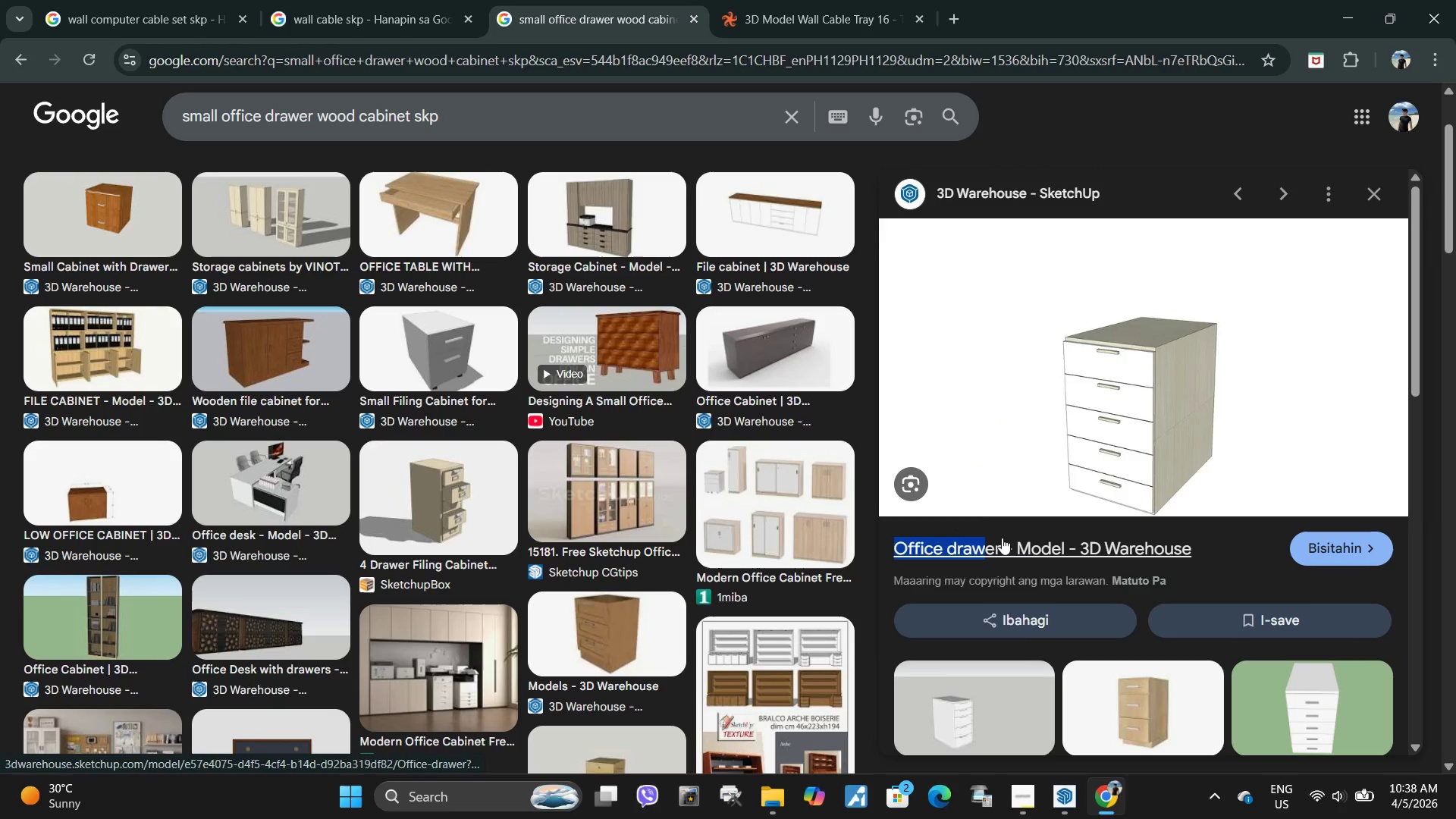 
left_click_drag(start_coordinate=[999, 538], to_coordinate=[999, 551])
 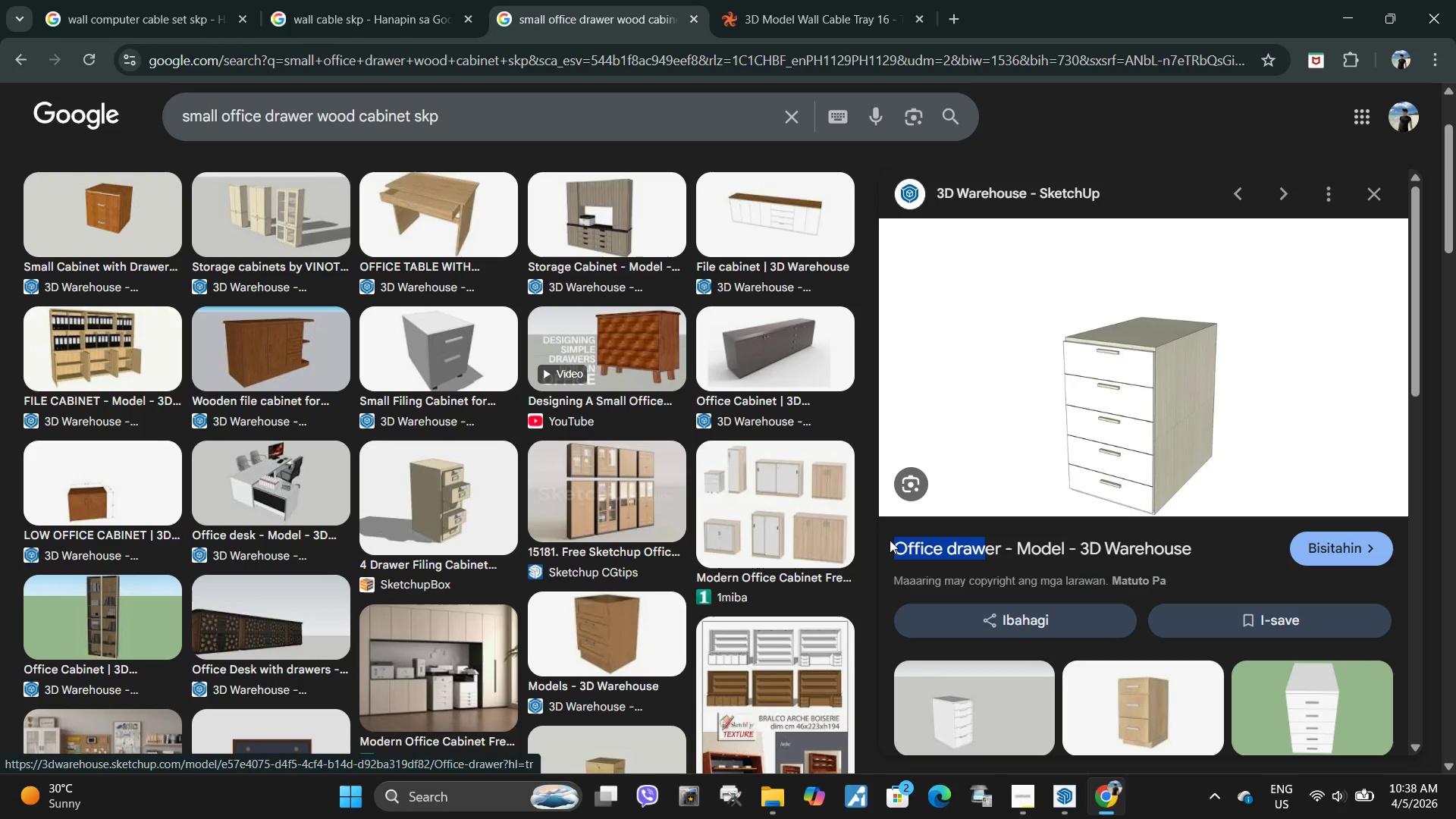 
left_click([880, 535])
 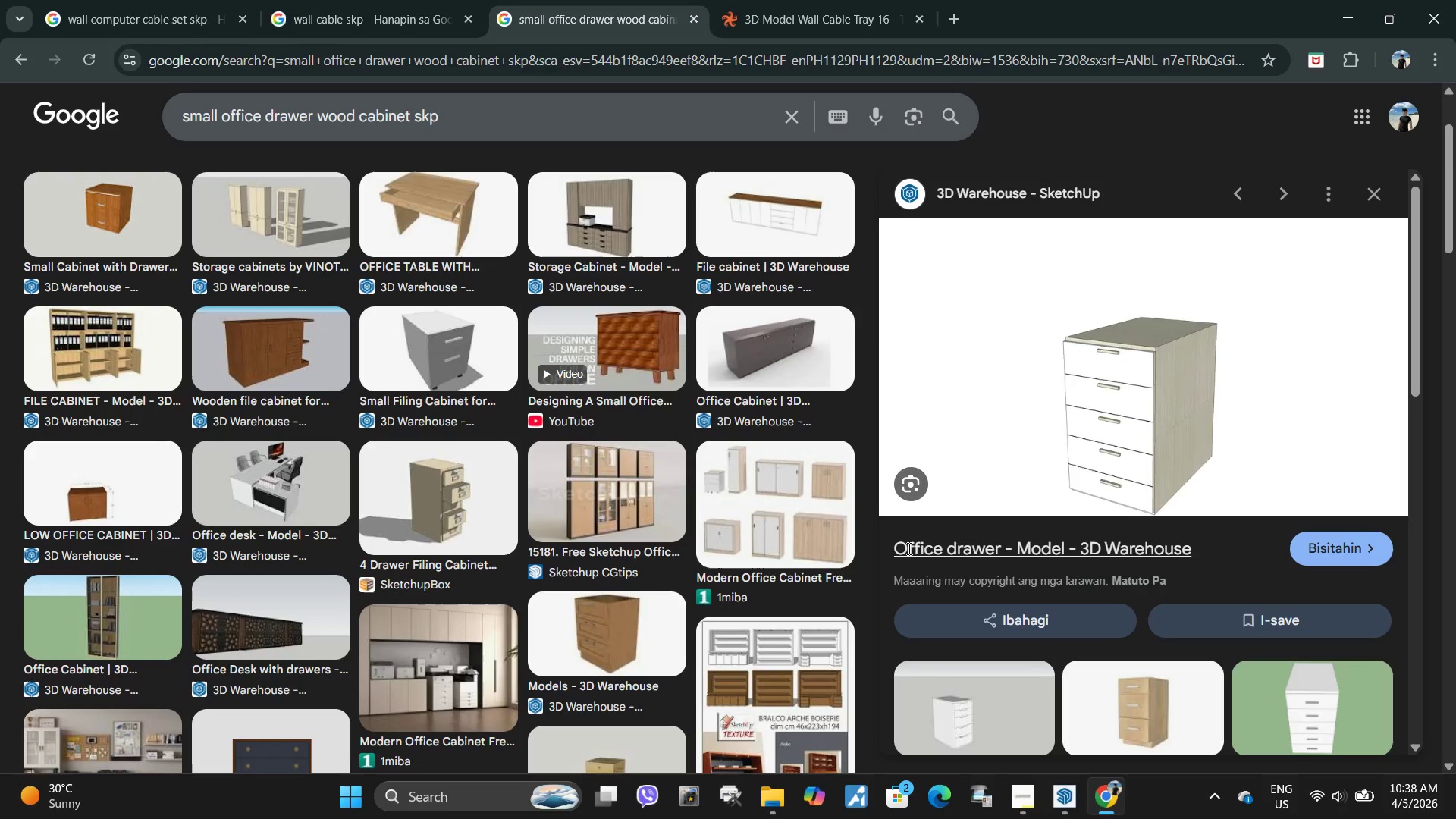 
left_click_drag(start_coordinate=[891, 546], to_coordinate=[998, 545])
 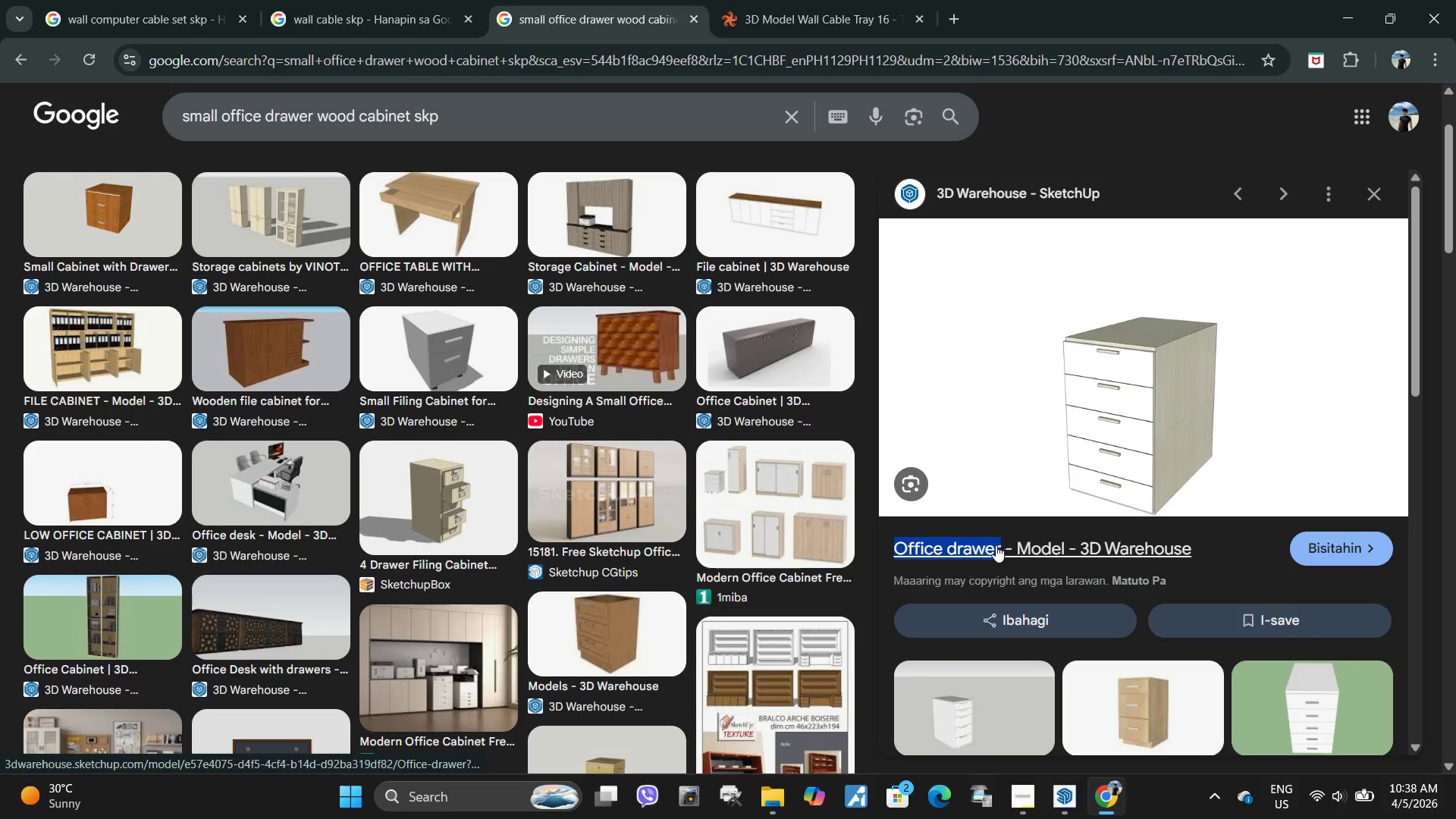 
key(Control+C)
 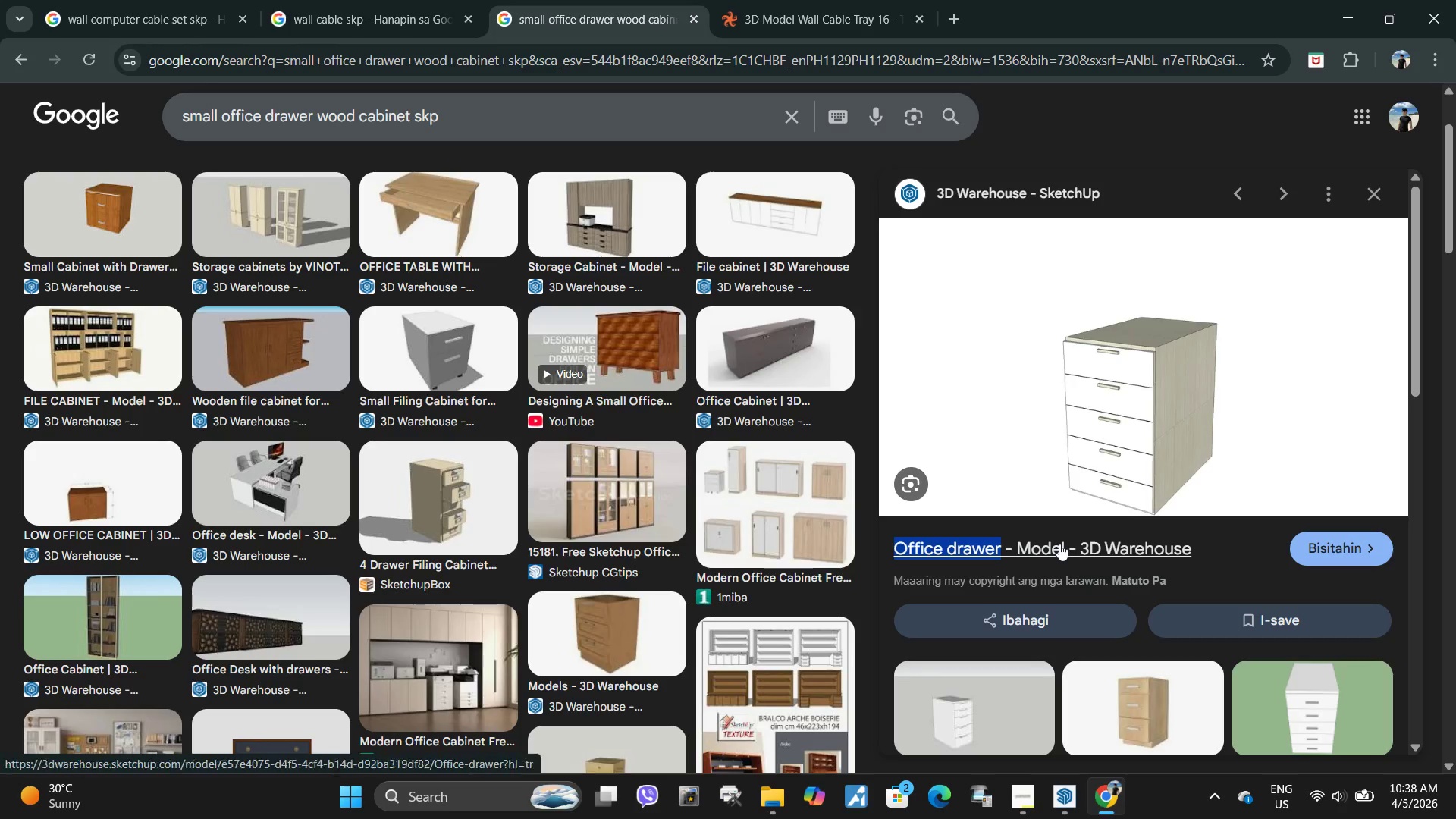 
left_click([1059, 544])
 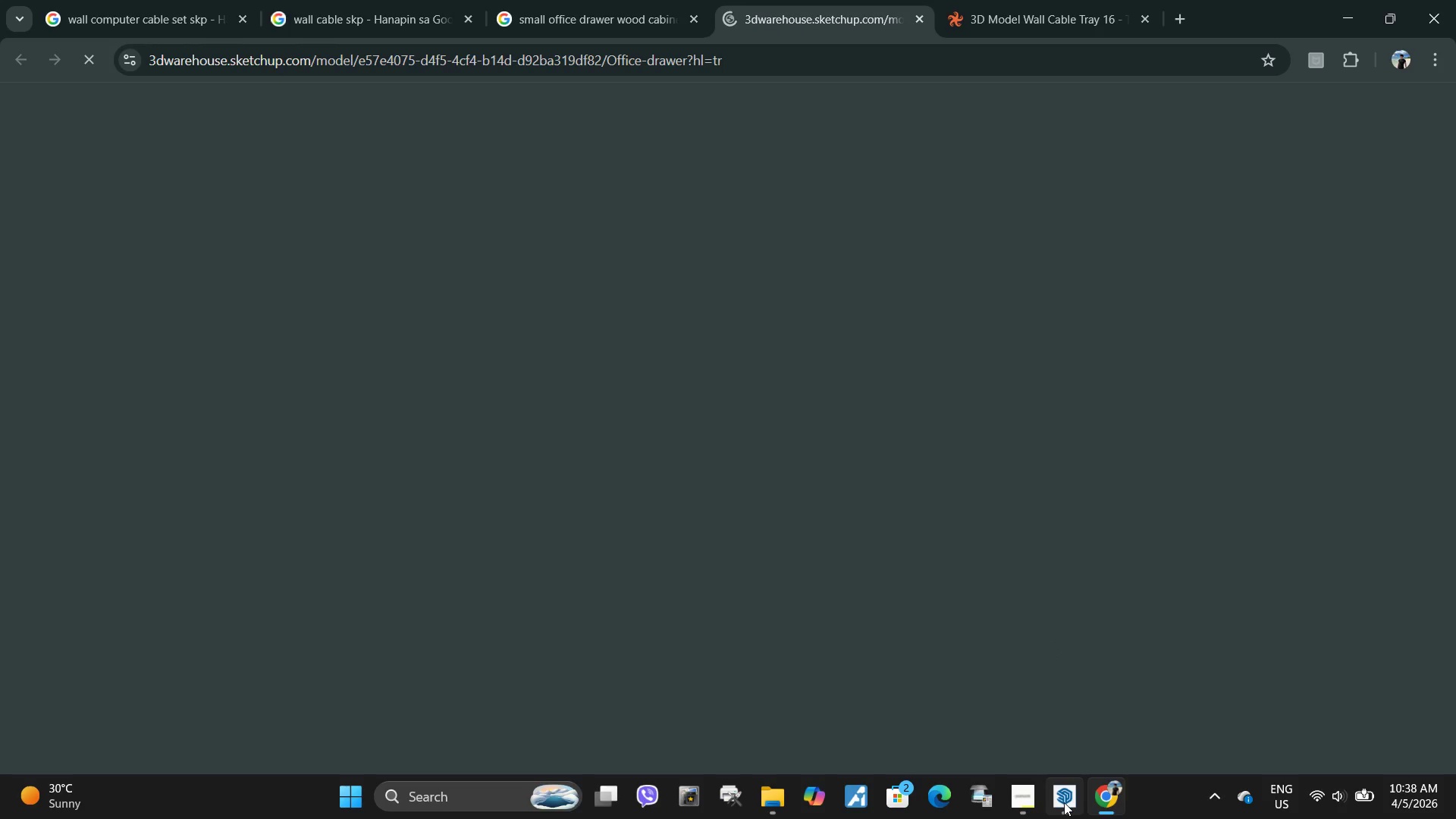 
left_click([1064, 802])
 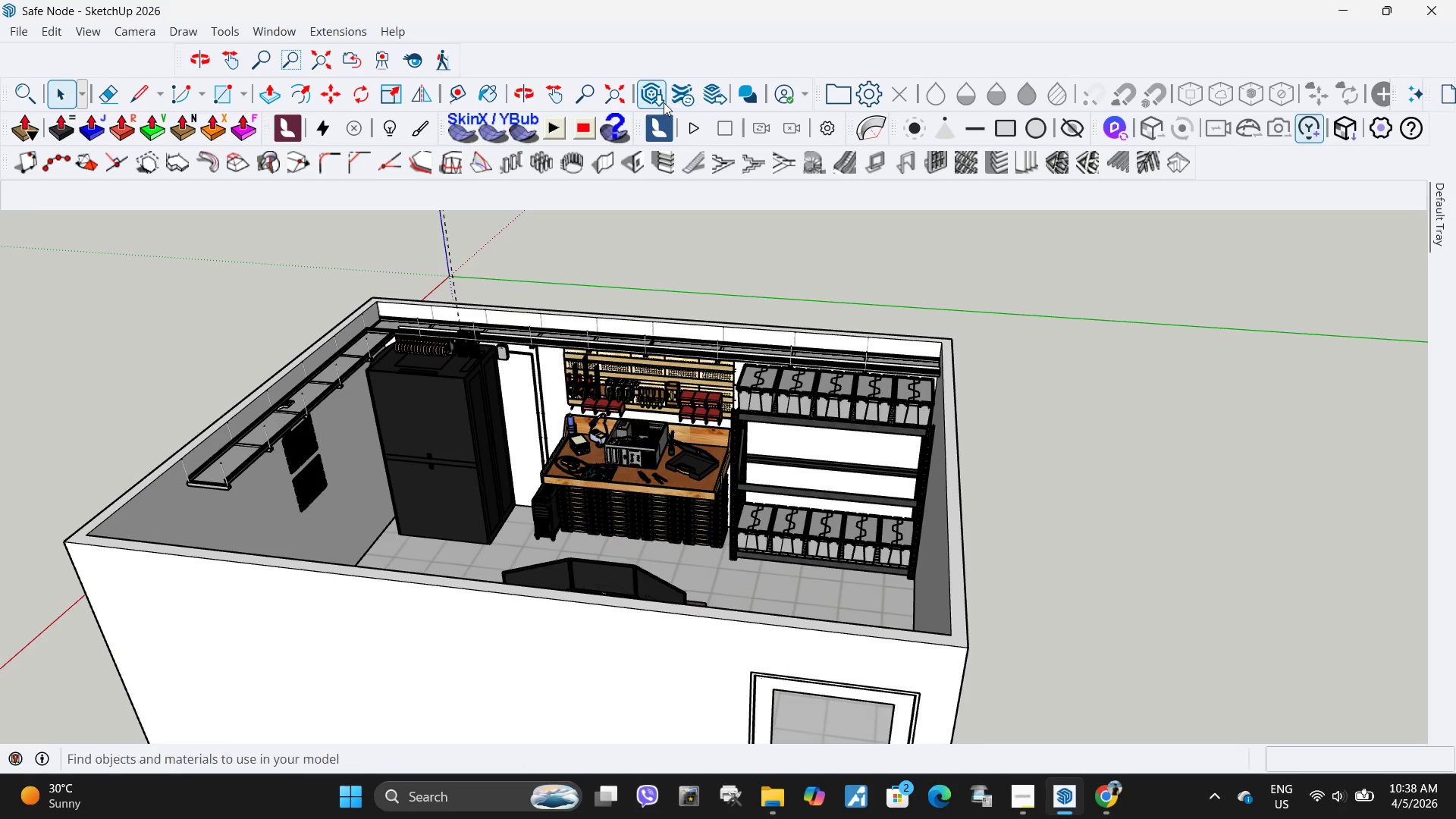 
left_click([654, 100])
 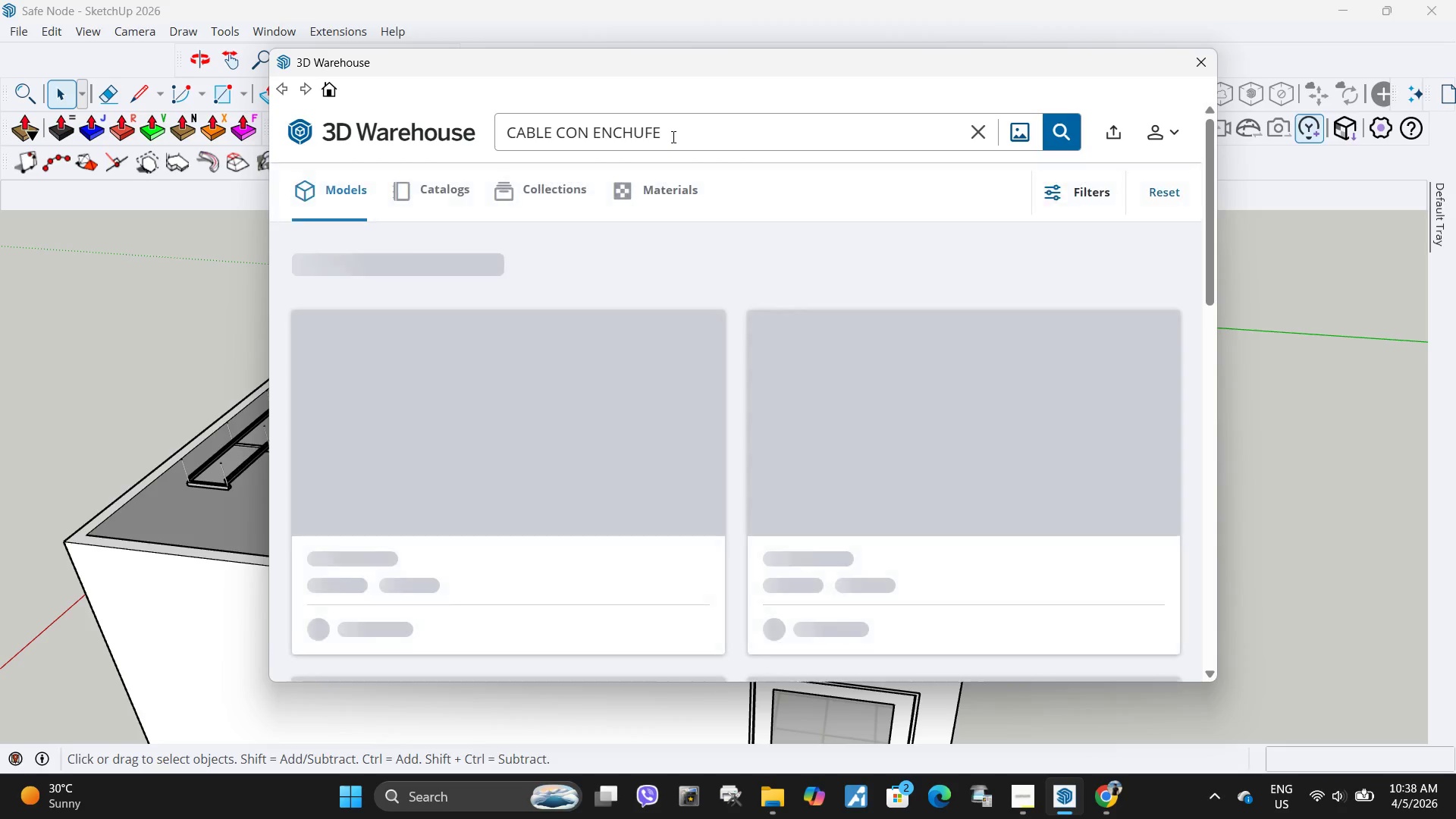 
left_click_drag(start_coordinate=[690, 128], to_coordinate=[444, 136])
 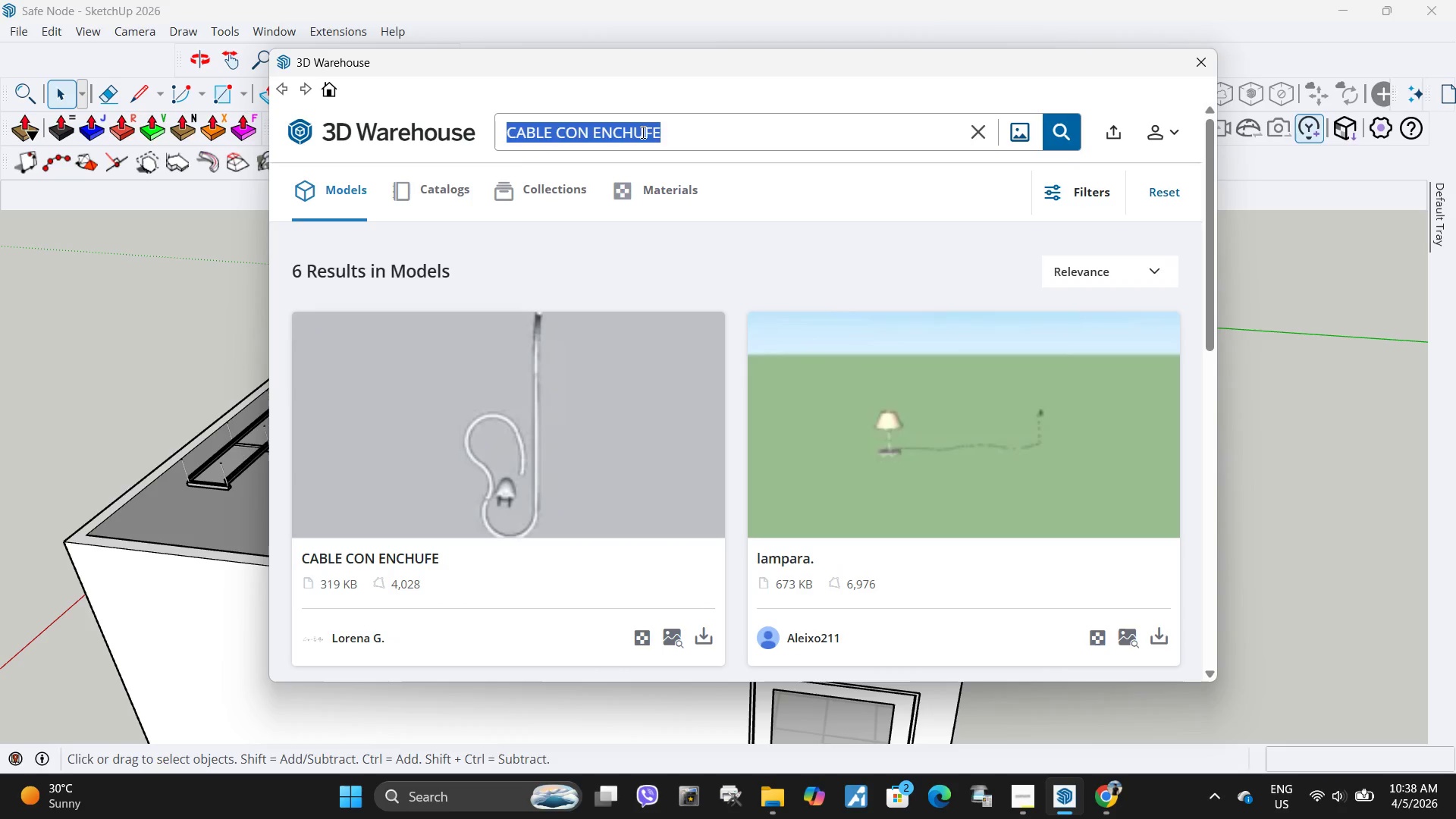 
key(Control+ControlLeft)
 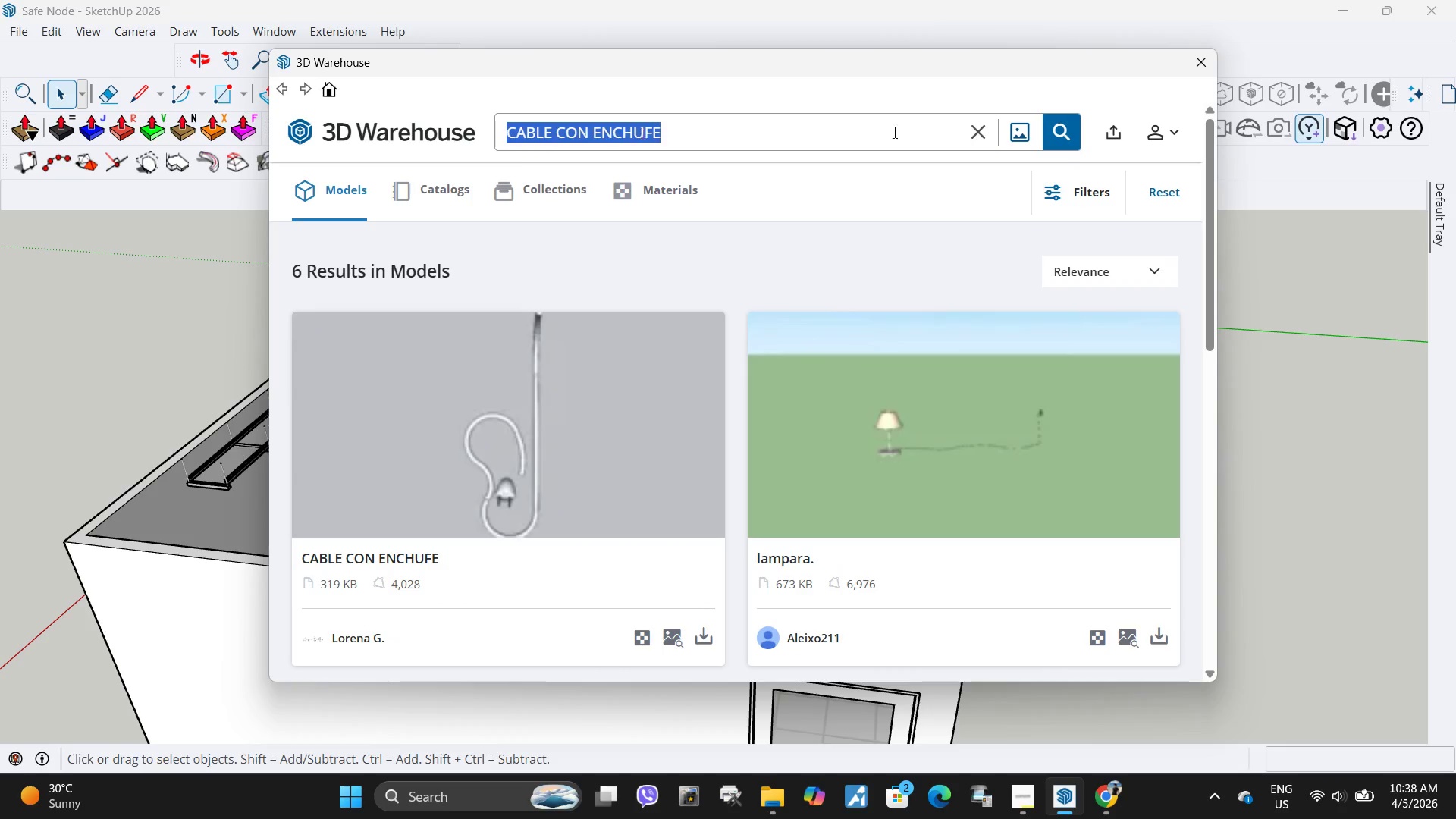 
key(Control+V)
 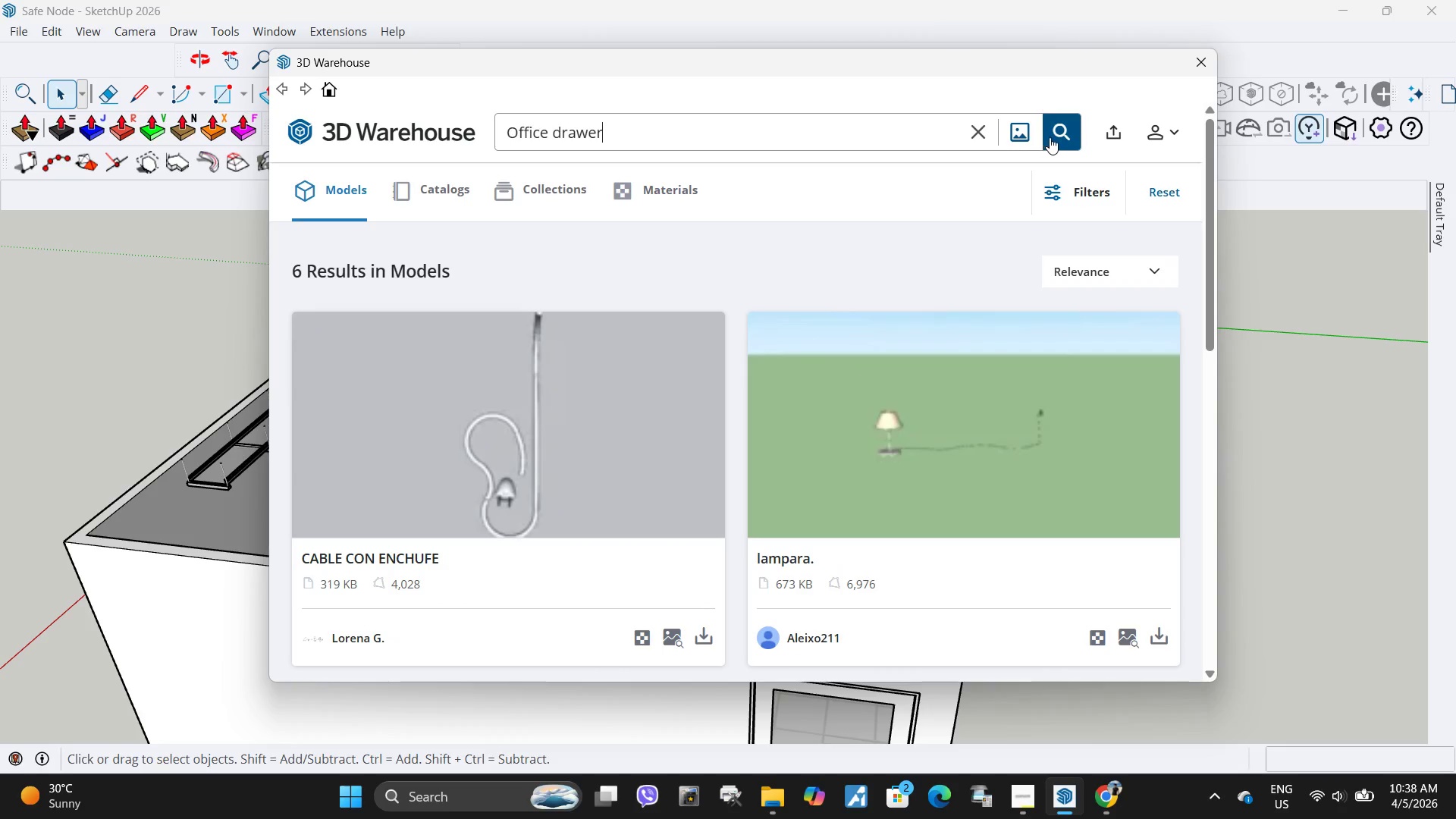 
left_click([1050, 137])
 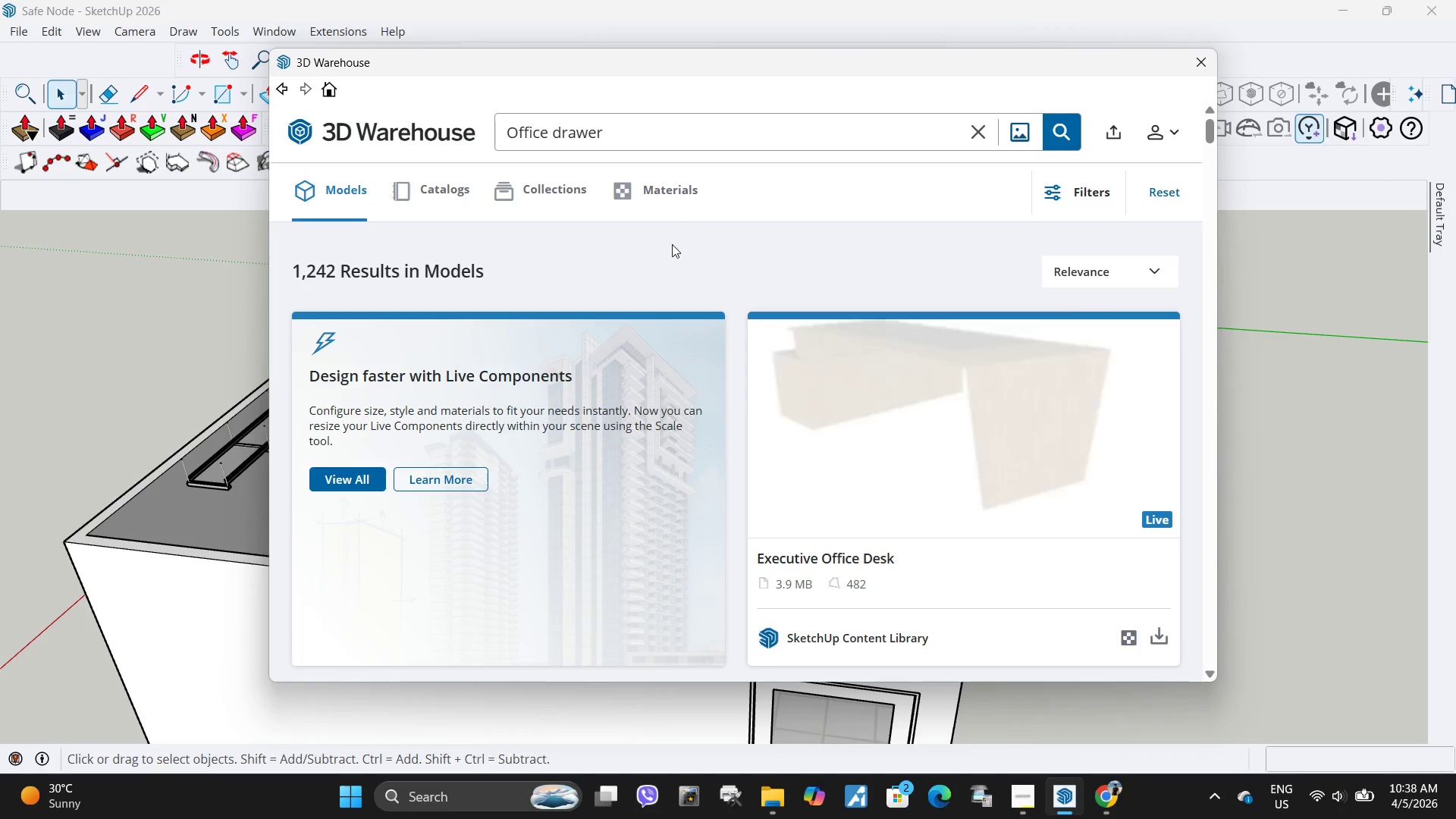 
scroll: coordinate [733, 447], scroll_direction: down, amount: 6.0
 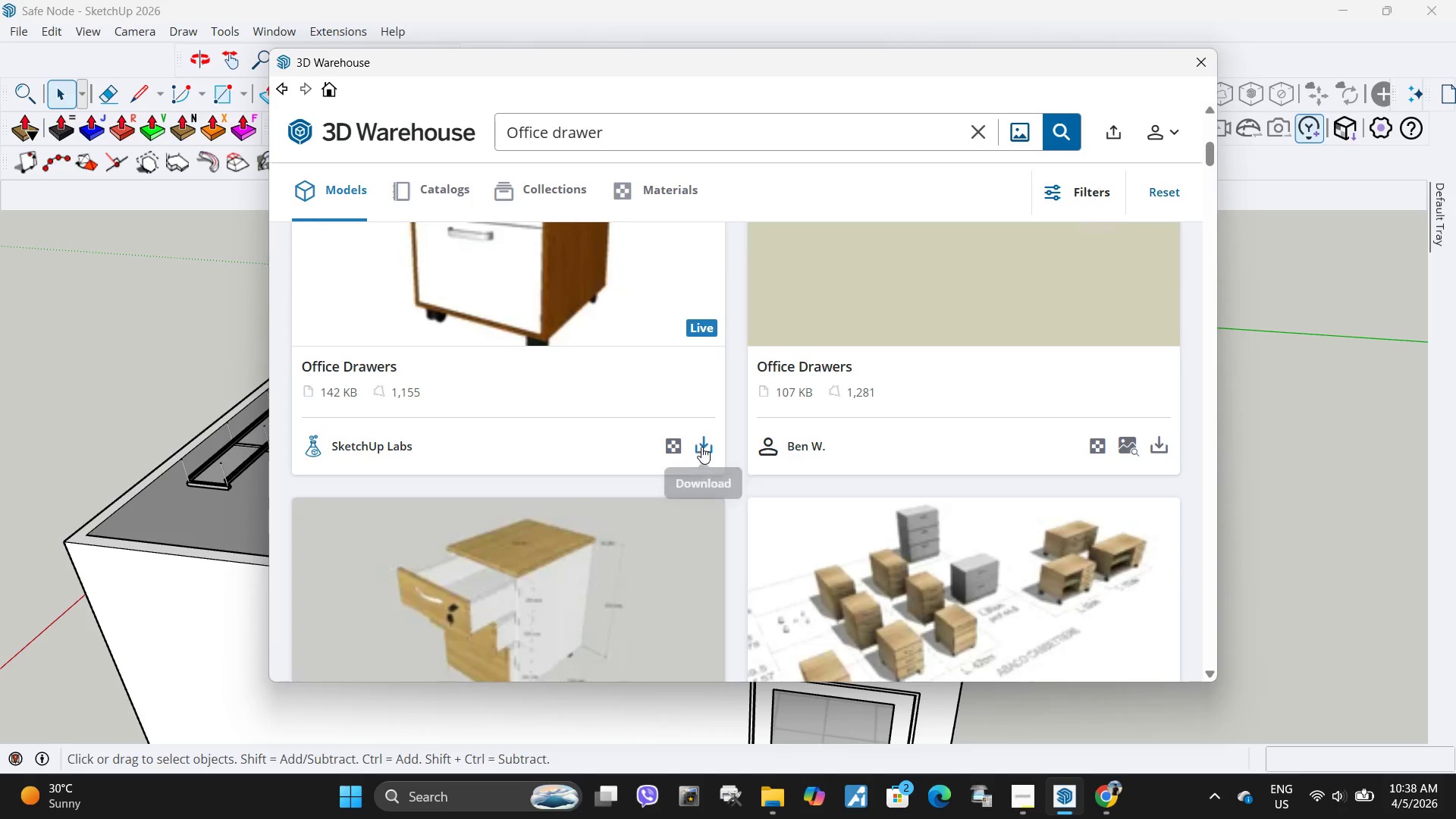 
scroll: coordinate [704, 444], scroll_direction: up, amount: 2.0
 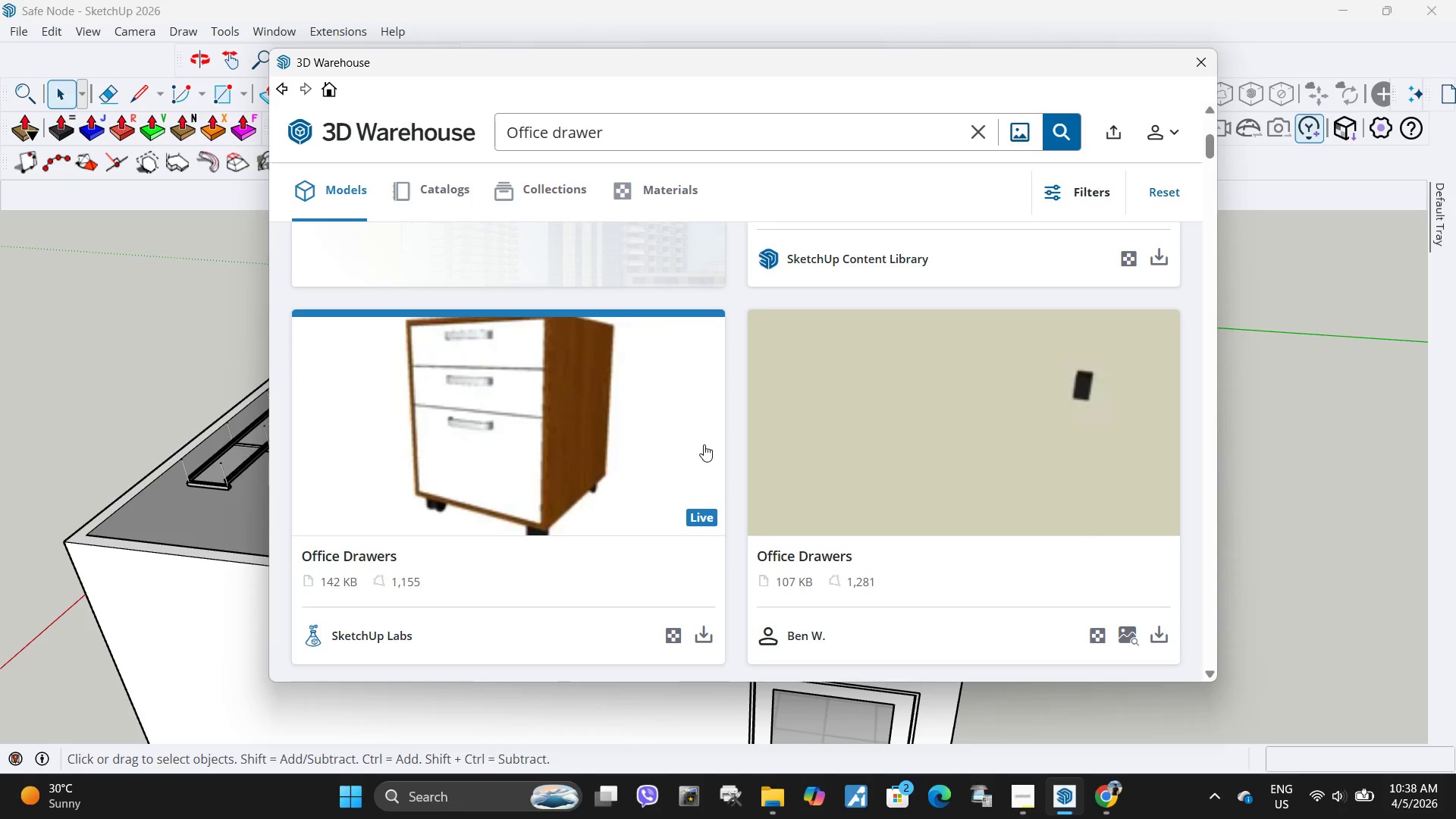 
scroll: coordinate [704, 444], scroll_direction: down, amount: 2.0
 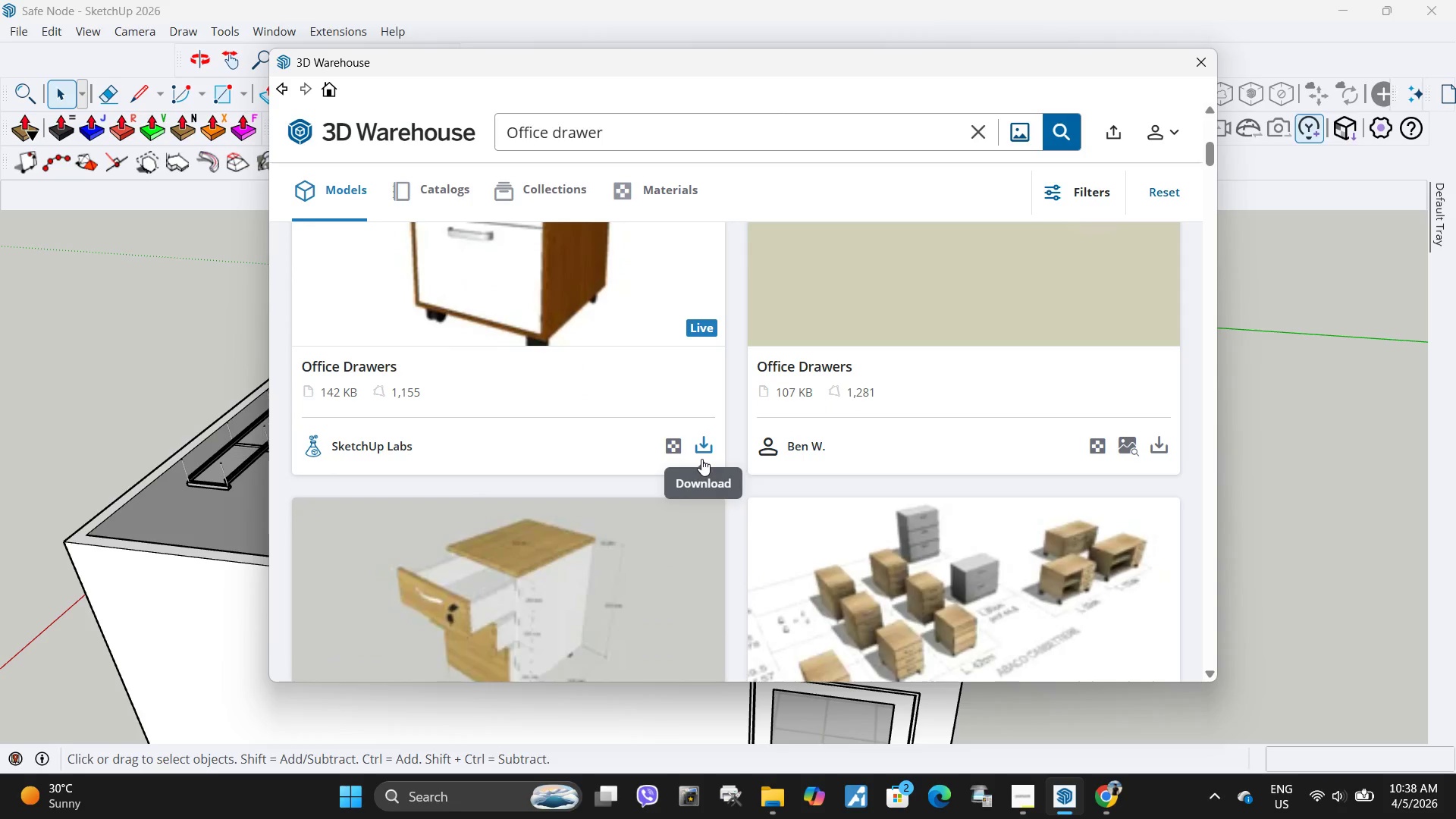 
left_click([701, 459])
 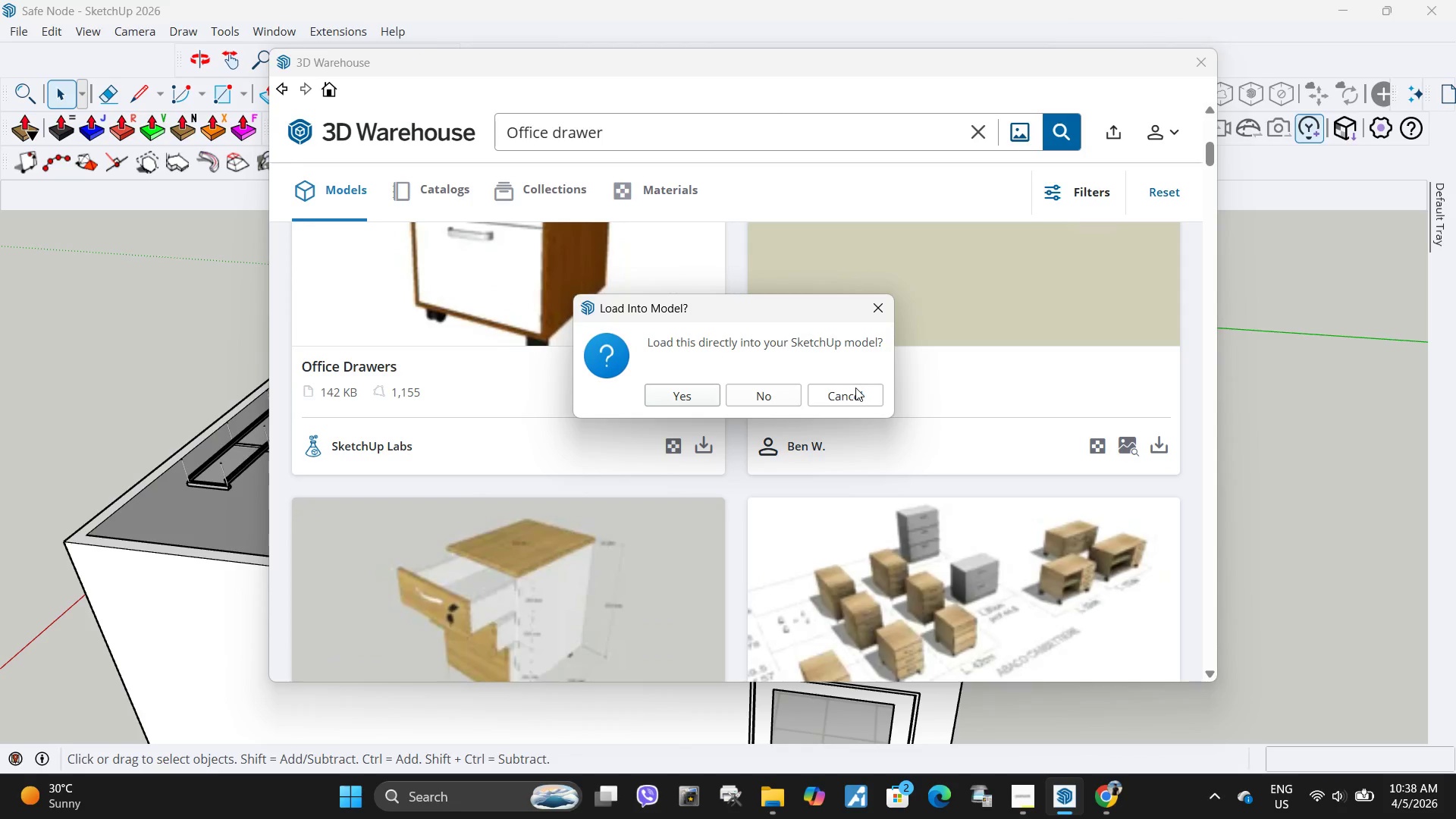 
left_click([855, 388])
 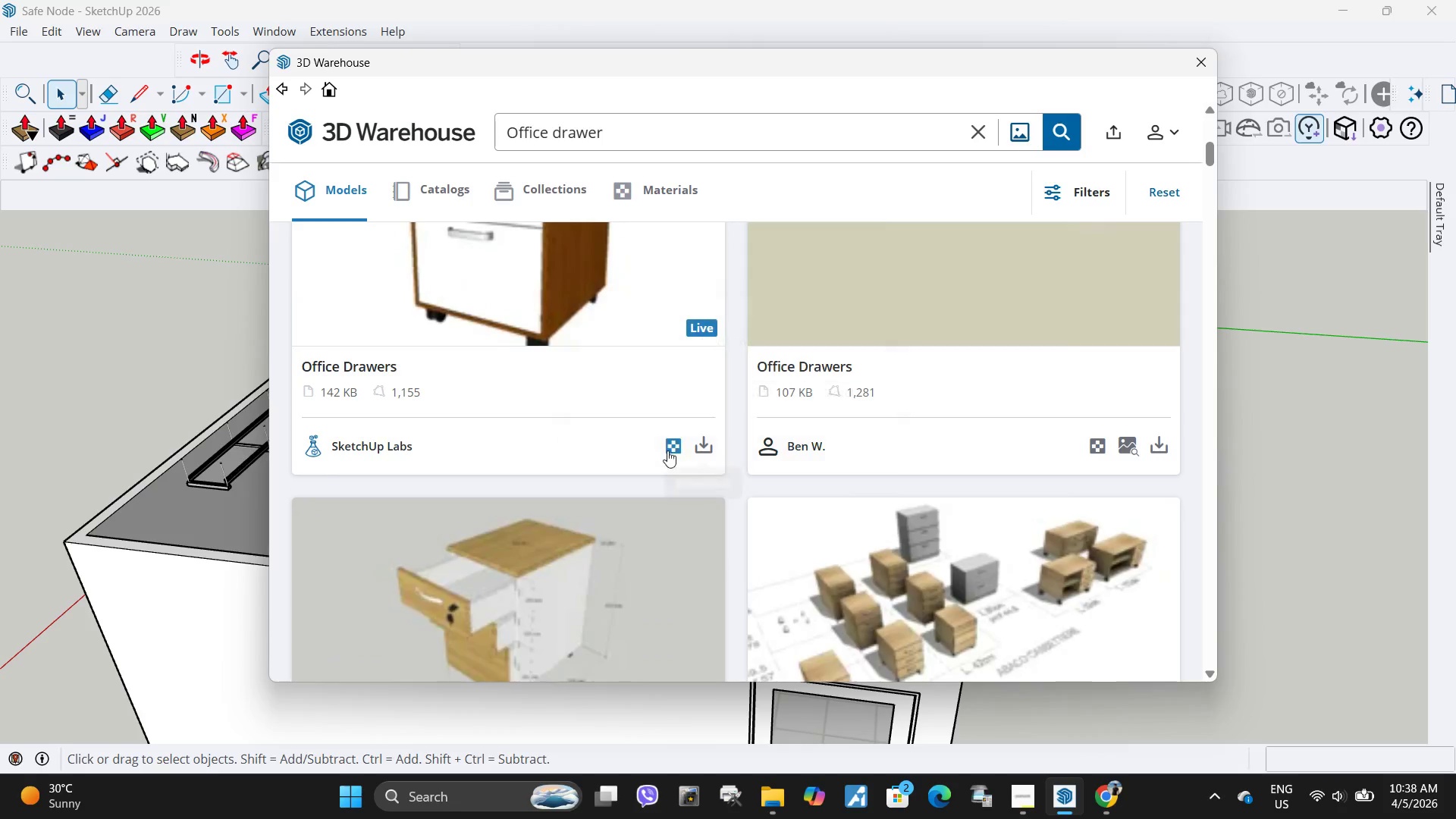 
scroll: coordinate [665, 450], scroll_direction: up, amount: 3.0
 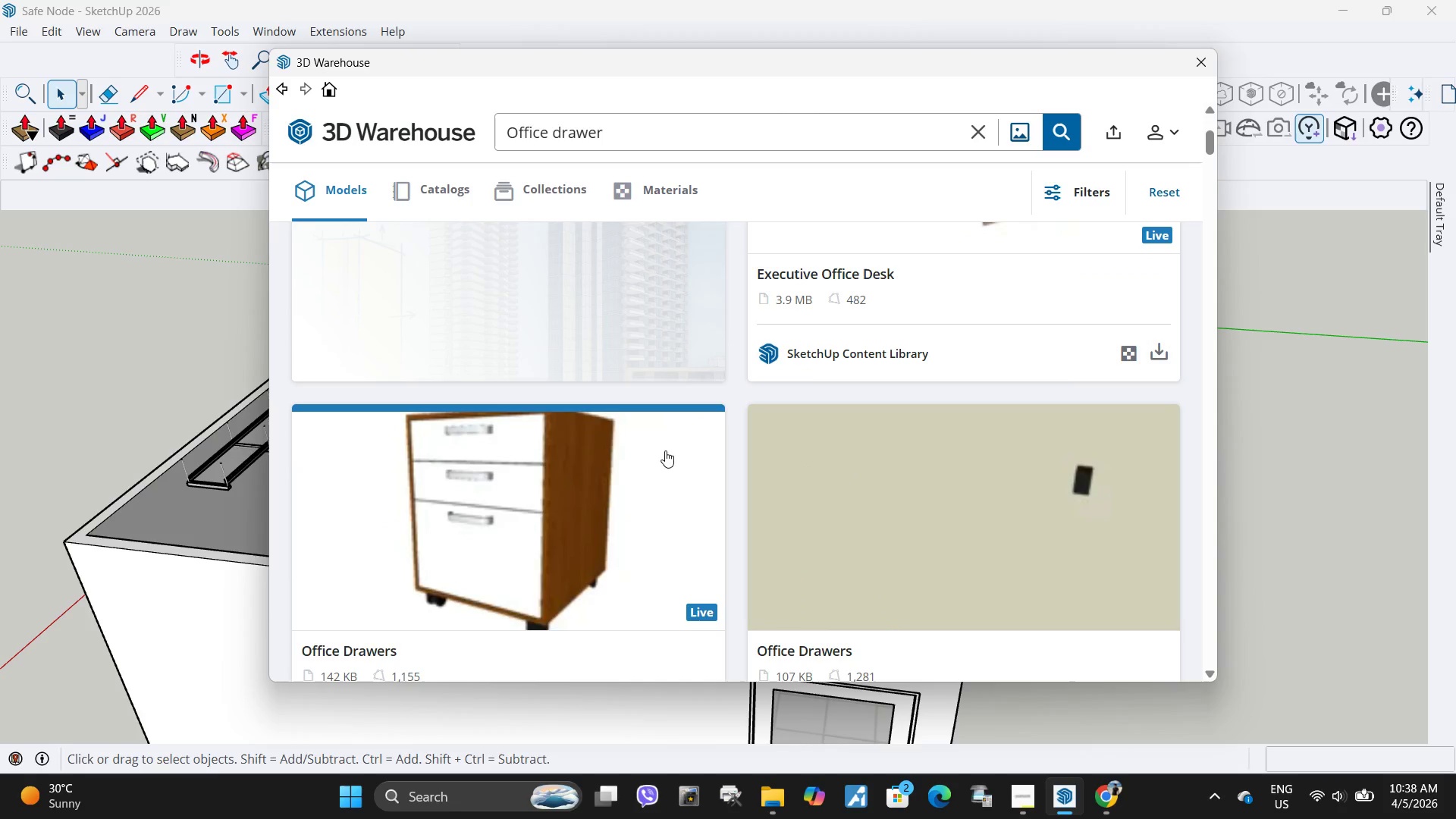 
scroll: coordinate [665, 450], scroll_direction: down, amount: 3.0
 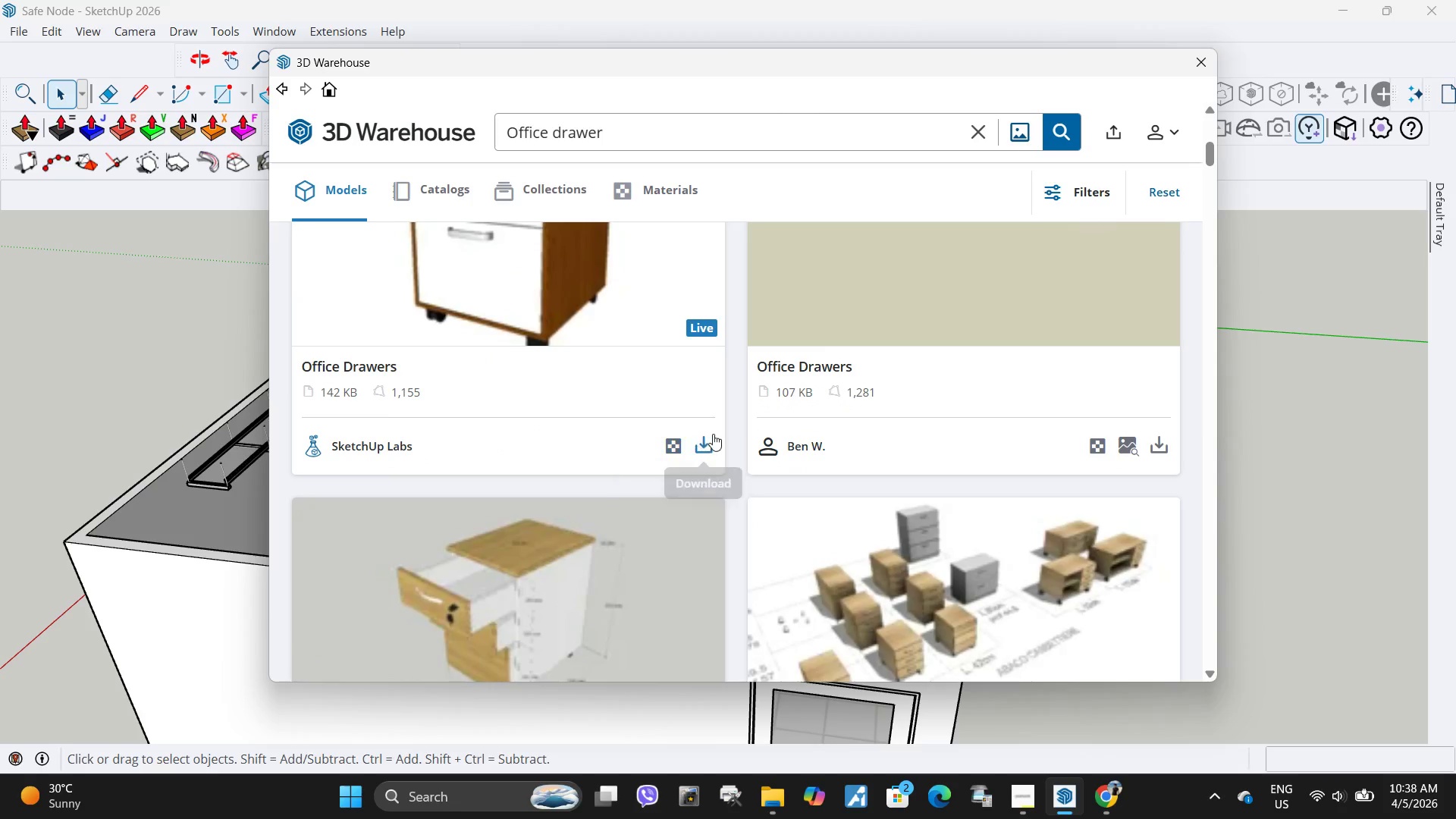 
left_click([695, 445])
 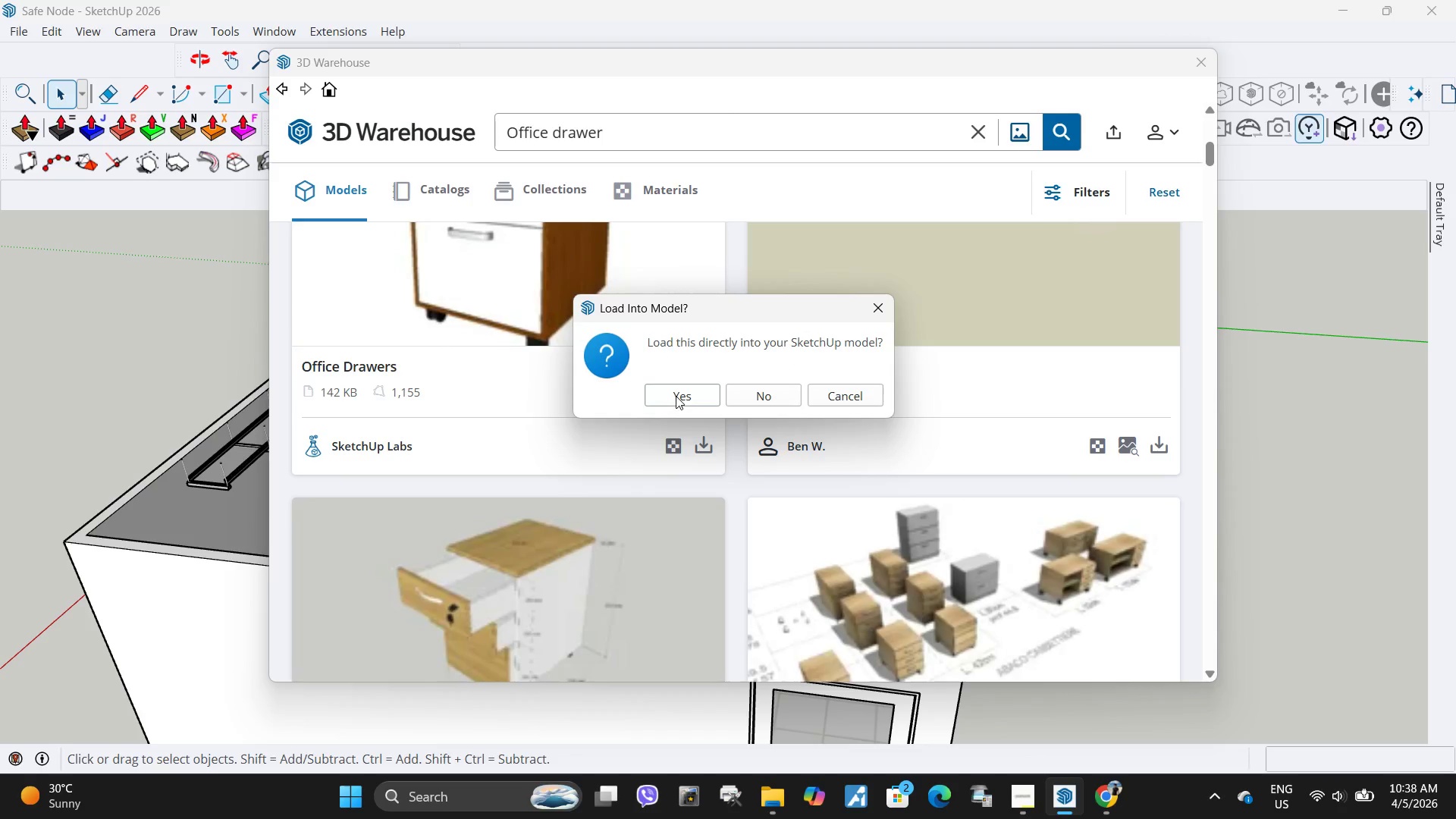 
left_click([676, 396])
 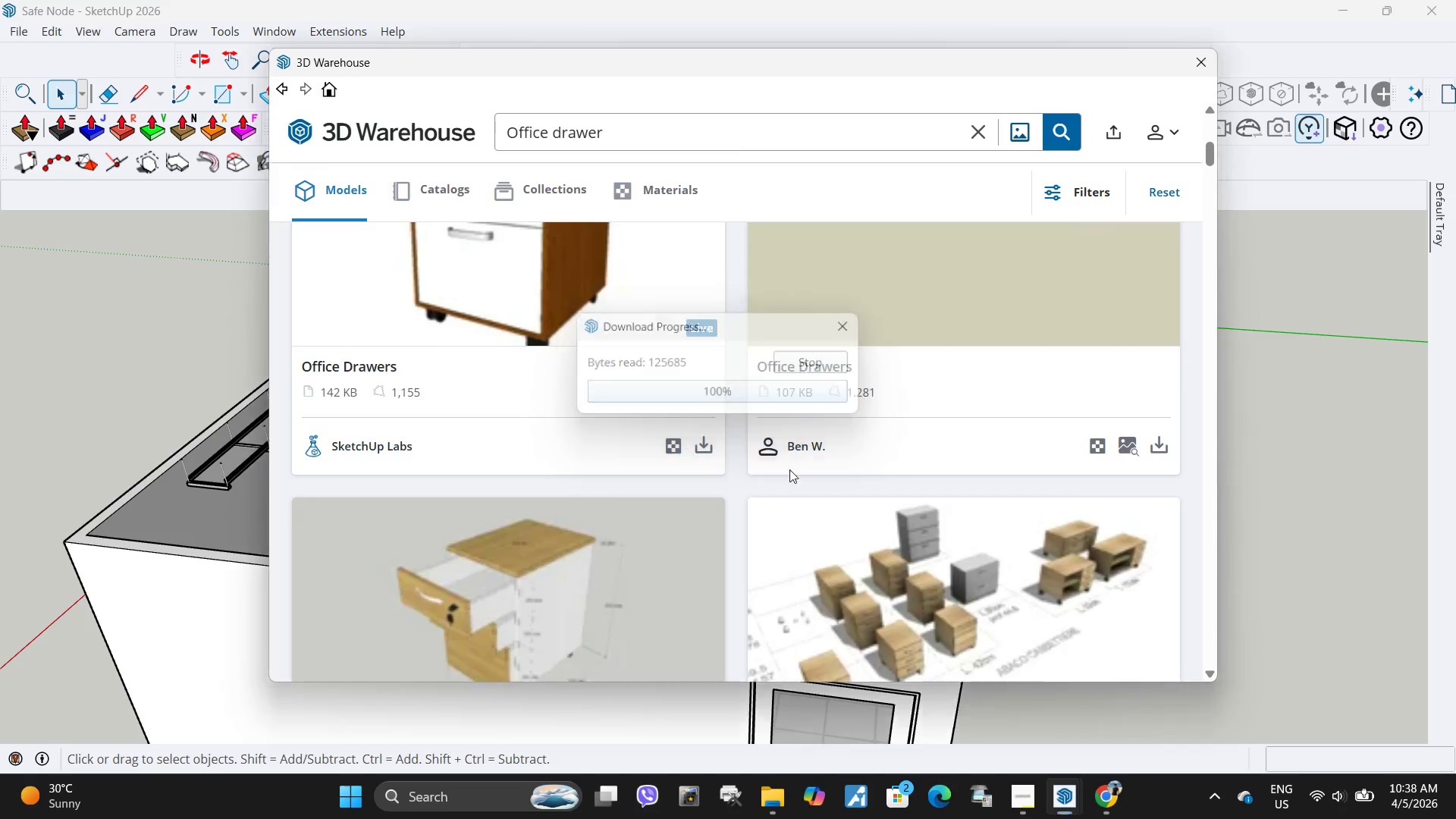 
scroll: coordinate [749, 459], scroll_direction: down, amount: 9.0
 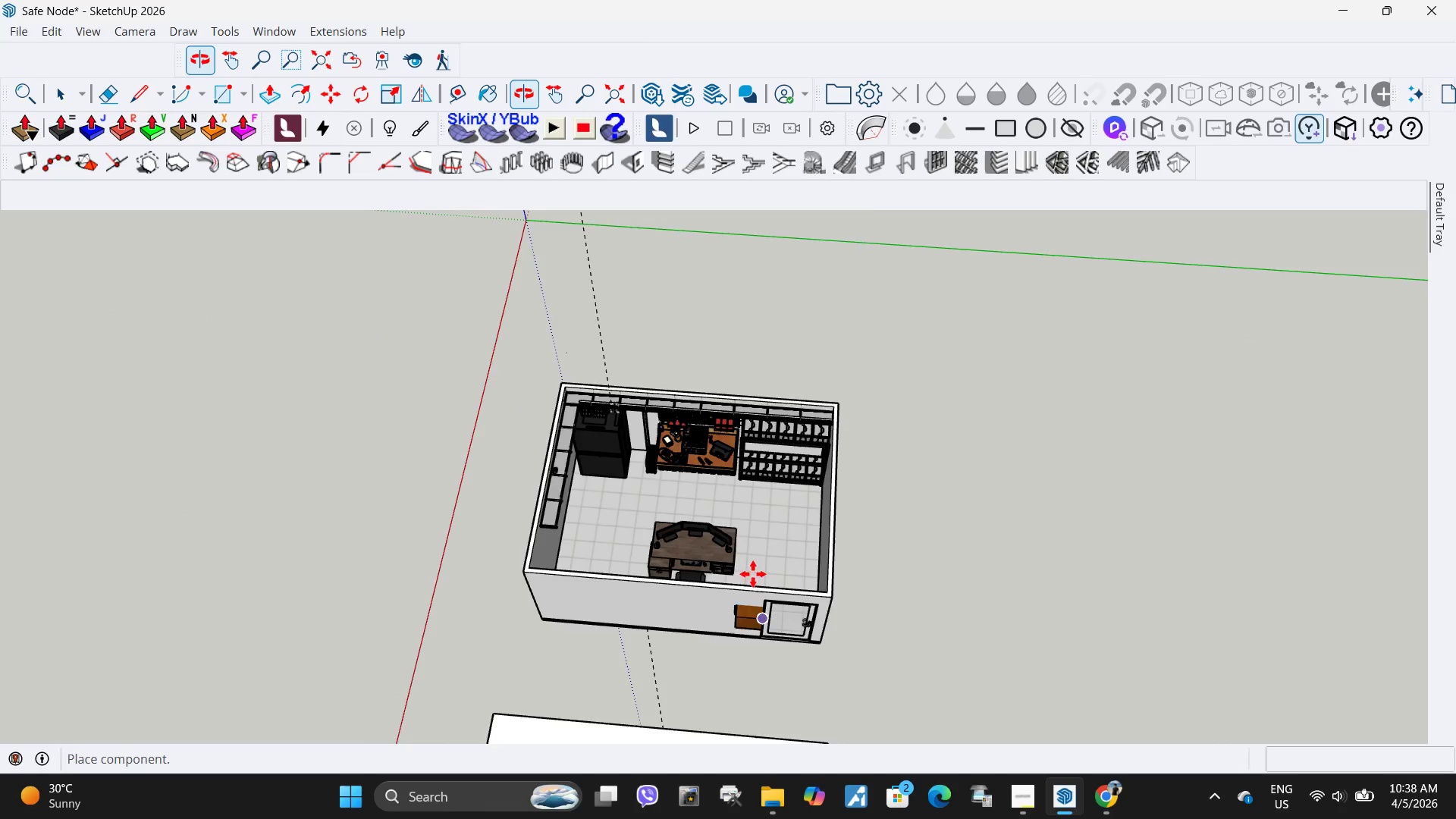 
left_click([699, 507])
 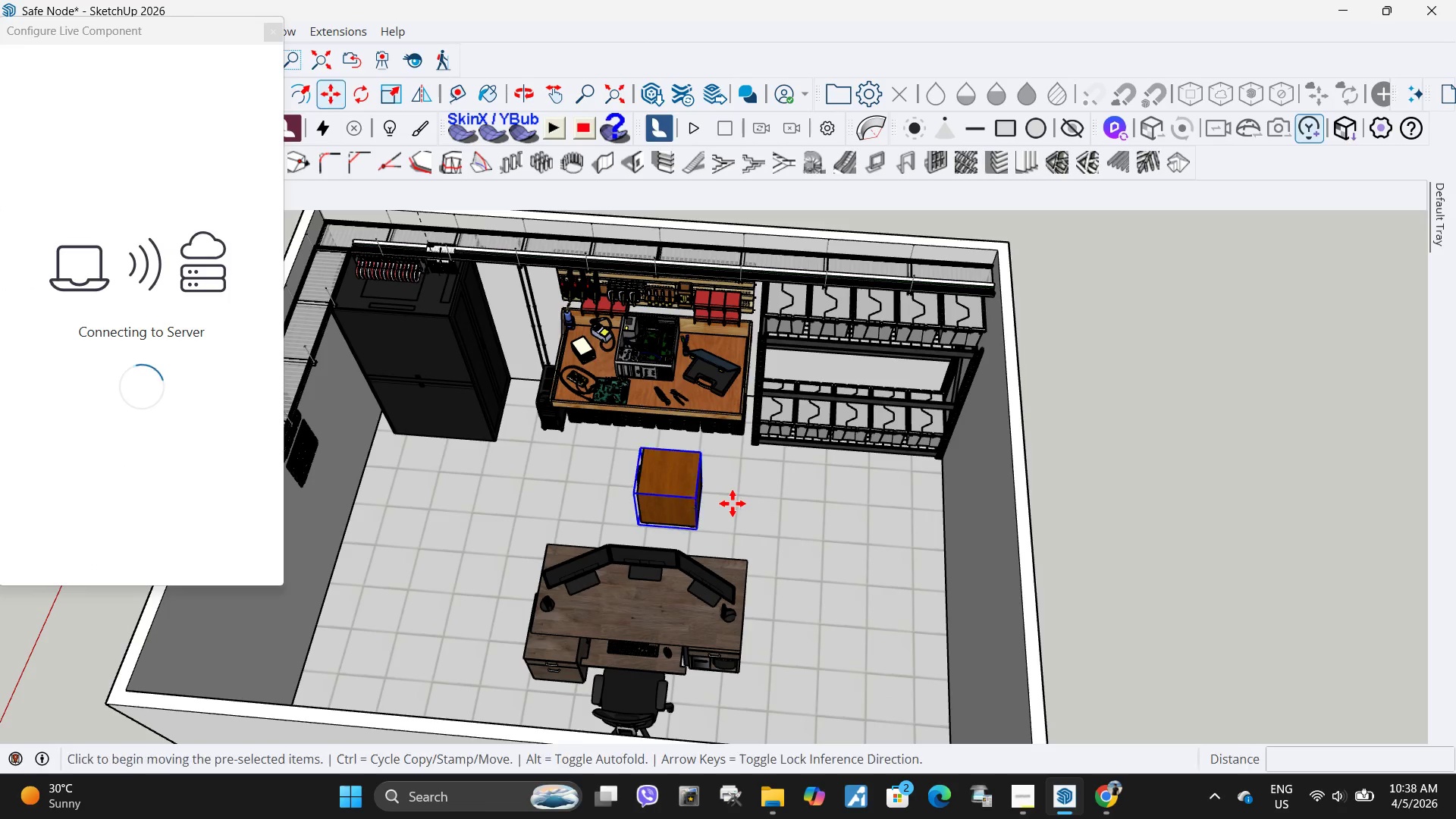 
scroll: coordinate [720, 512], scroll_direction: up, amount: 8.0
 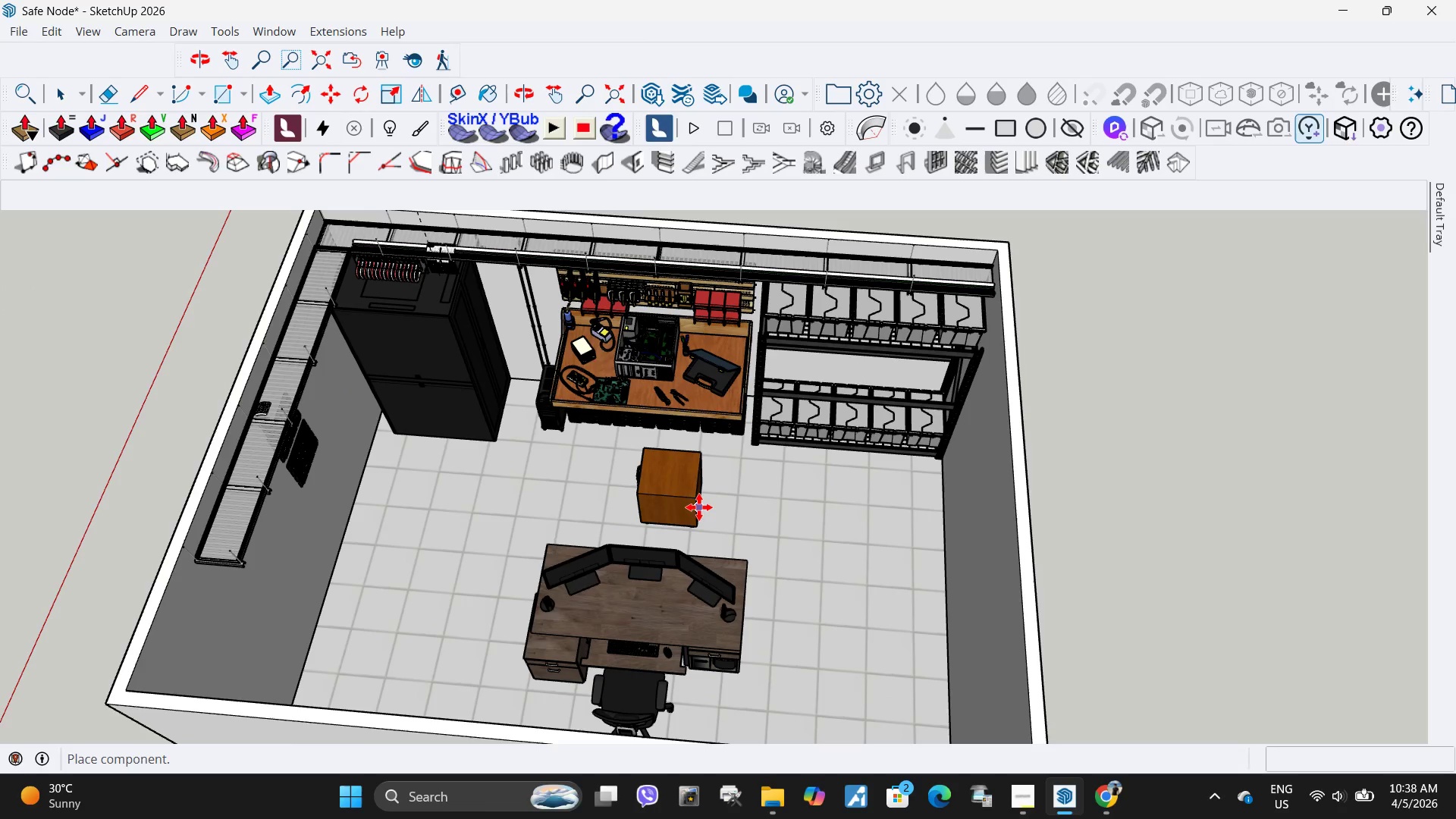 
key(Q)
 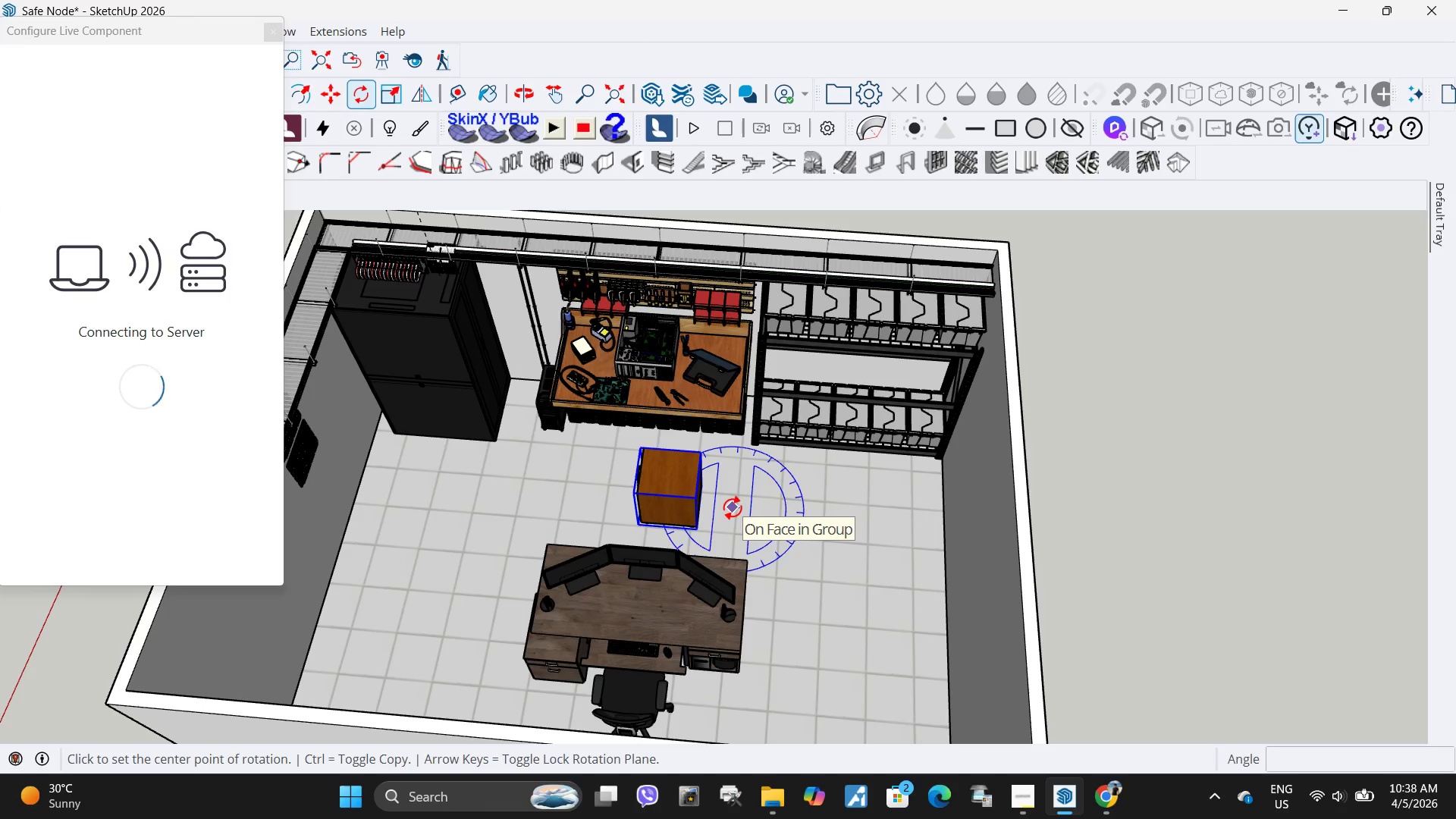 
left_click([733, 507])
 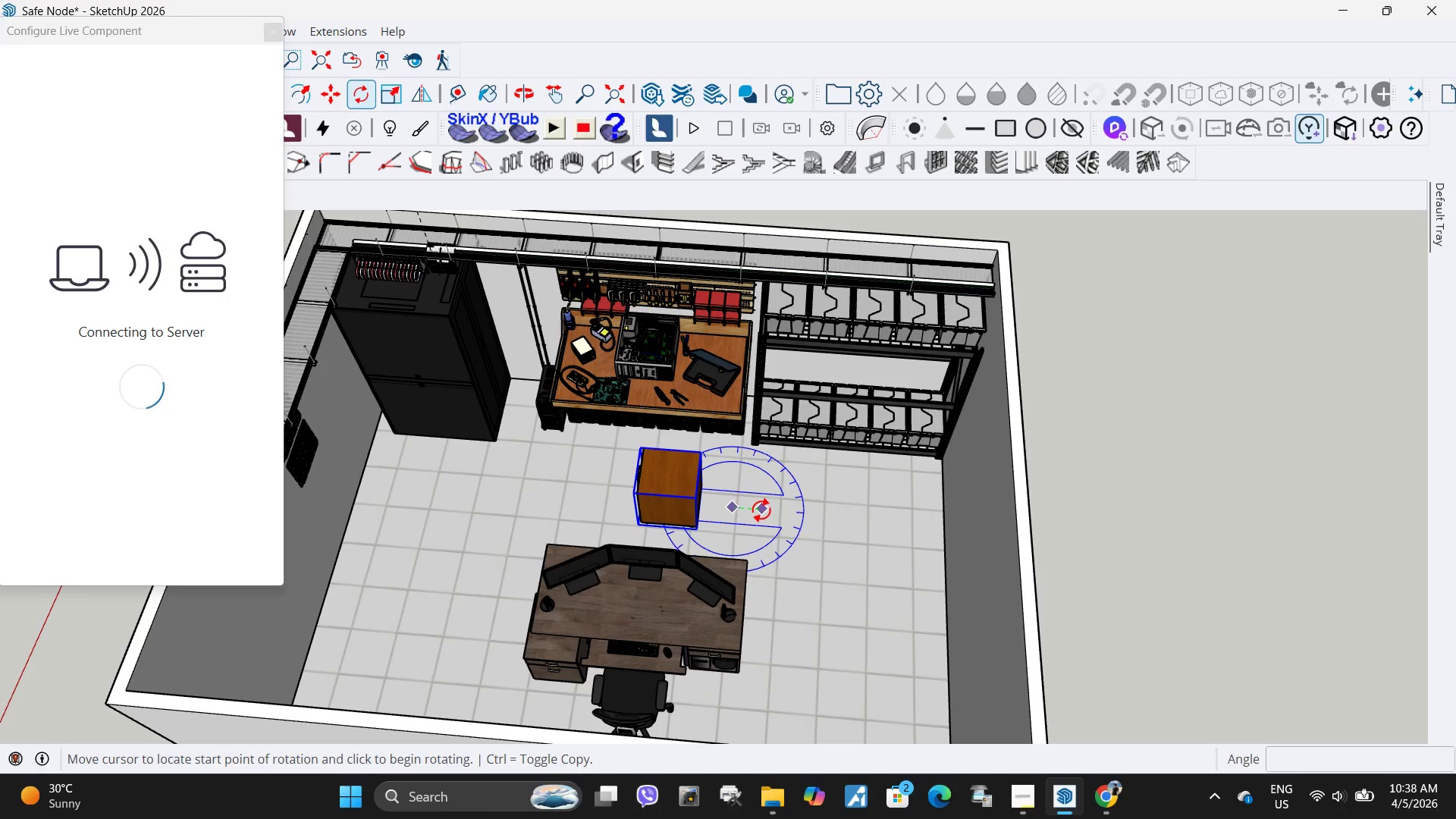 
left_click([761, 510])
 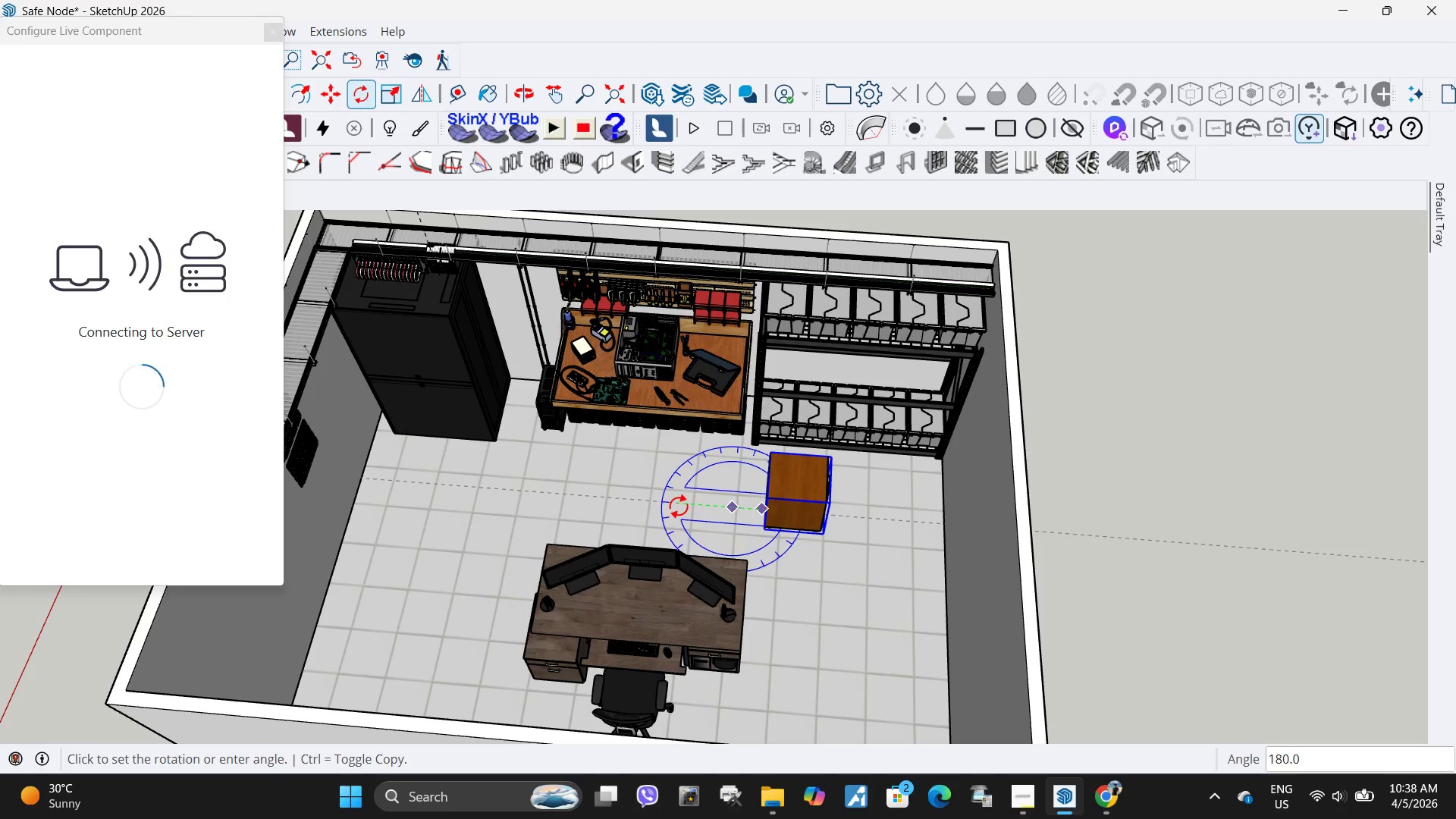 
left_click([679, 506])
 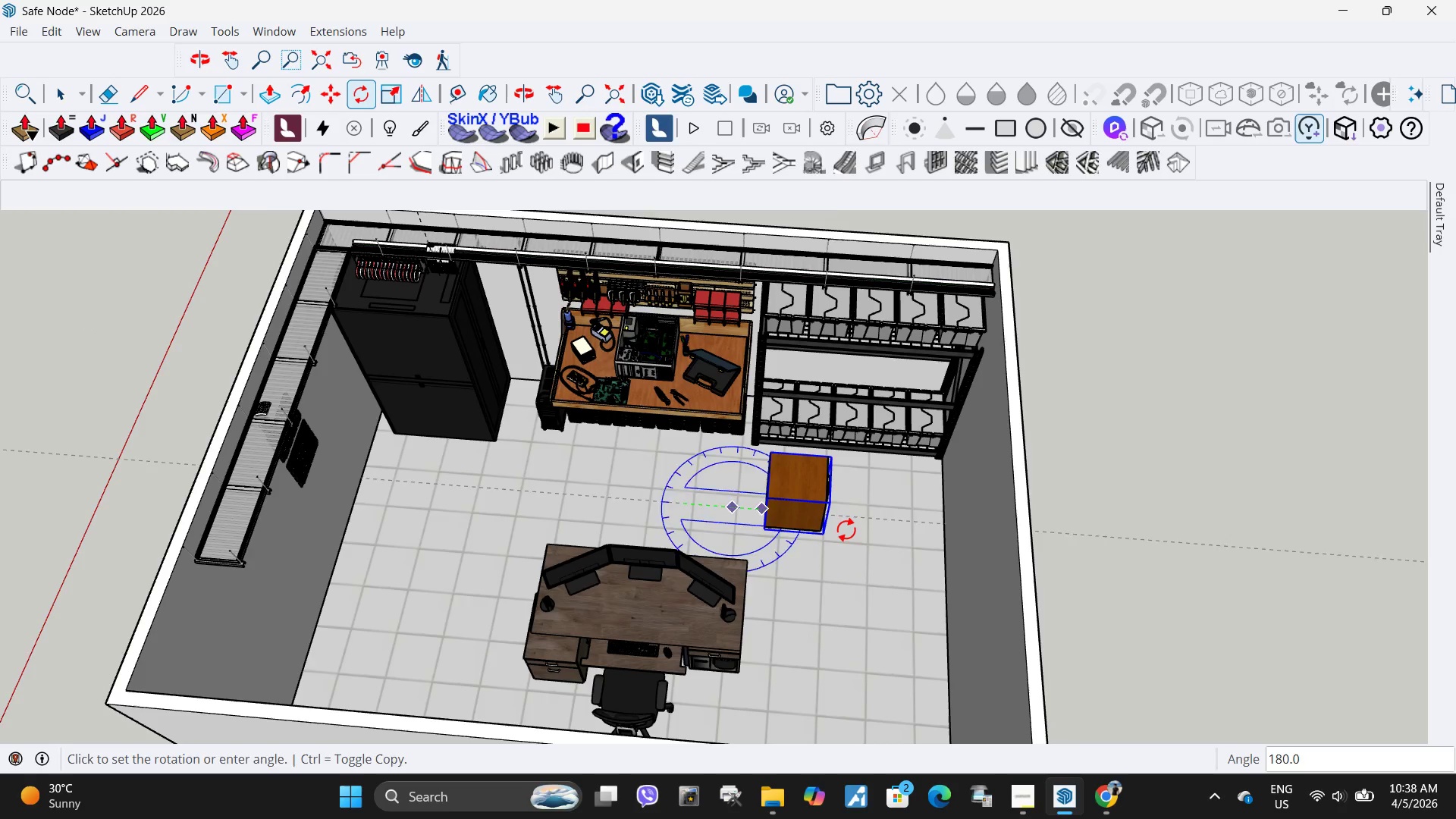 
key(M)
 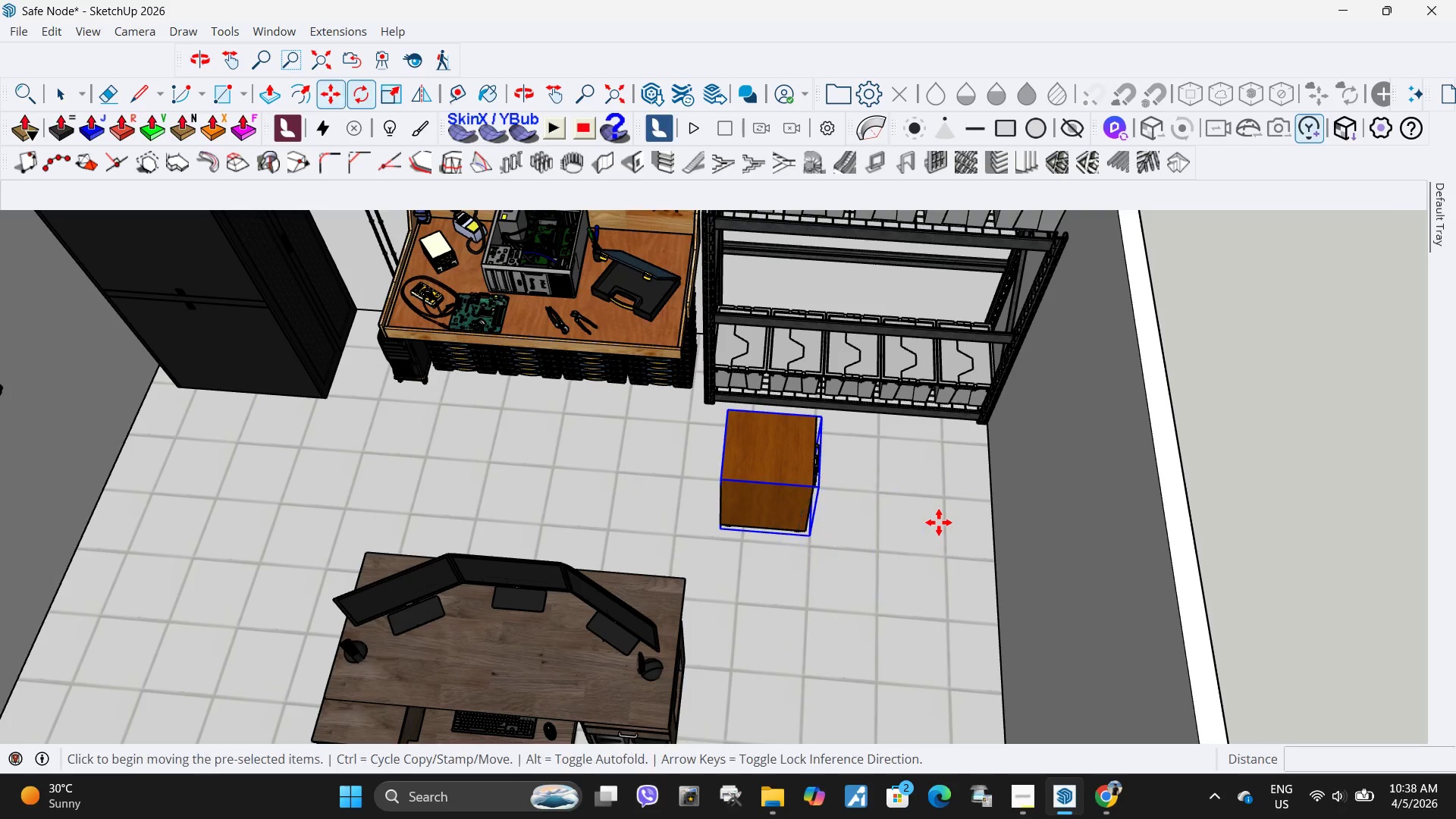 
scroll: coordinate [852, 530], scroll_direction: up, amount: 4.0
 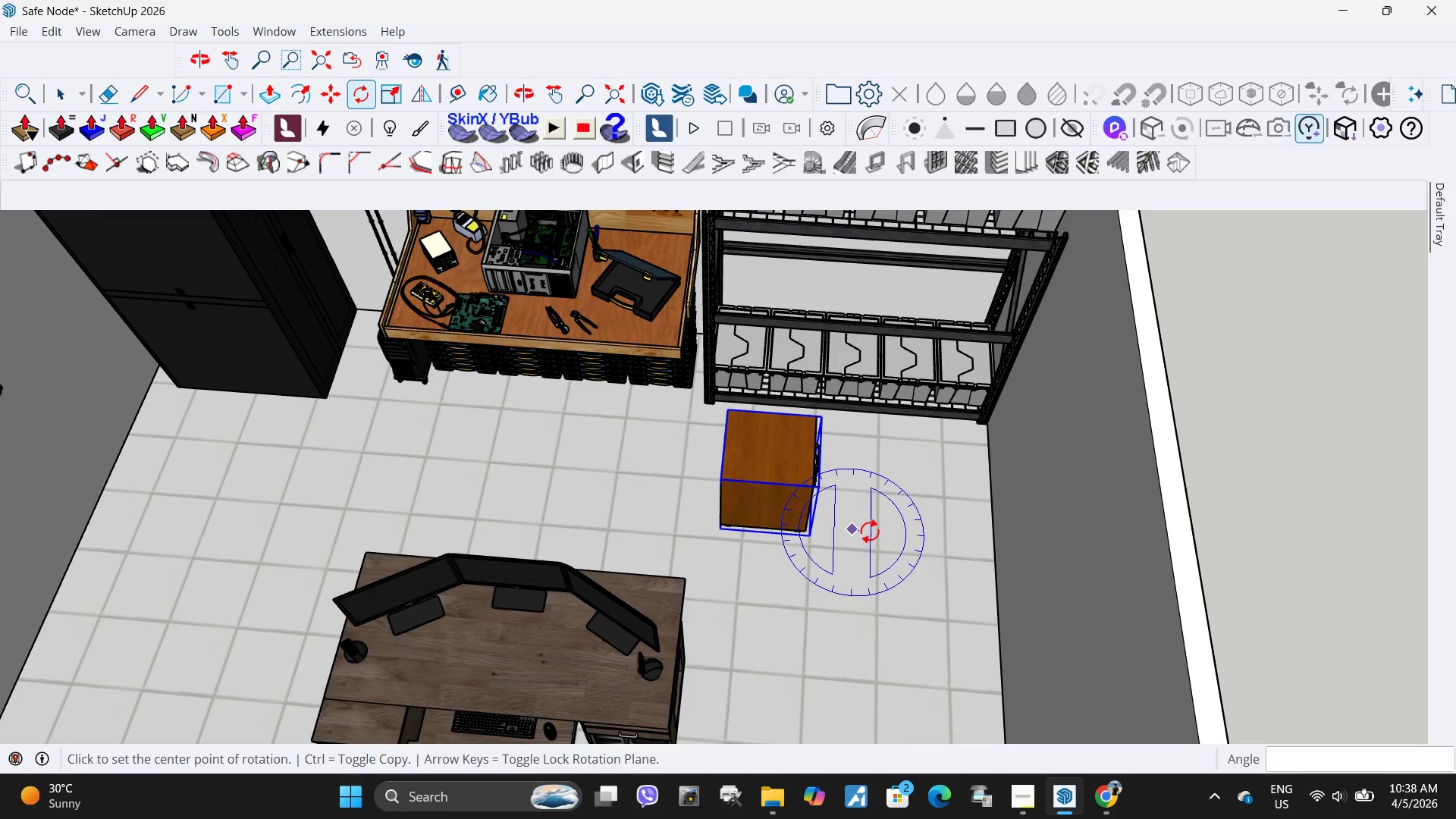 
left_click([939, 522])
 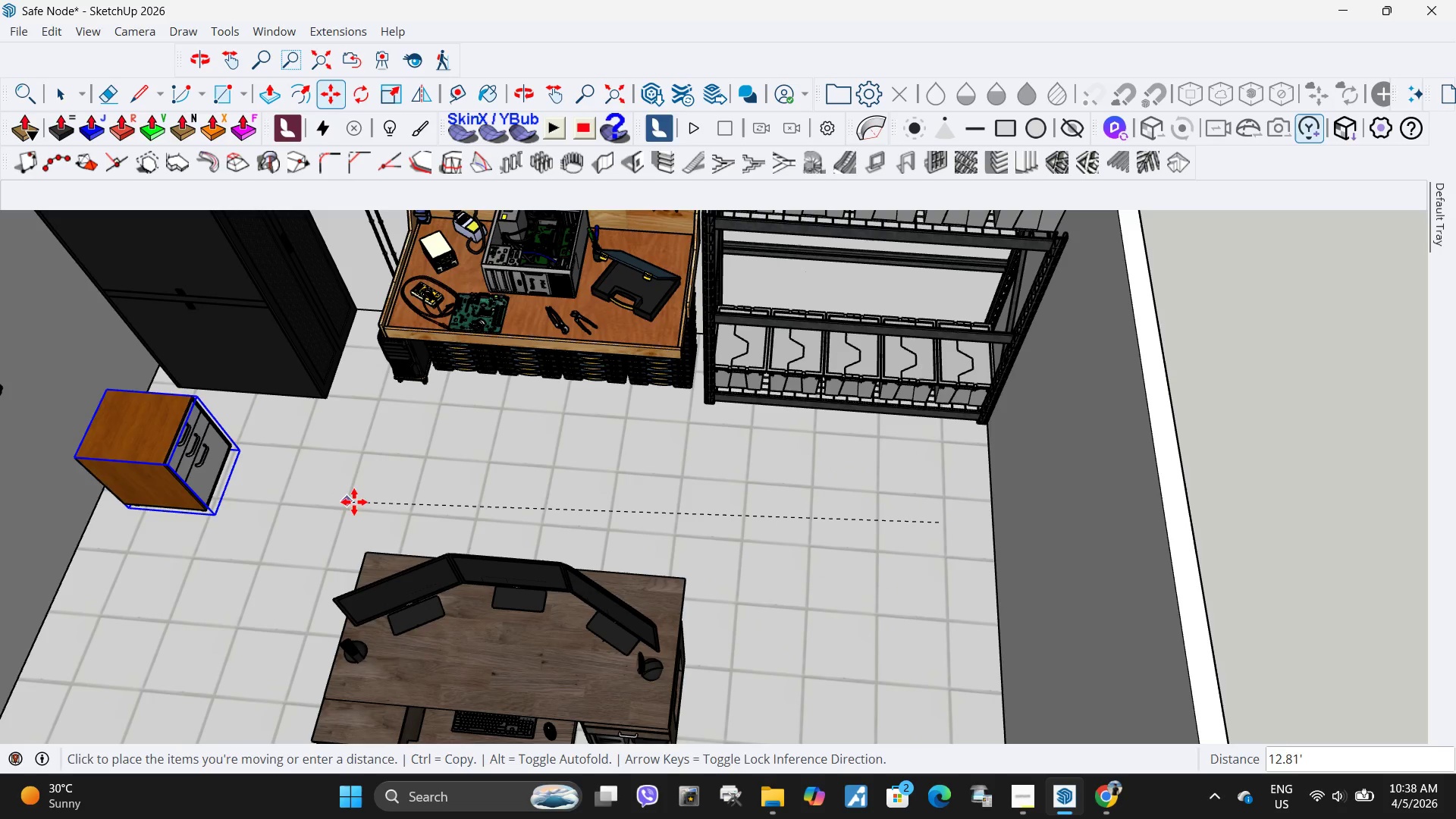 
left_click_drag(start_coordinate=[399, 502], to_coordinate=[413, 504])
 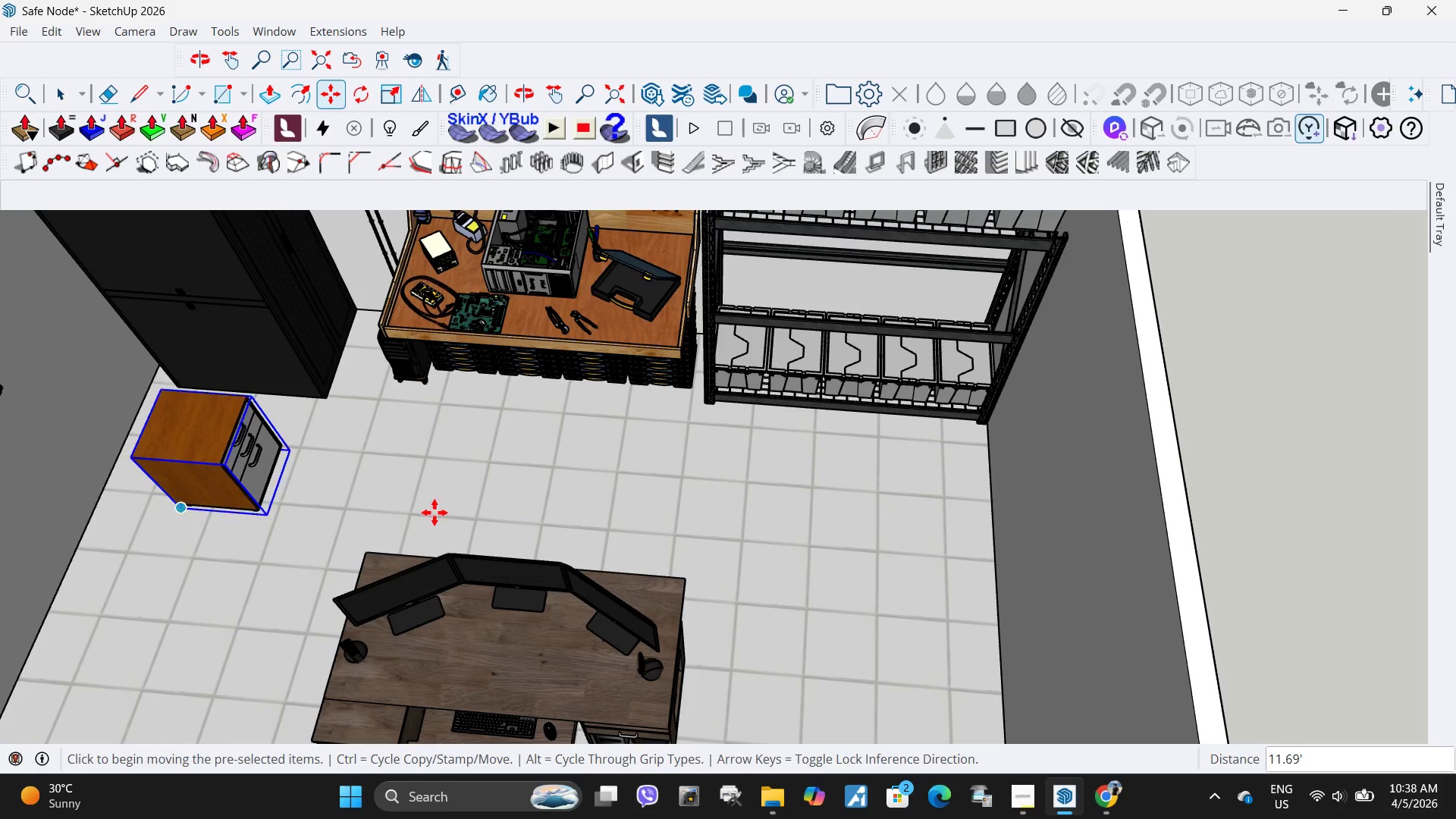 
scroll: coordinate [597, 427], scroll_direction: up, amount: 22.0
 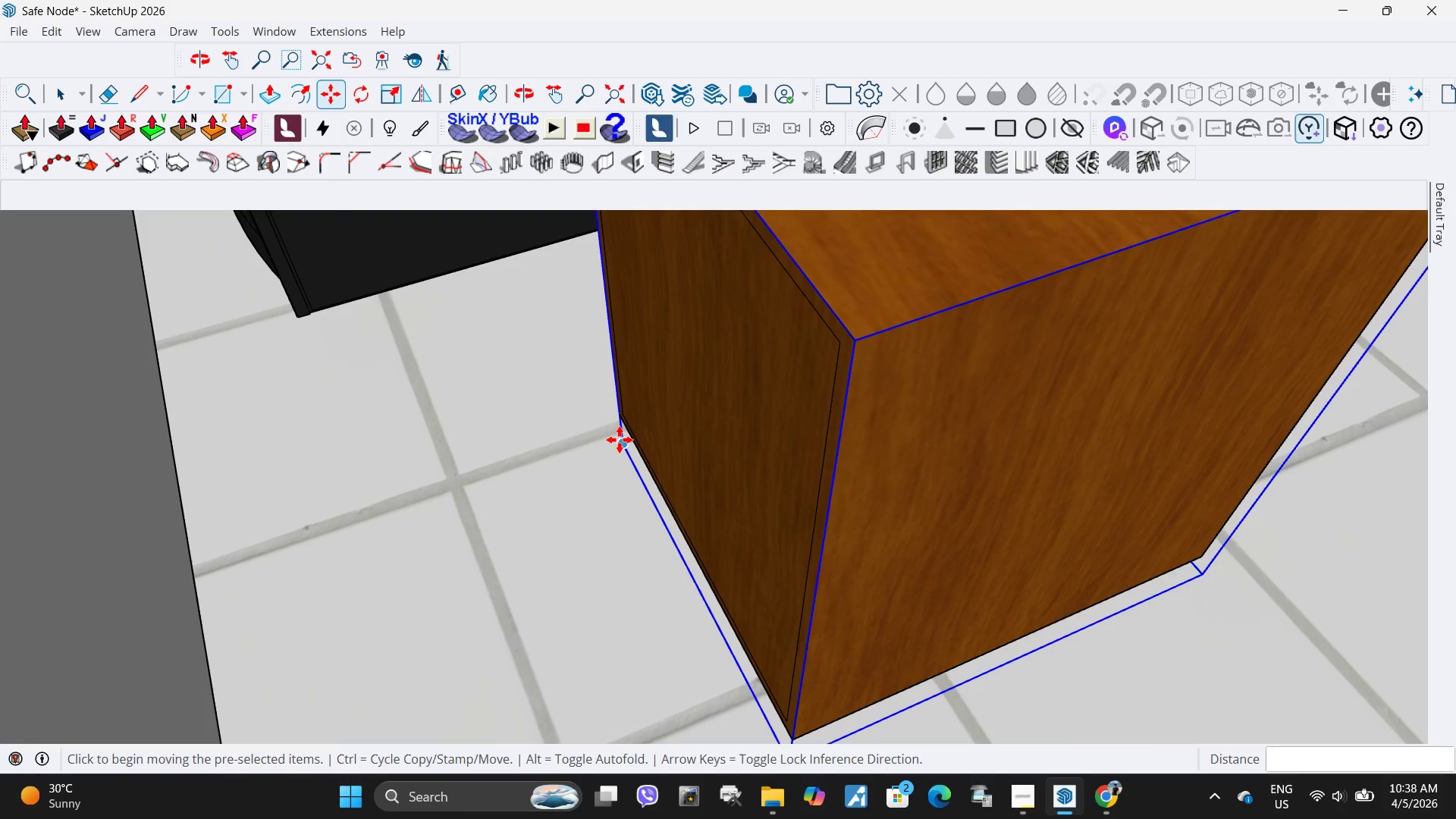 
left_click([620, 440])
 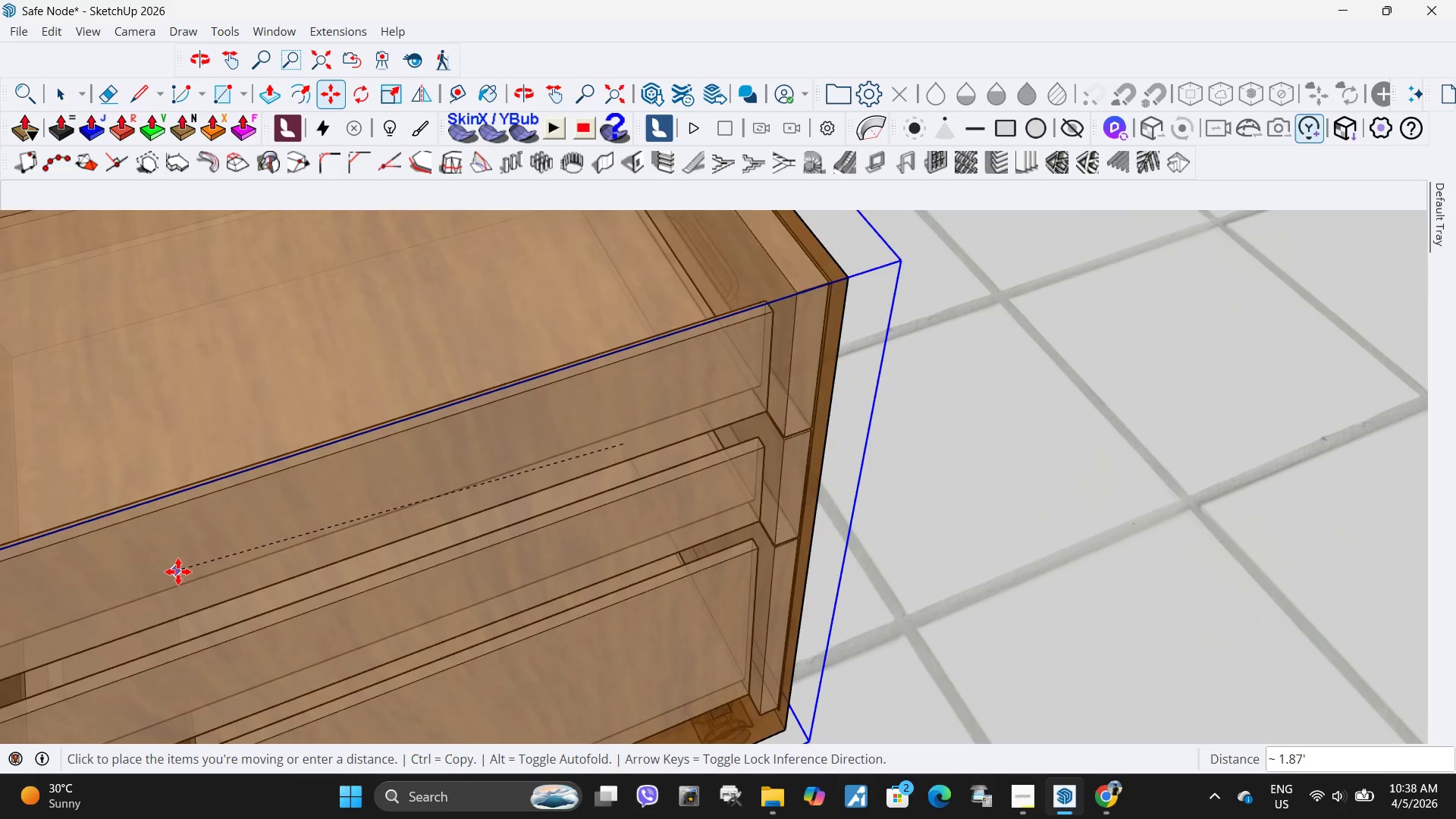 
left_click([191, 570])
 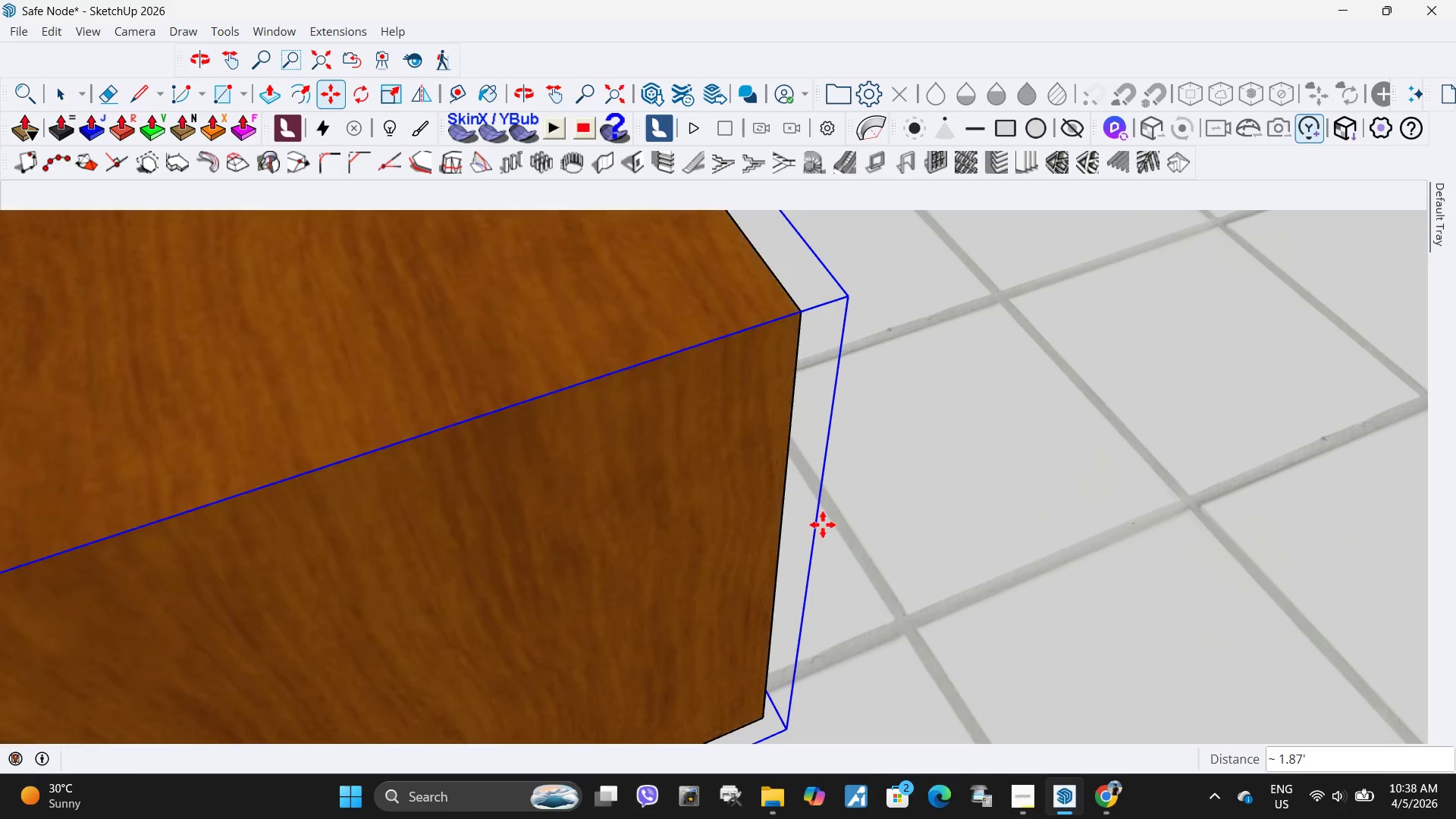 
scroll: coordinate [908, 518], scroll_direction: down, amount: 14.0
 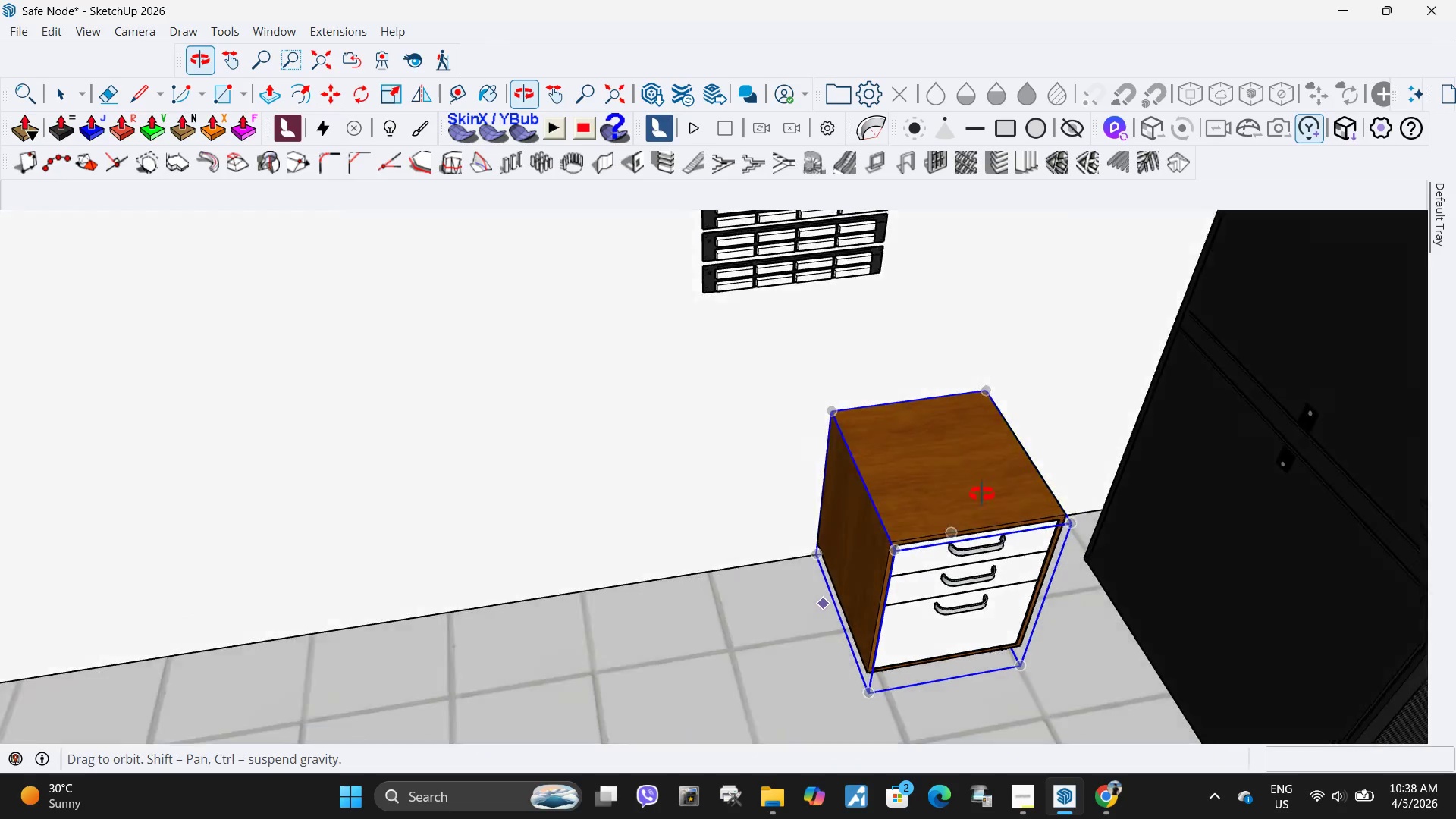 
scroll: coordinate [837, 541], scroll_direction: up, amount: 2.0
 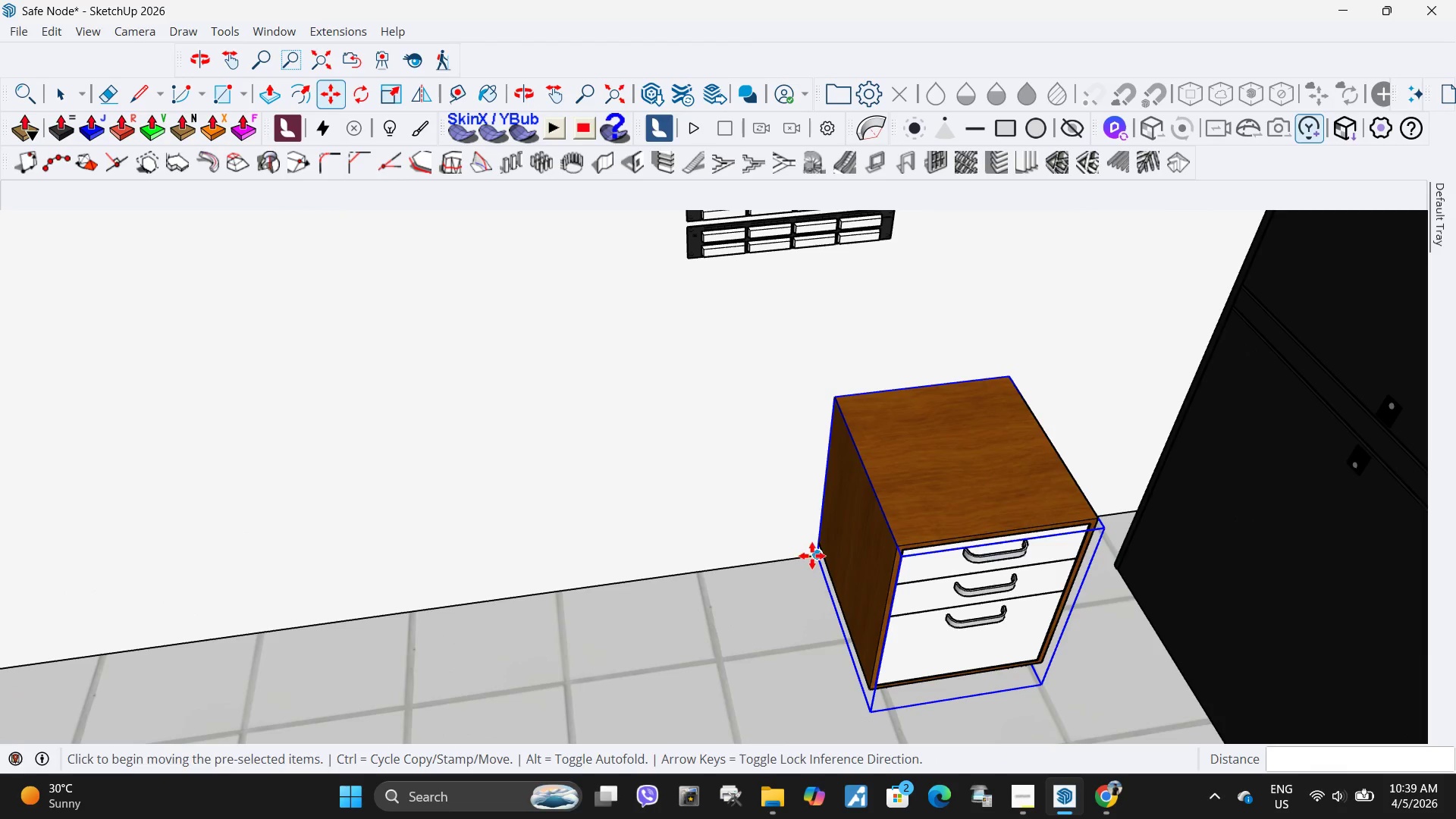 
left_click([812, 556])
 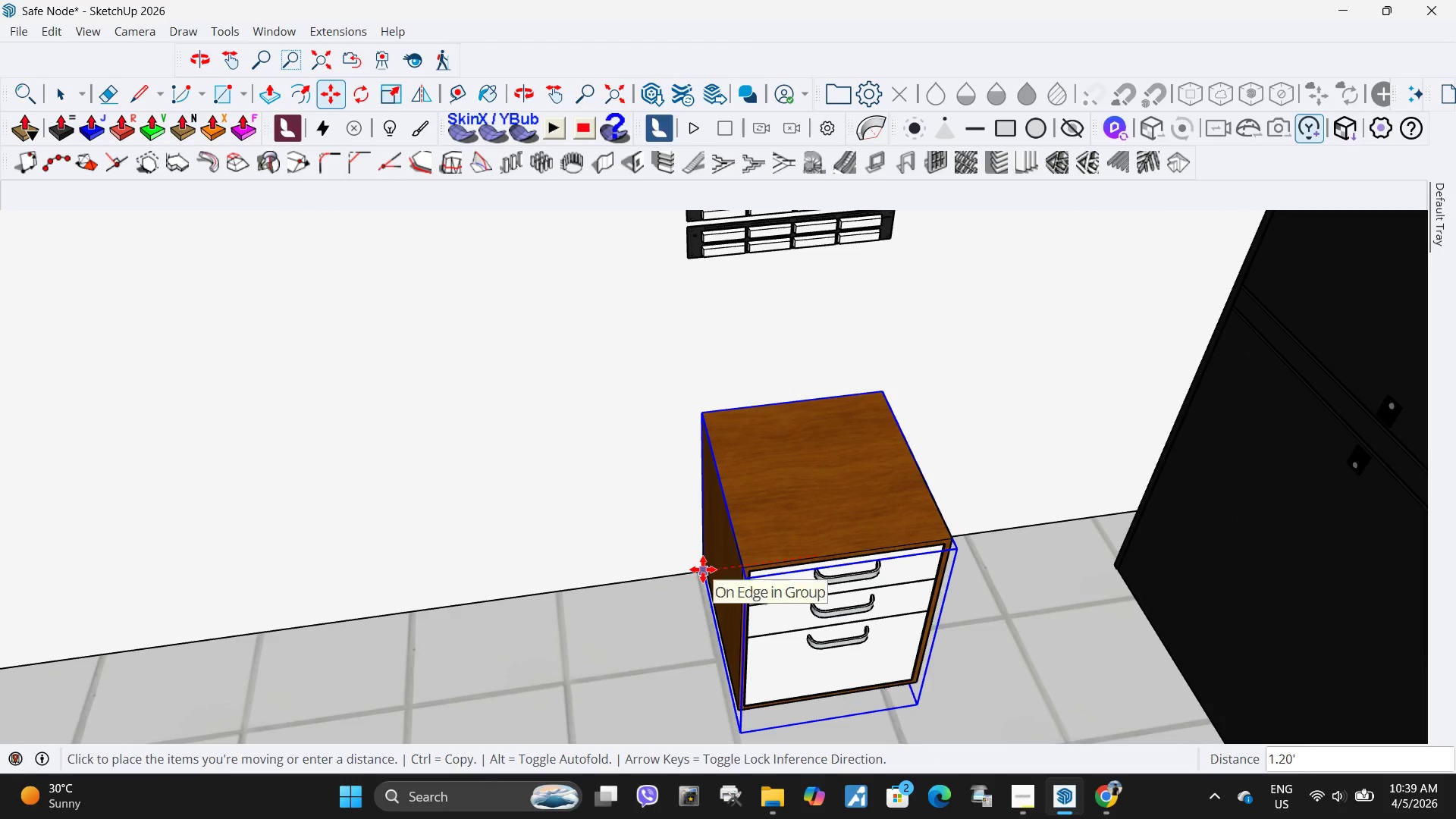 
left_click([703, 570])
 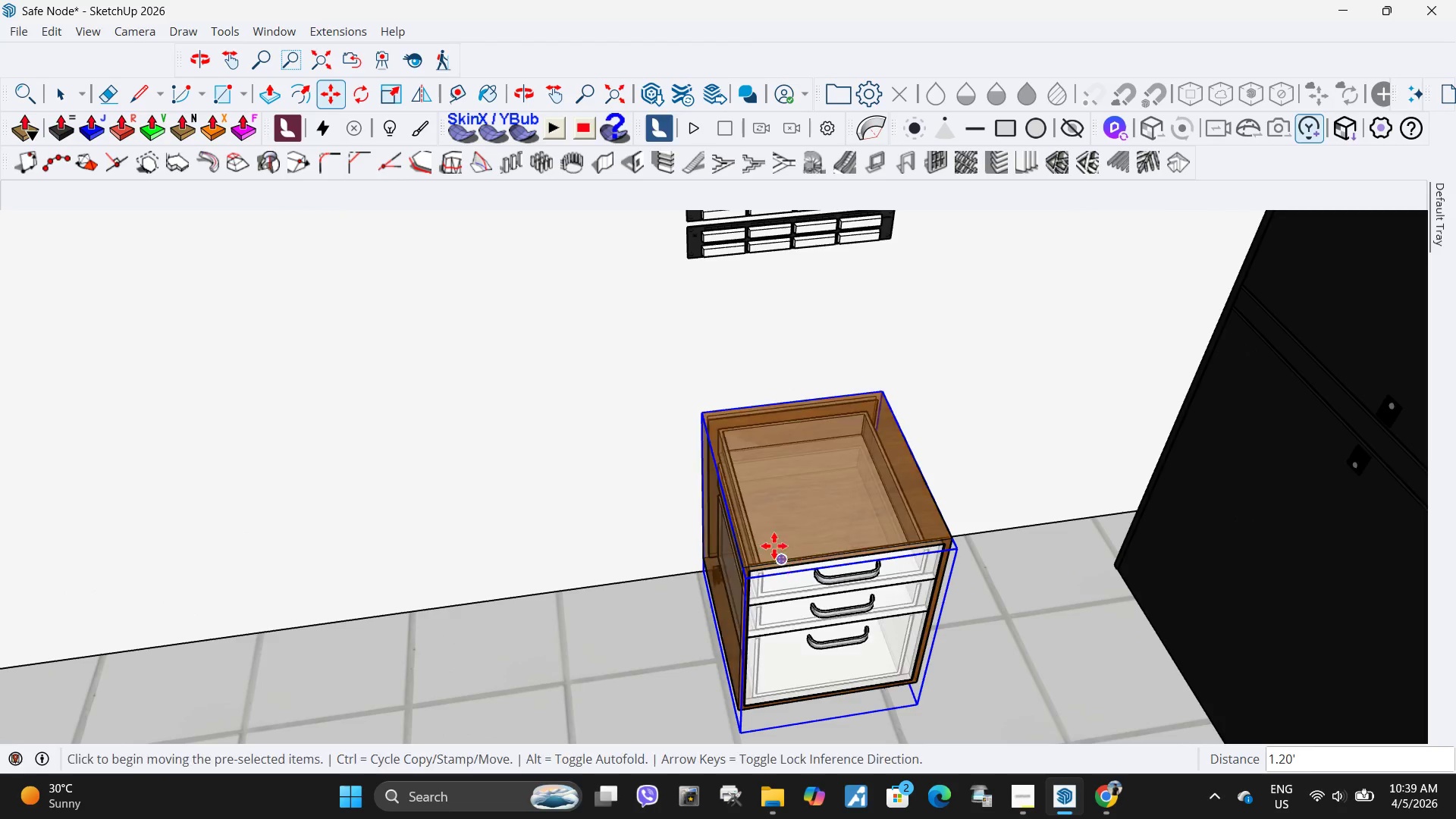 
scroll: coordinate [764, 544], scroll_direction: down, amount: 4.0
 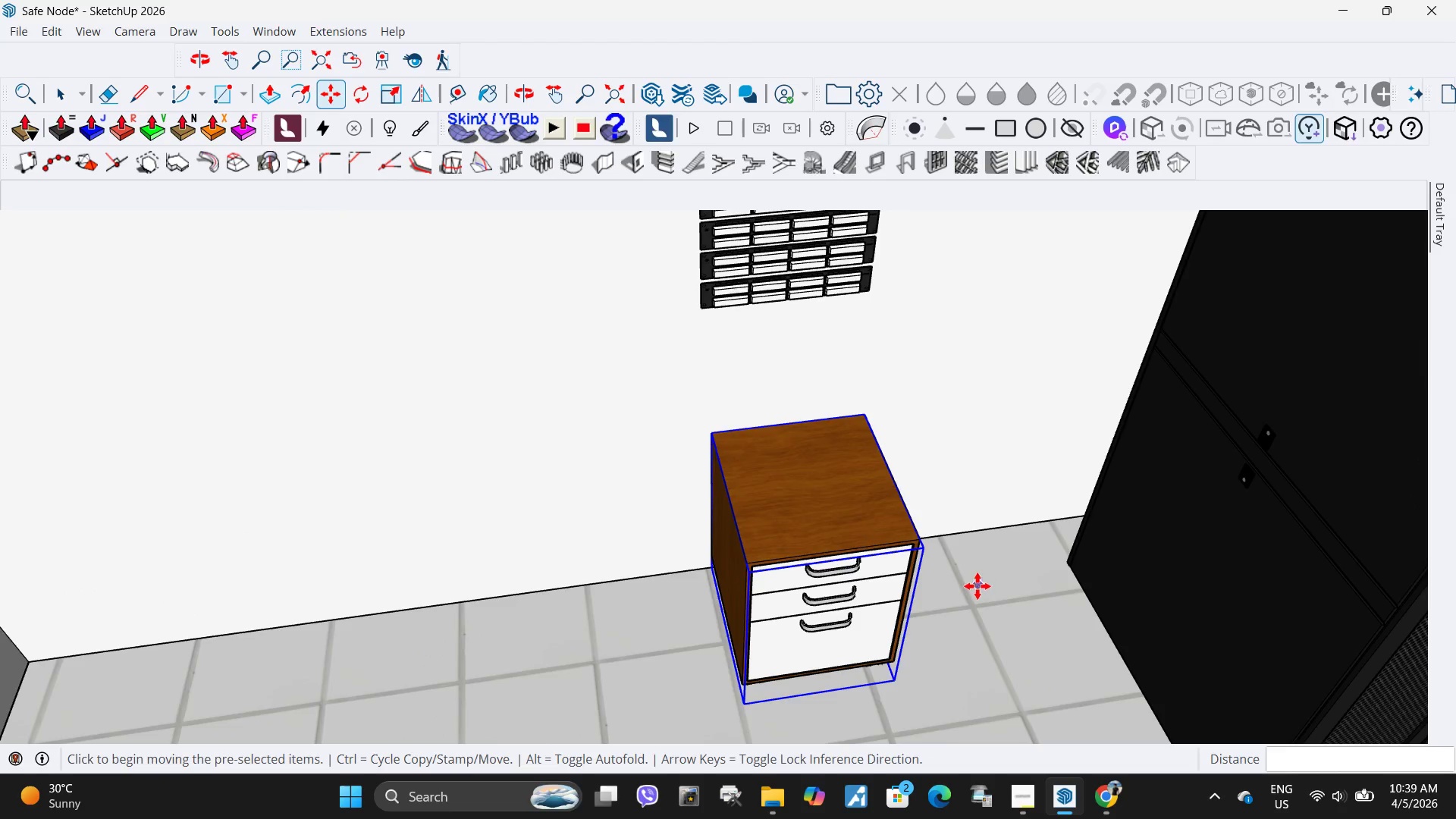 
key(M)
 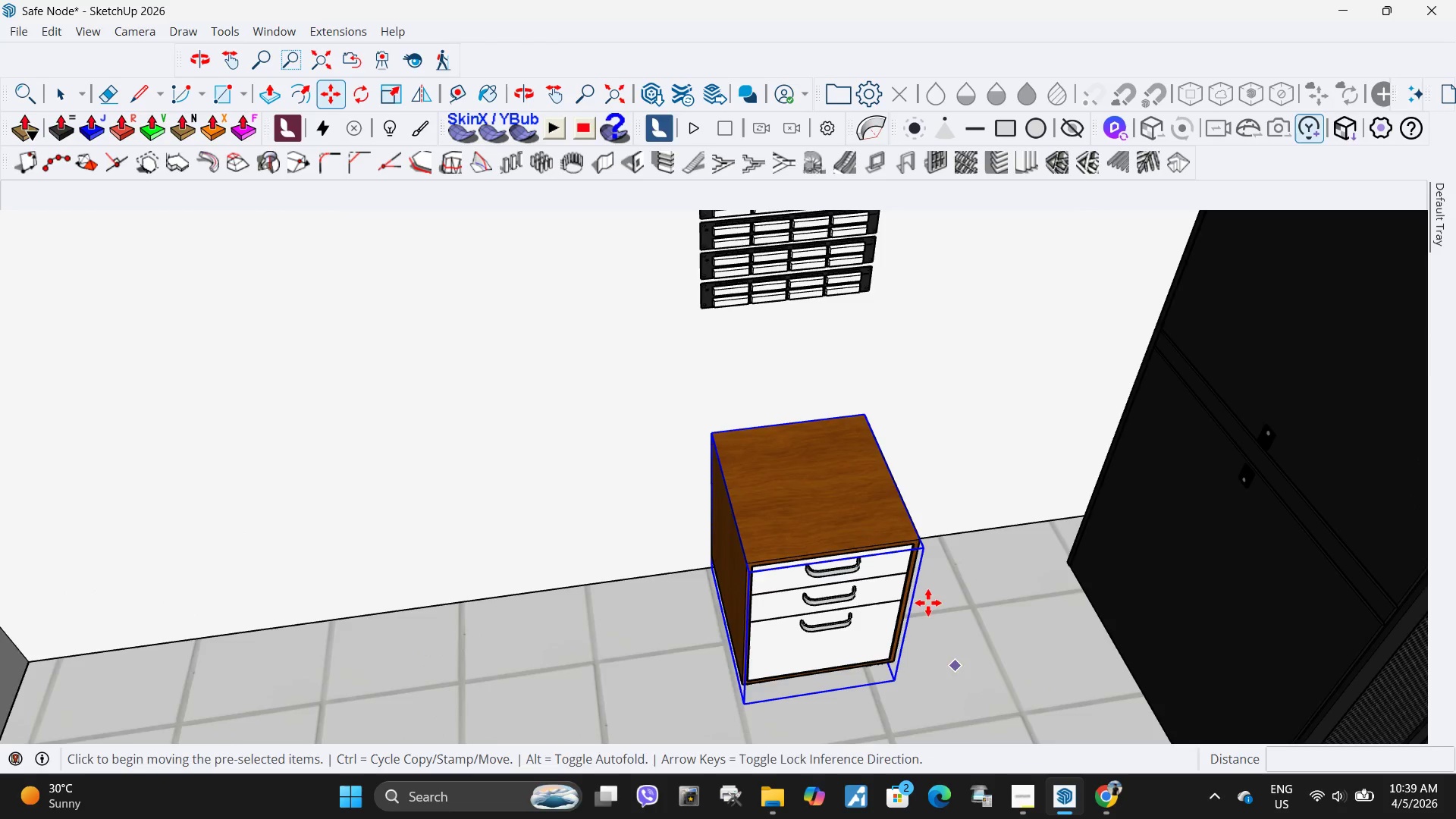 
key(Control+ControlLeft)
 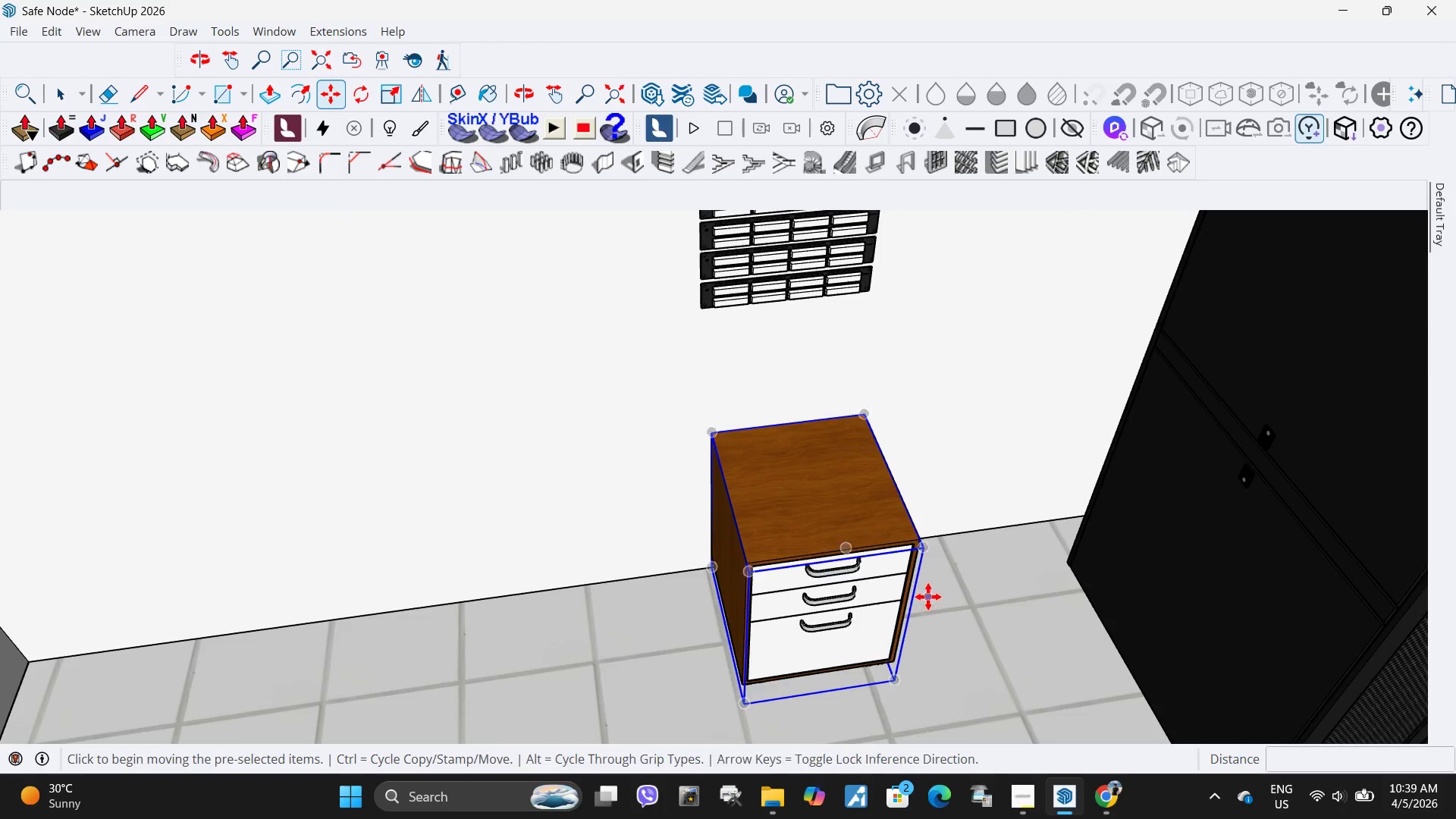 
scroll: coordinate [928, 597], scroll_direction: up, amount: 3.0
 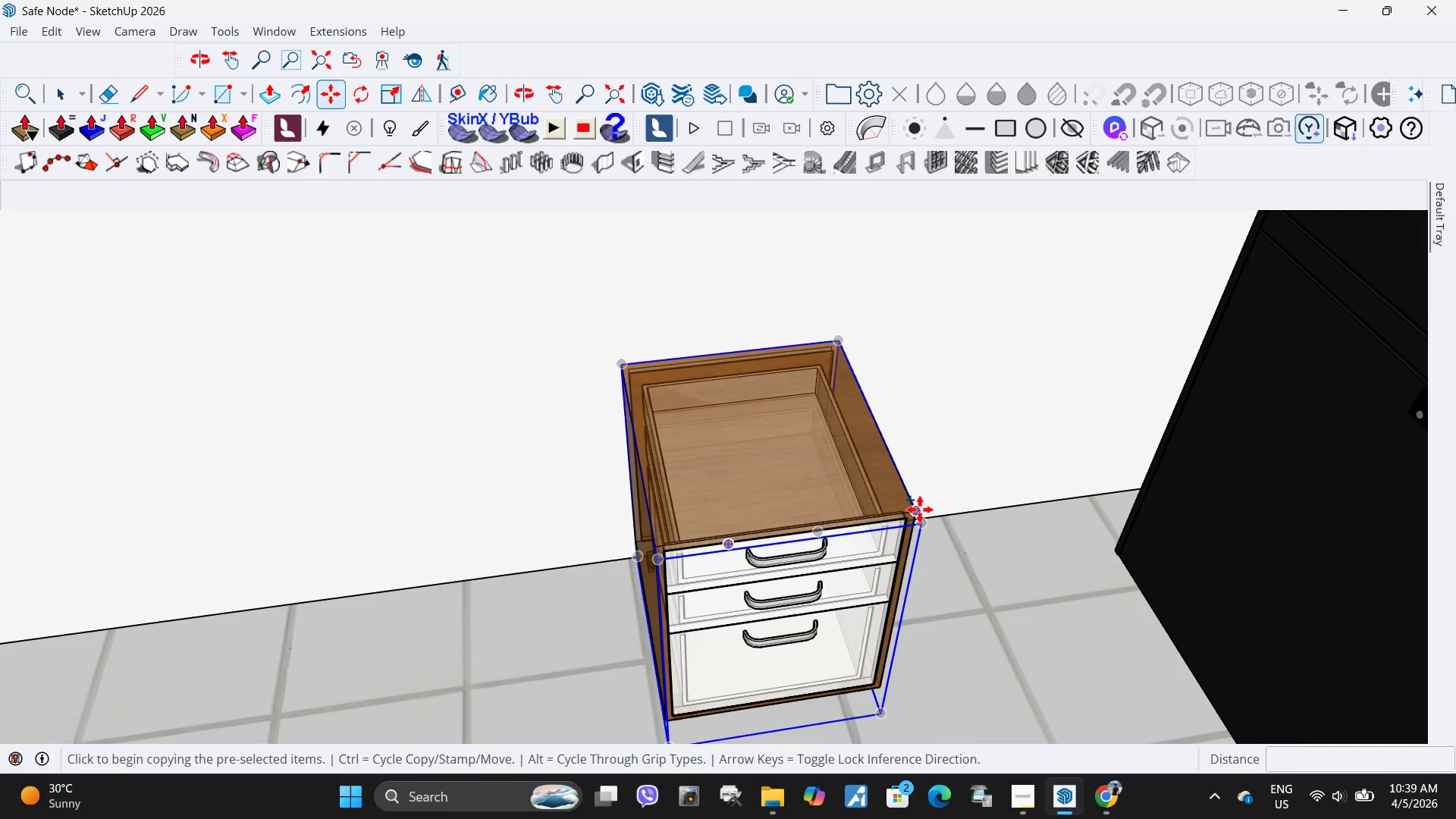 
left_click([918, 510])
 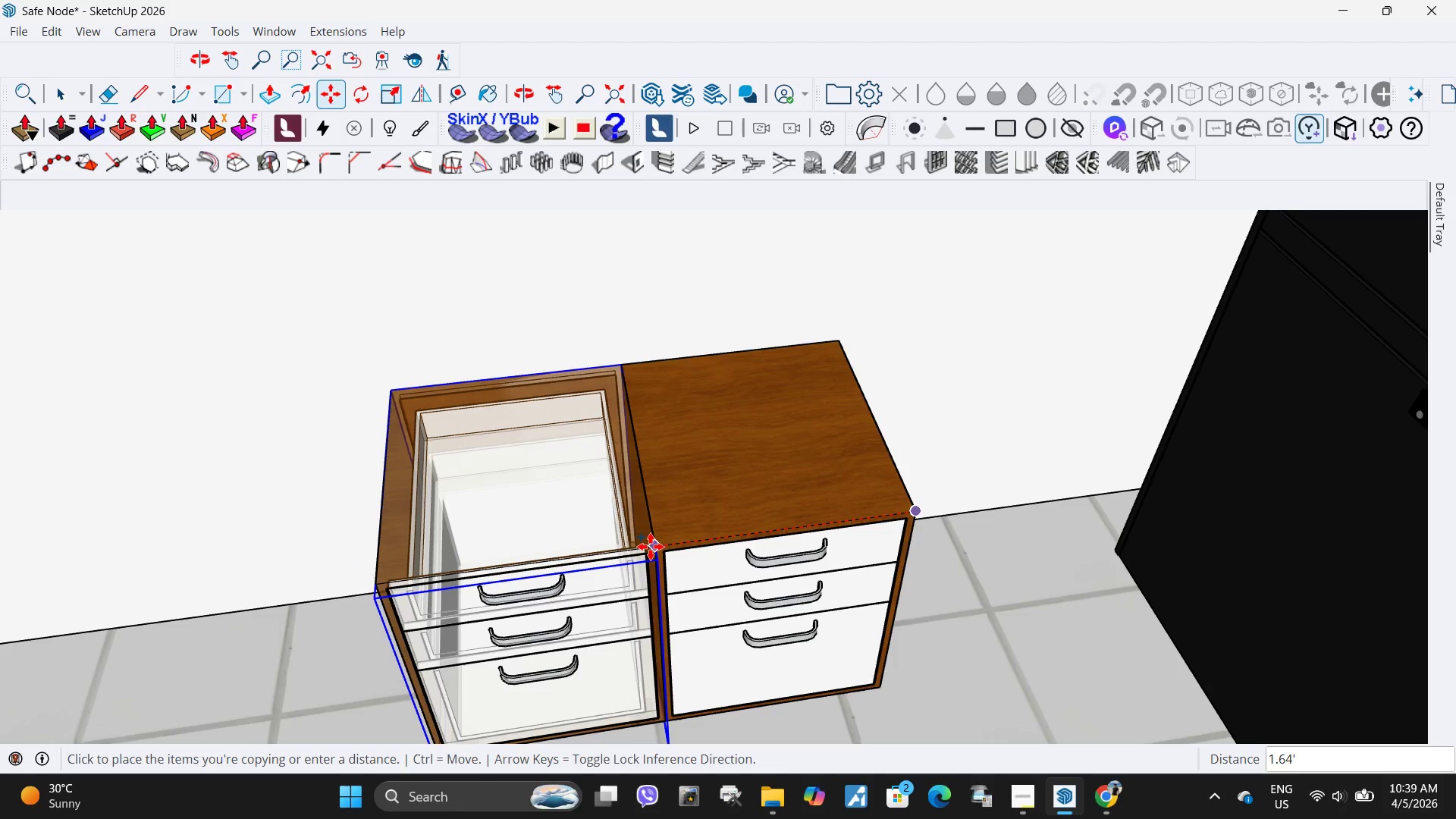 
left_click([651, 547])
 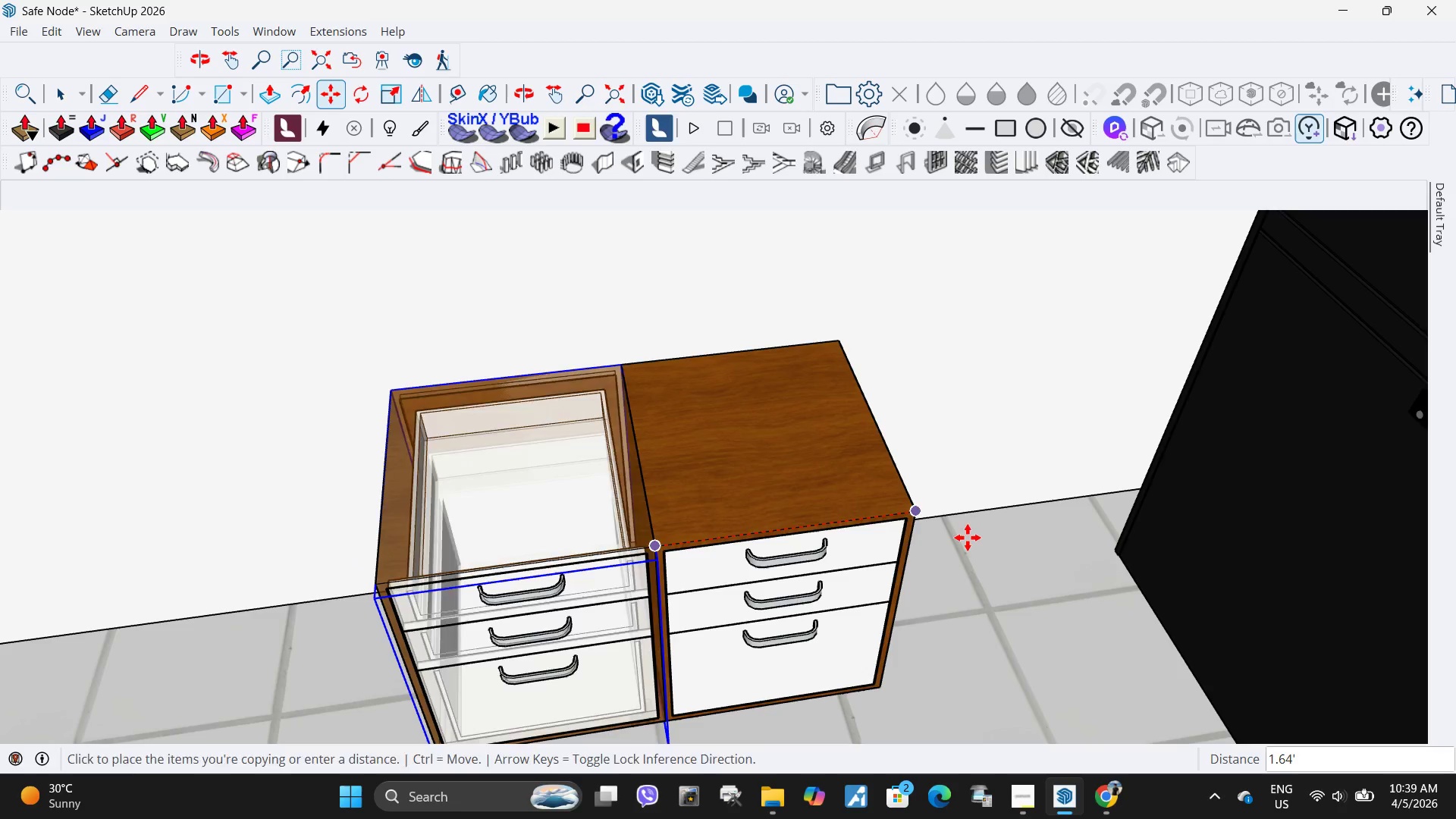 
key(Space)
 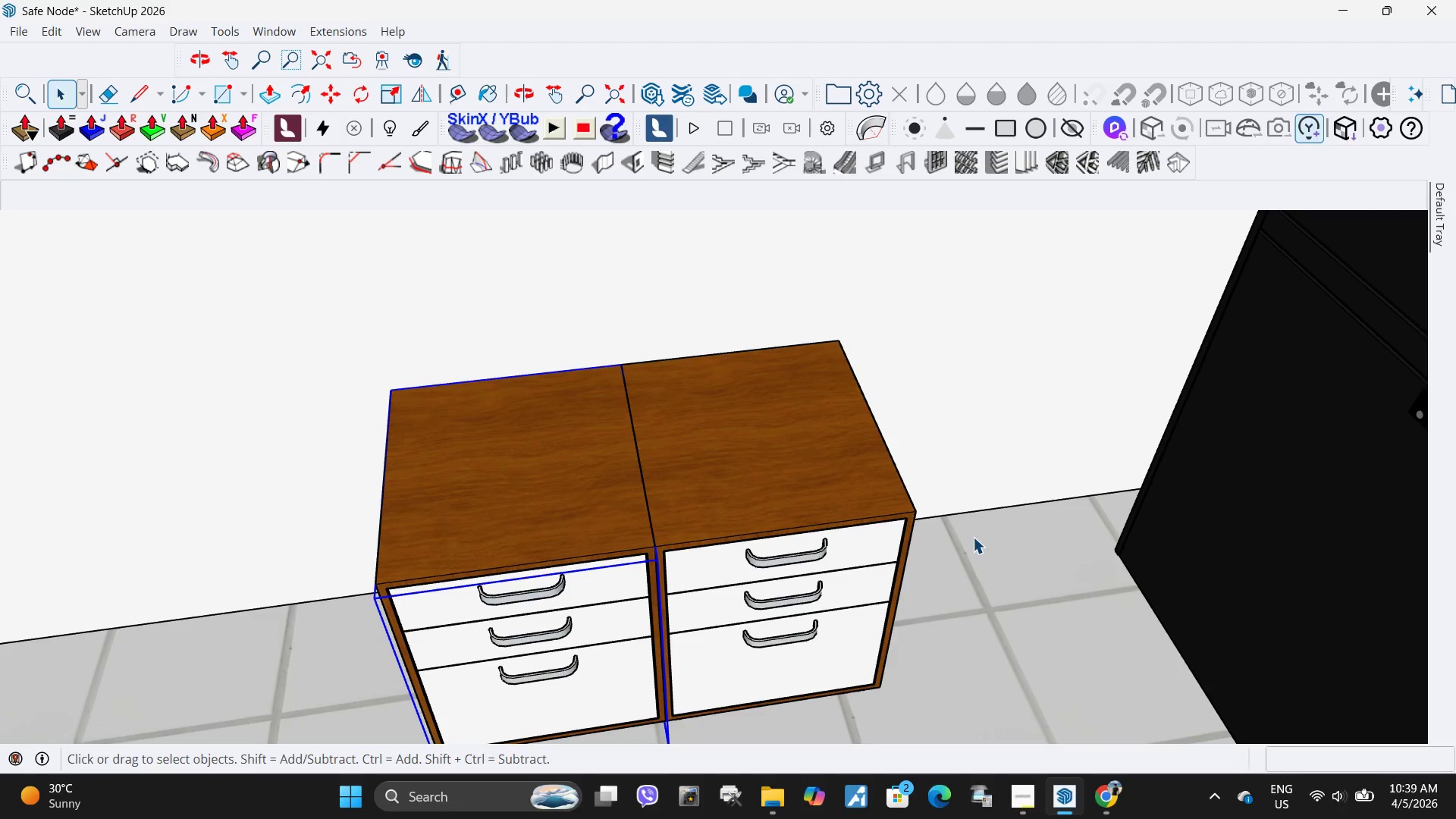 
left_click([973, 537])
 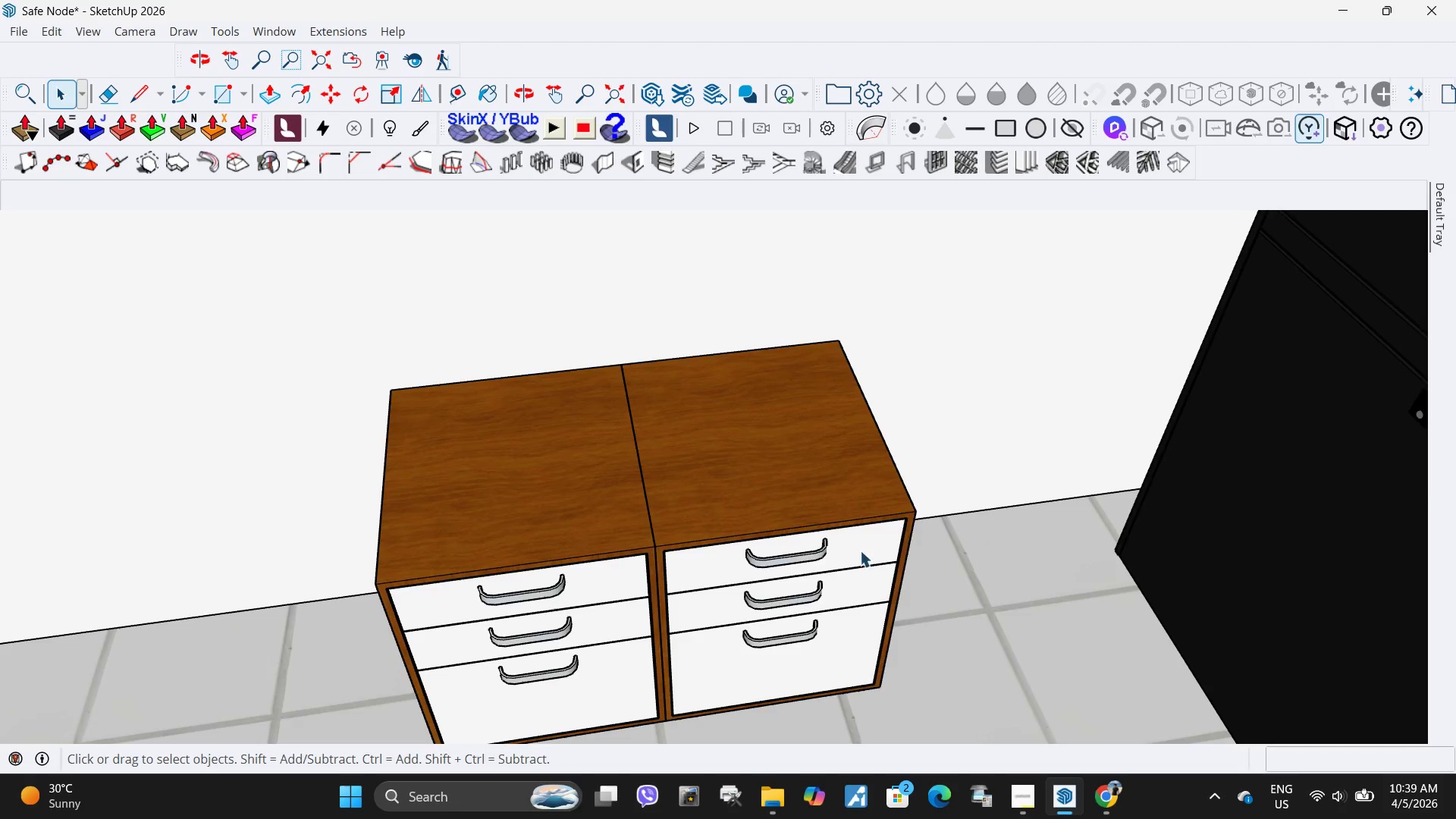 
scroll: coordinate [337, 495], scroll_direction: down, amount: 21.0
 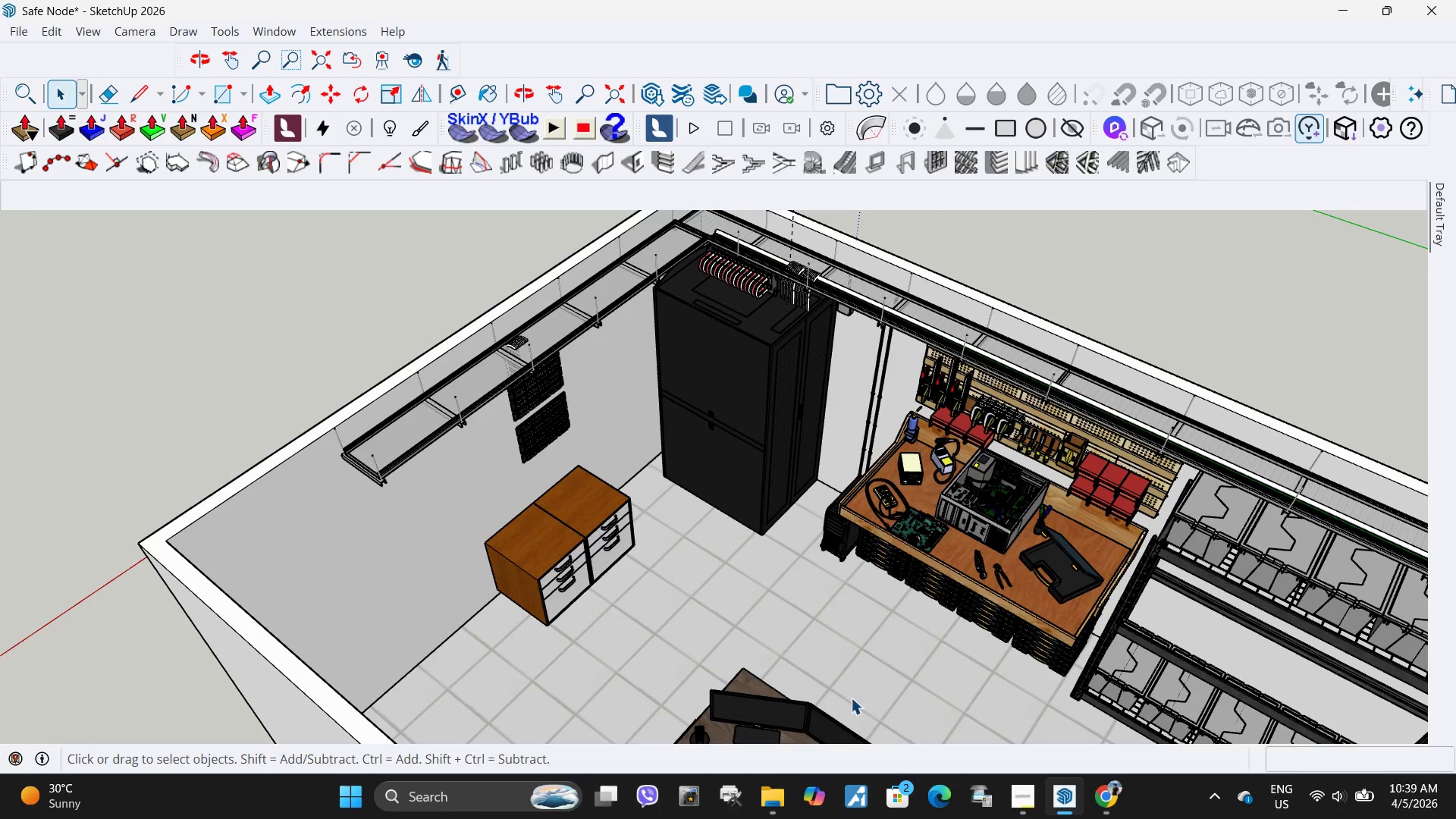 
wait(5.8)
 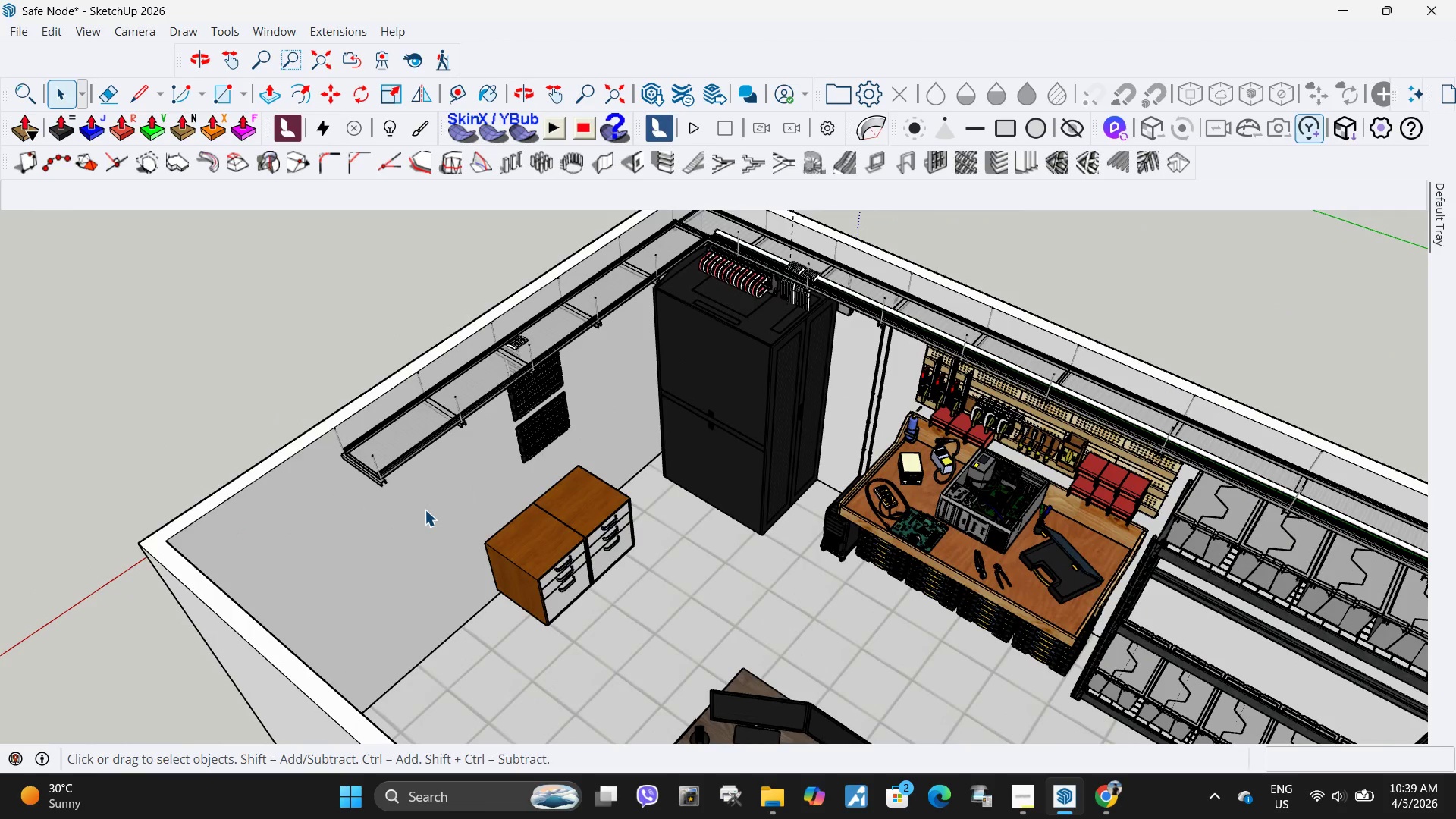 
left_click([1112, 815])
 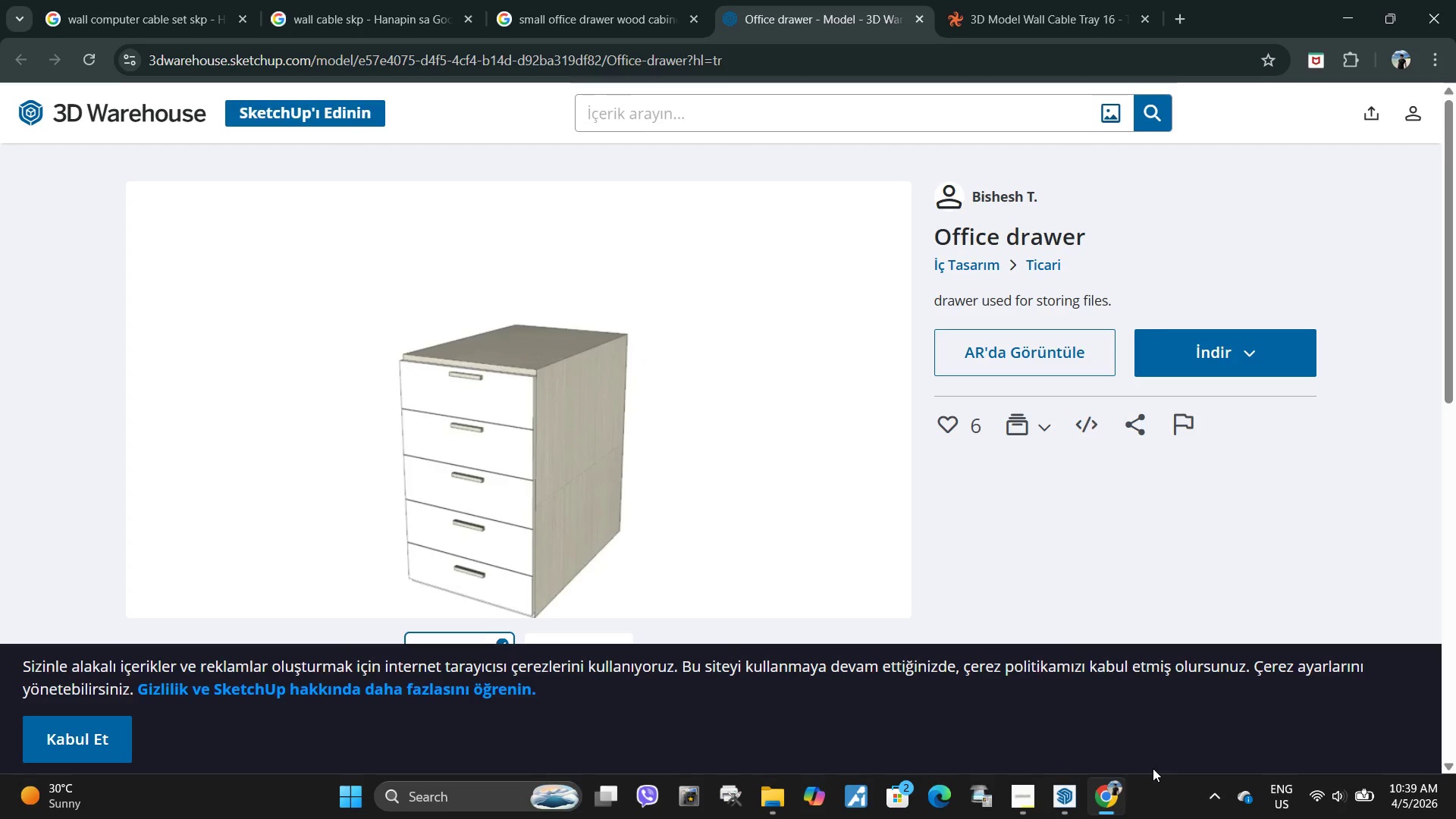 
left_click([1113, 799])
 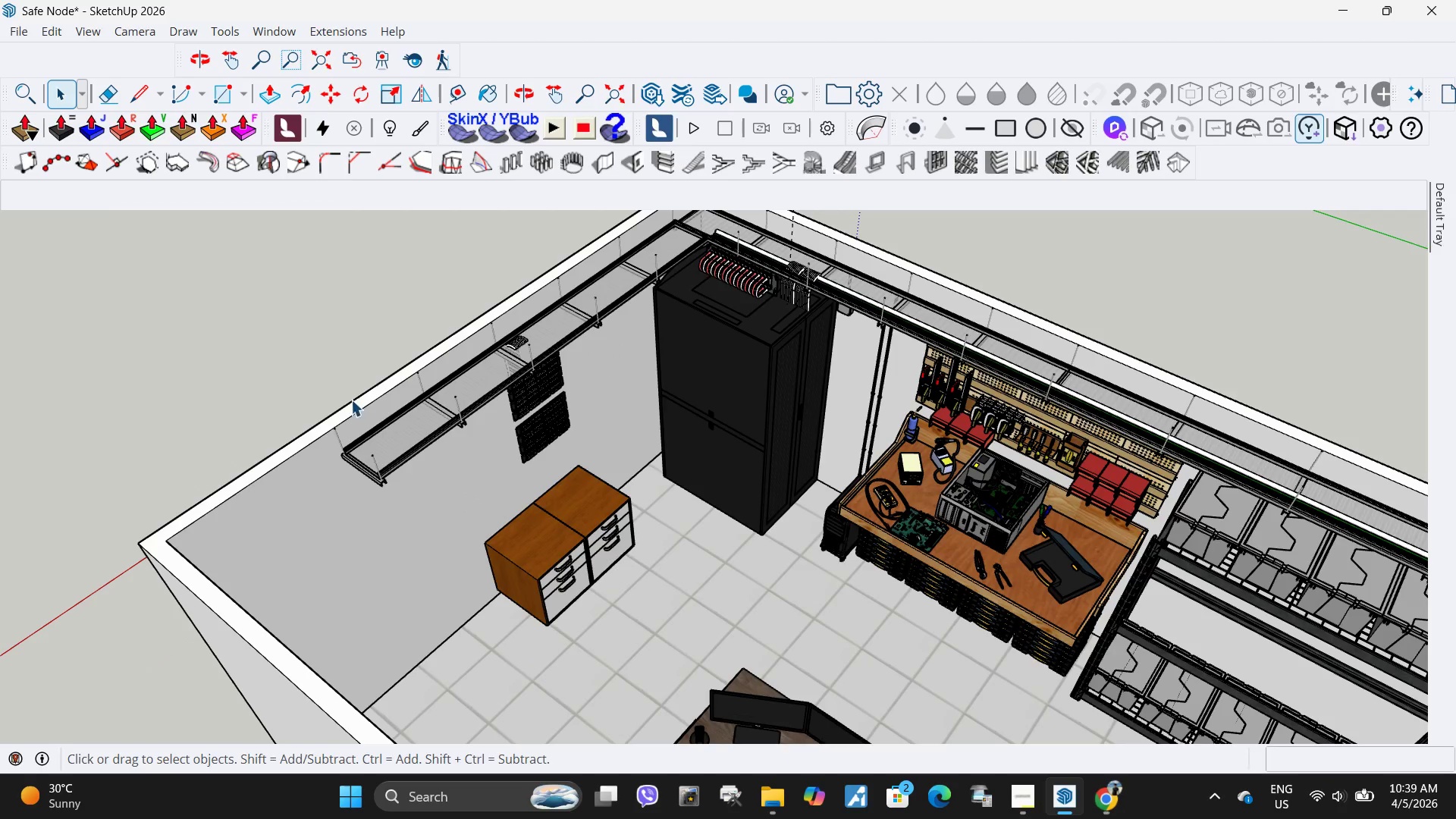 
scroll: coordinate [327, 388], scroll_direction: down, amount: 6.0
 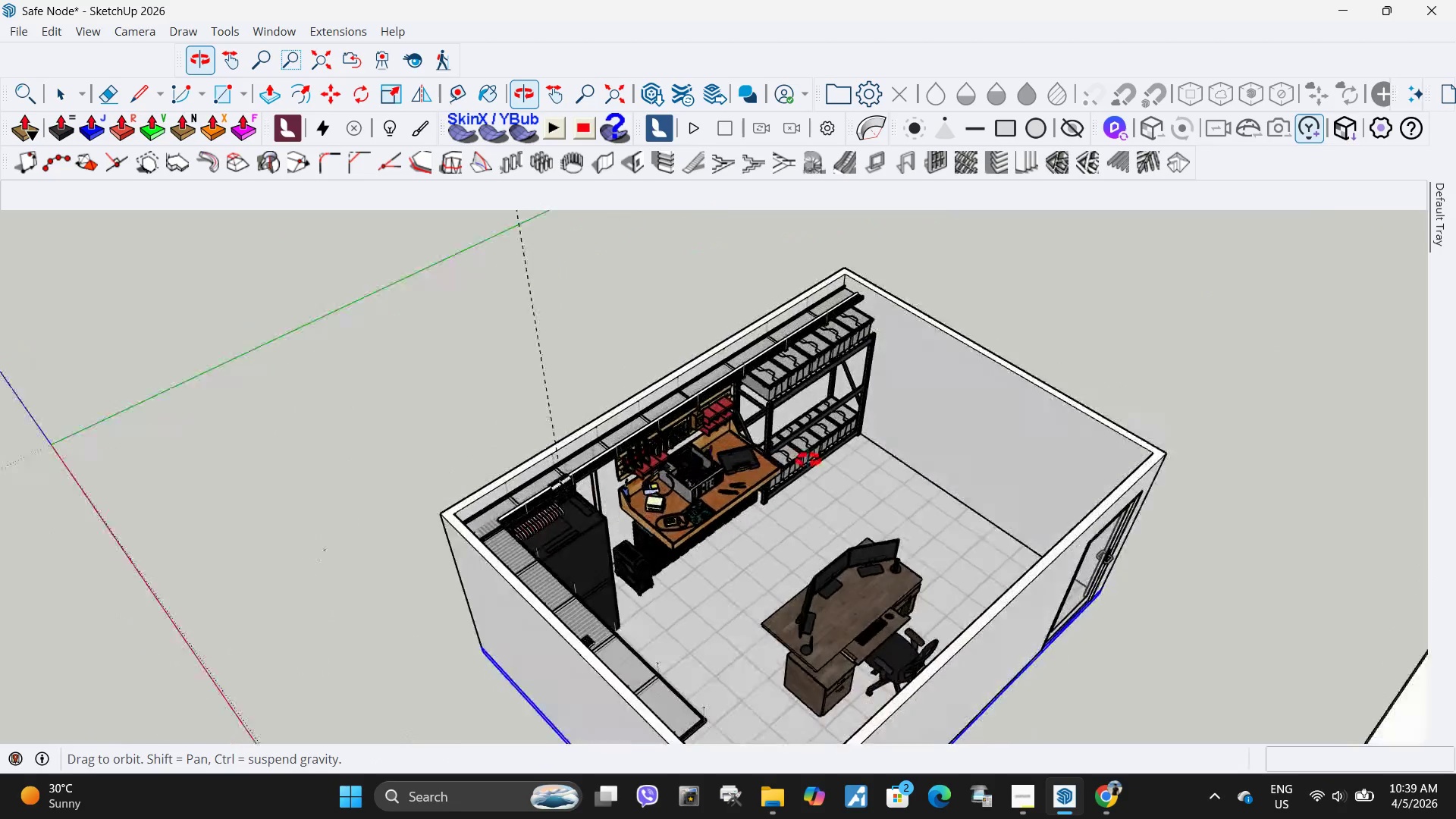 
scroll: coordinate [603, 617], scroll_direction: up, amount: 4.0
 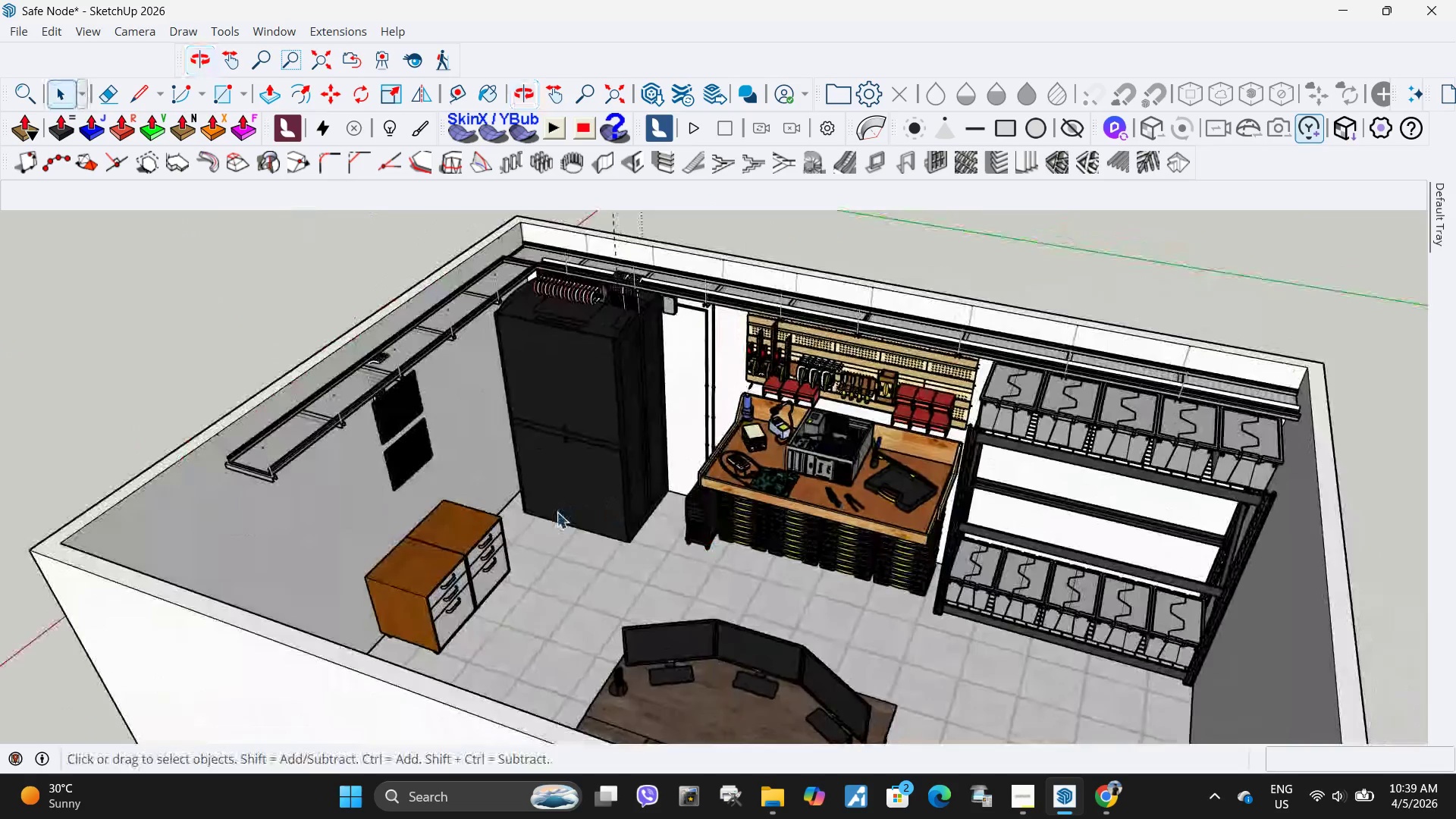 
left_click([413, 532])
 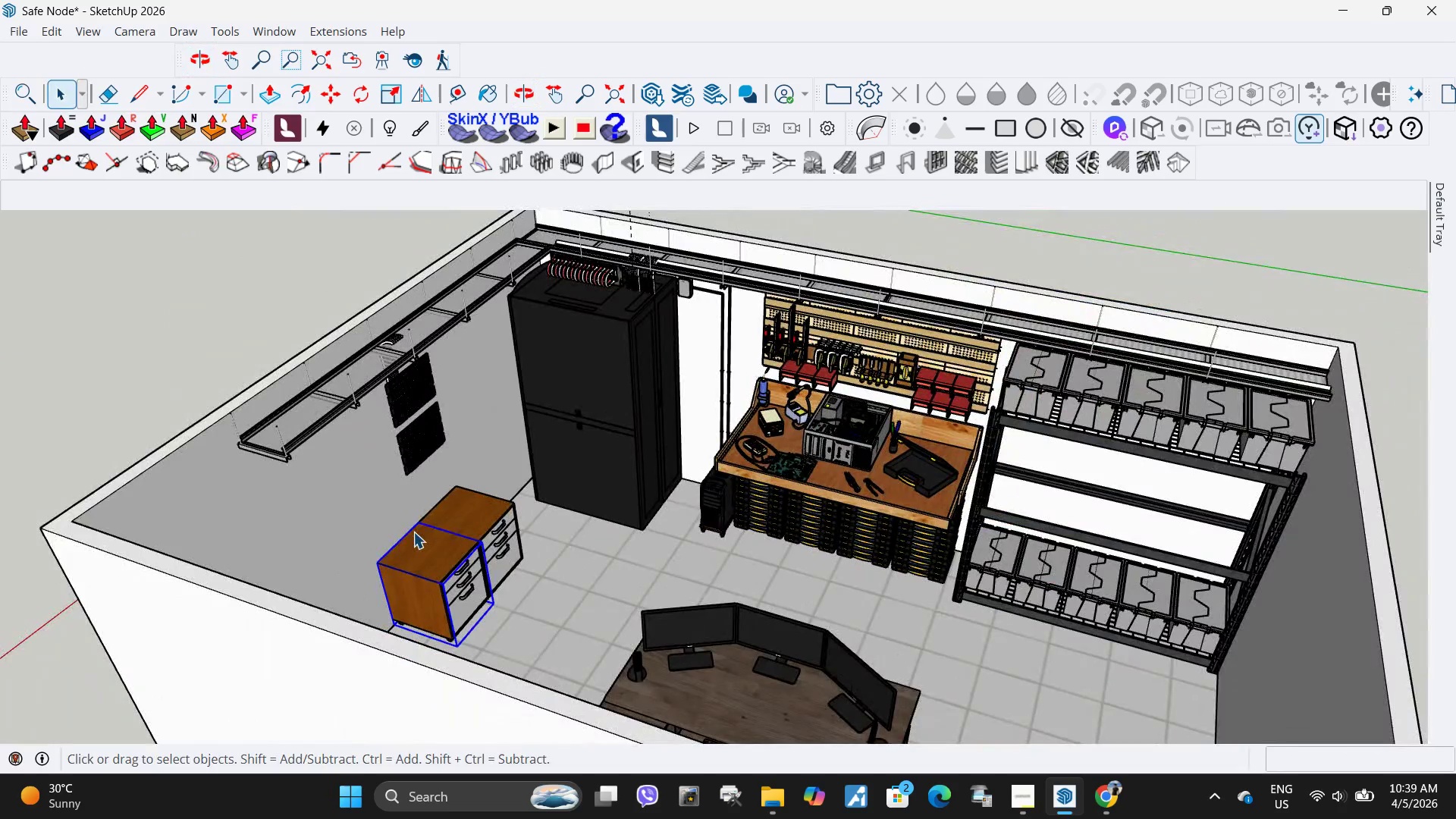 
scroll: coordinate [511, 516], scroll_direction: none, amount: 0.0
 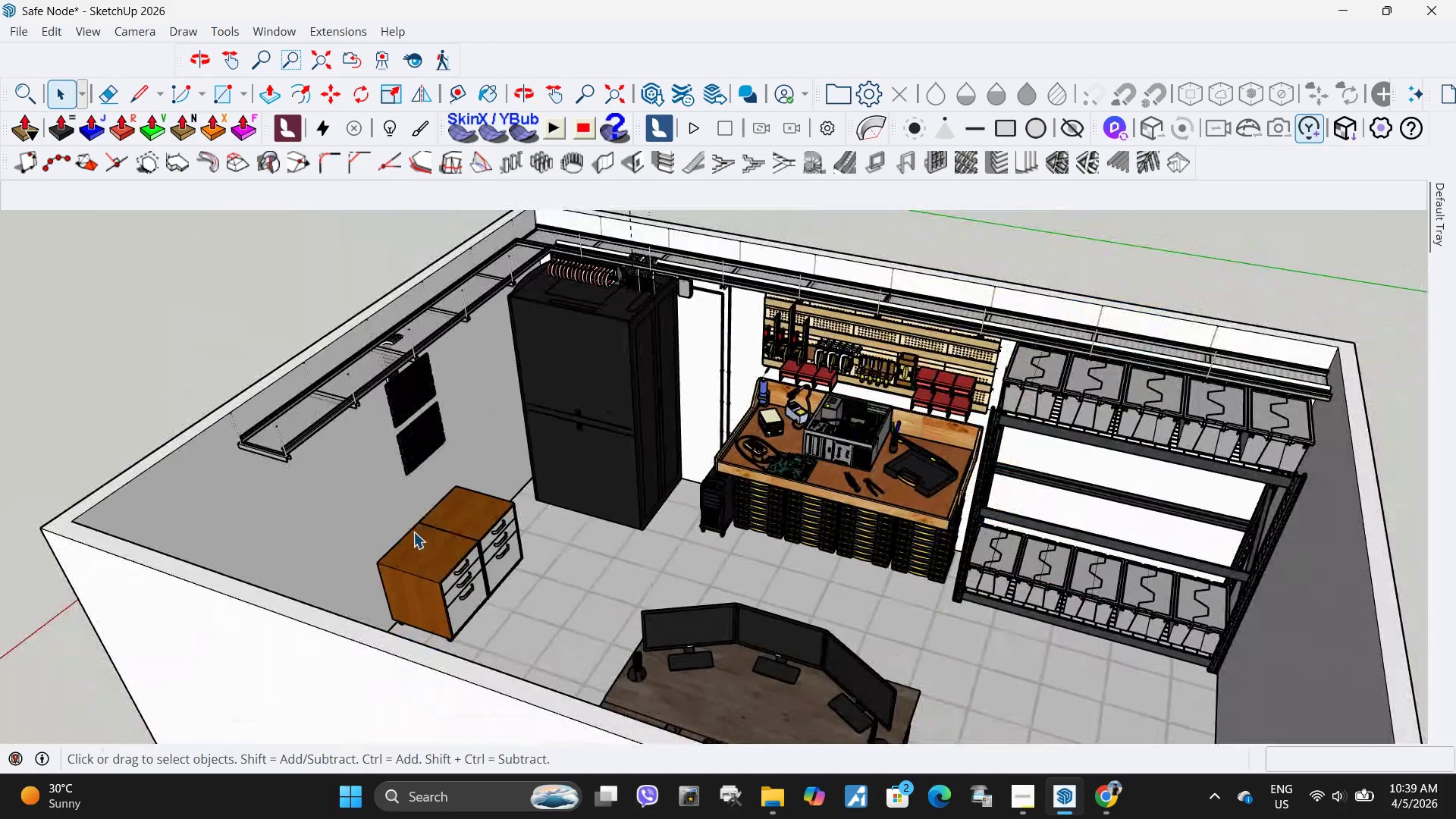 
double_click([413, 532])
 